 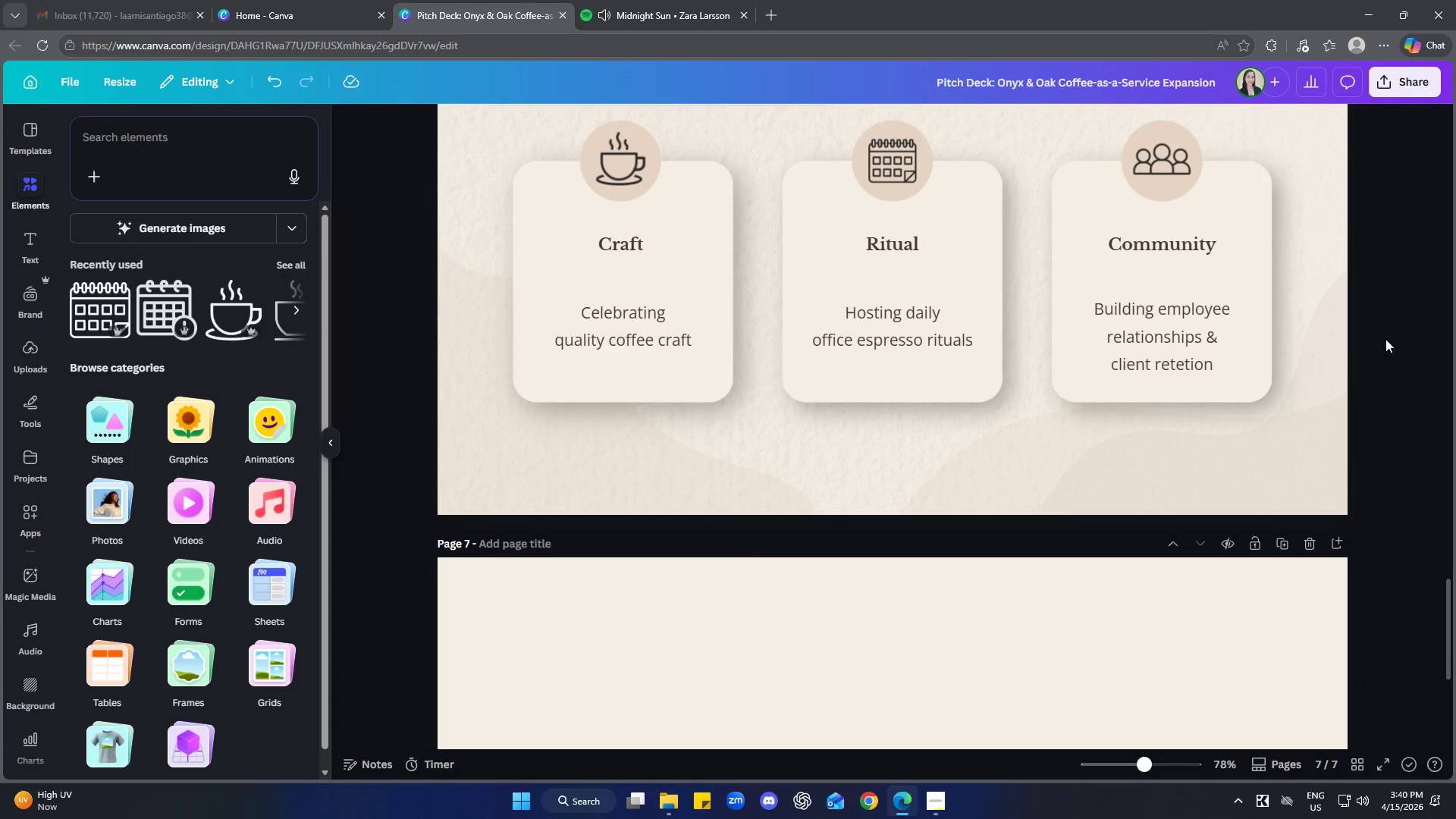 
scroll: coordinate [1364, 366], scroll_direction: up, amount: 2.0
 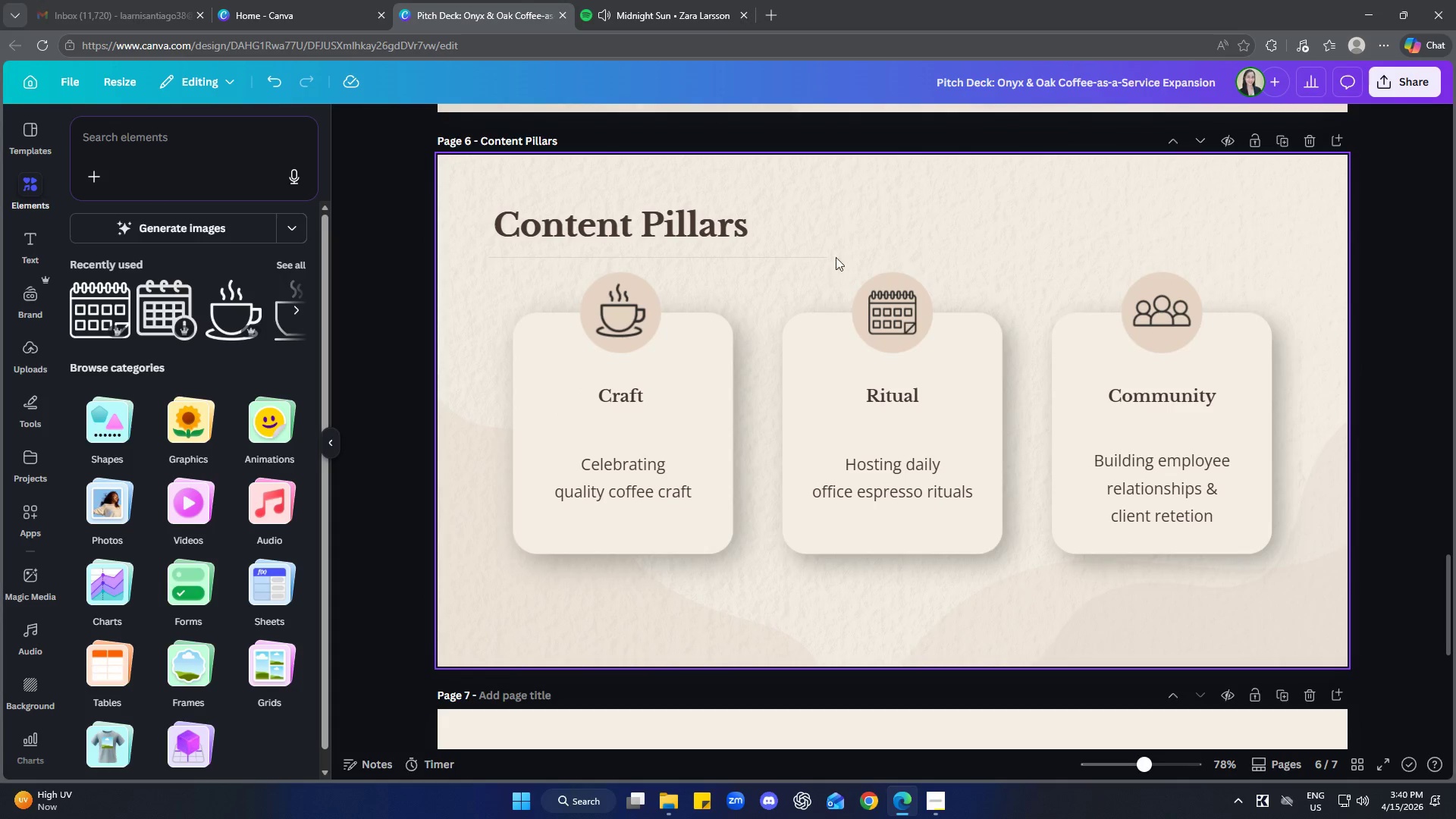 
left_click([811, 215])
 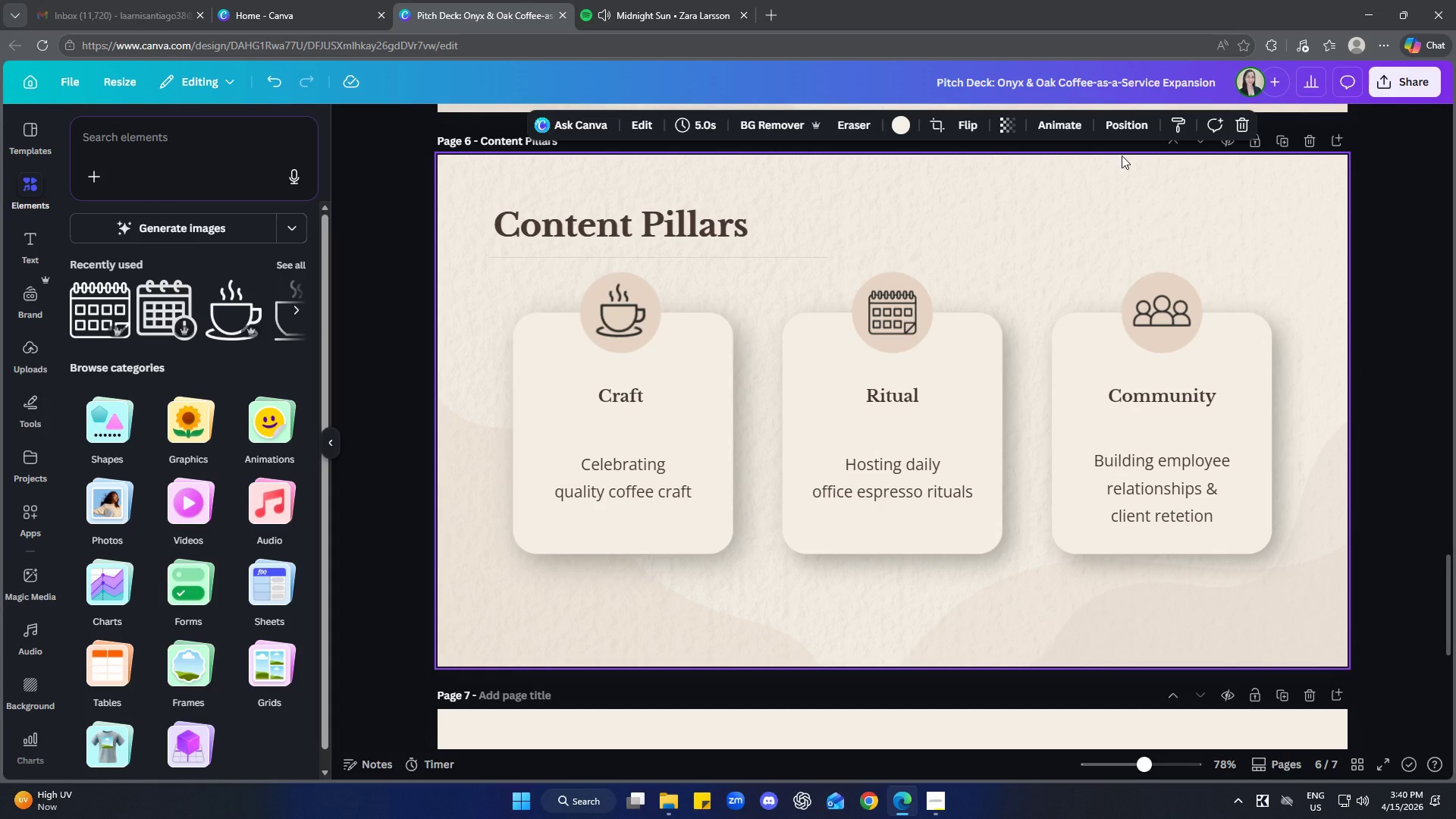 
left_click([1176, 122])
 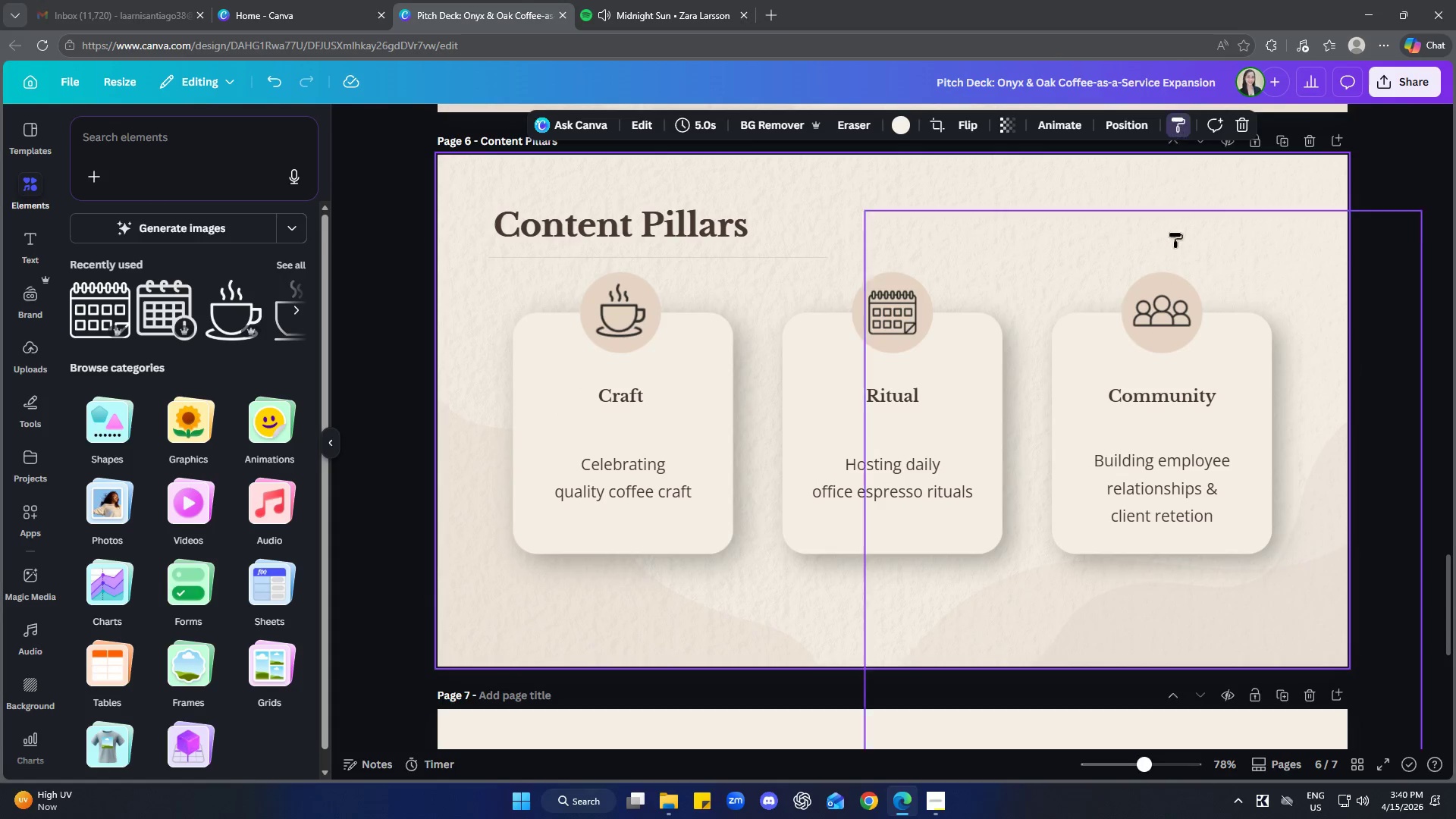 
scroll: coordinate [1094, 443], scroll_direction: down, amount: 5.0
 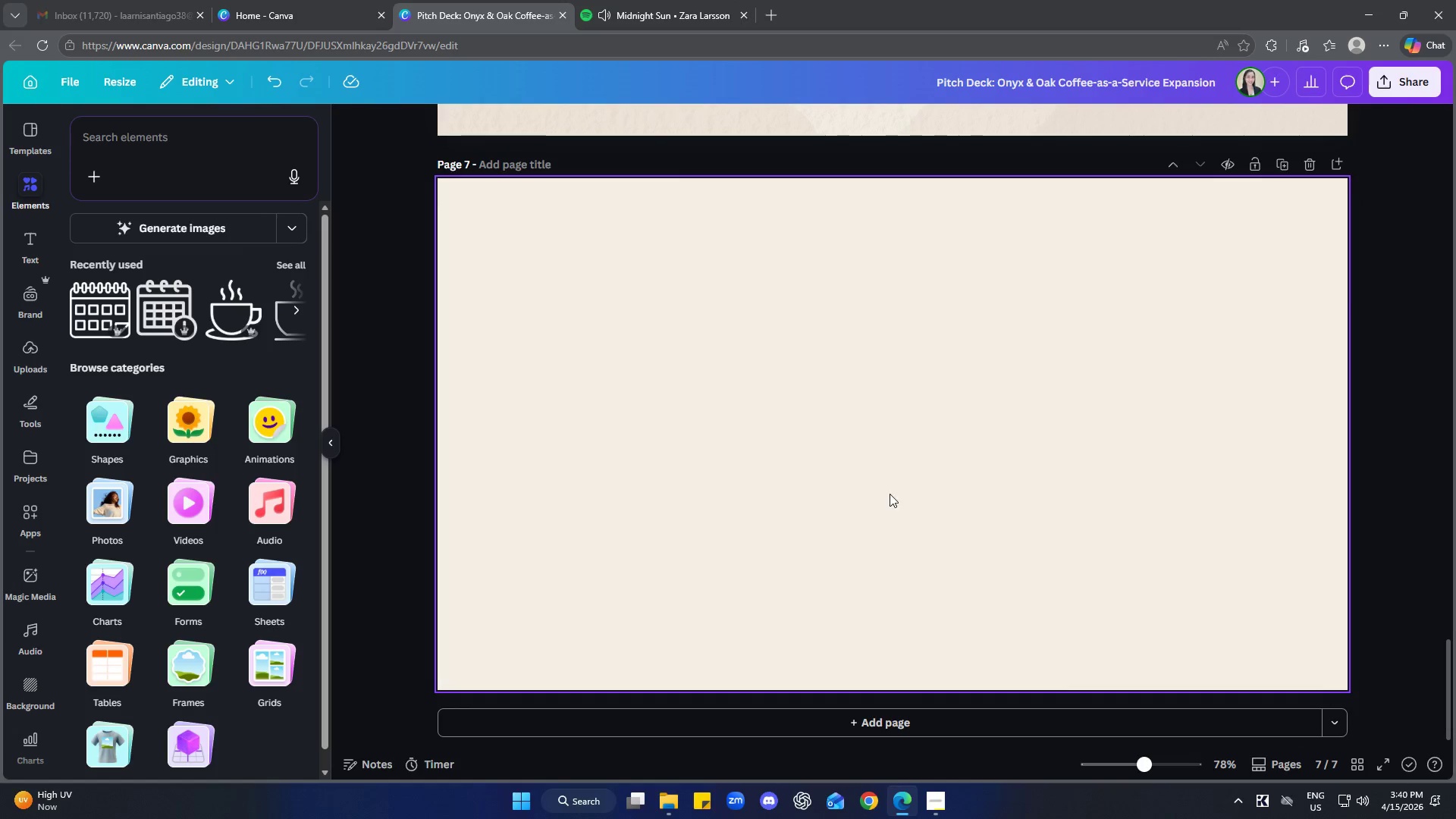 
key(Control+Z)
 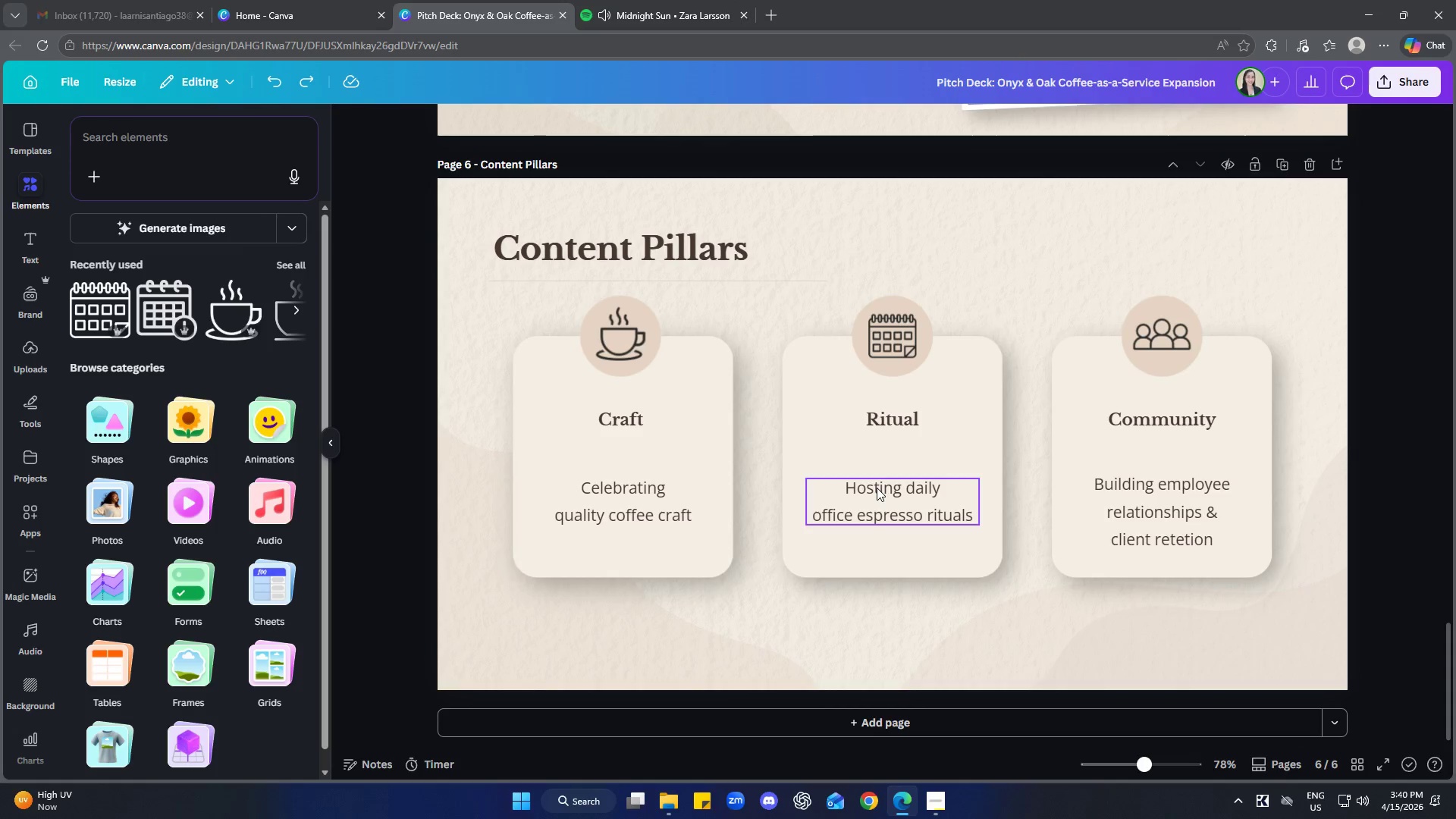 
scroll: coordinate [1077, 501], scroll_direction: down, amount: 2.0
 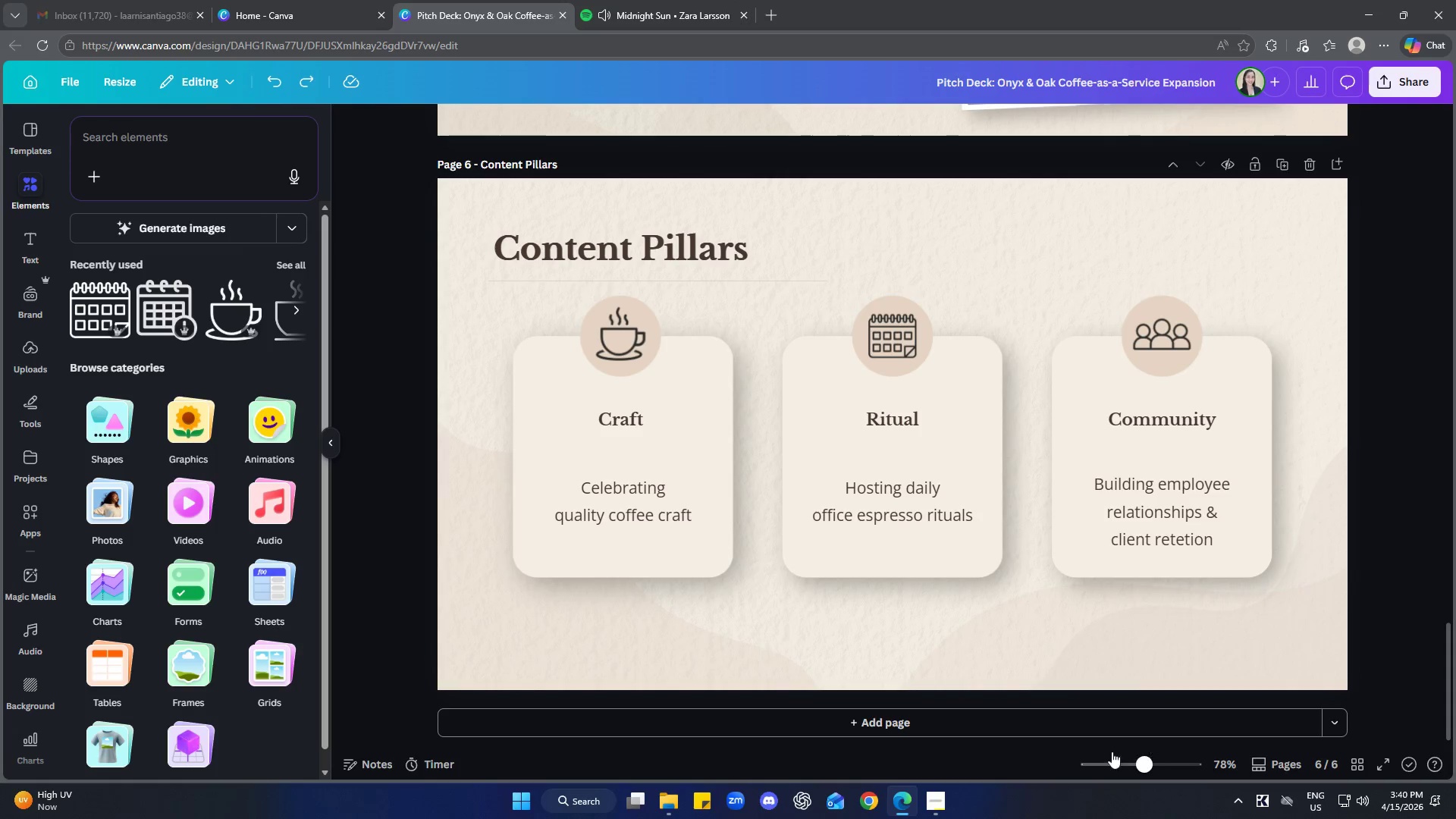 
left_click([973, 722])
 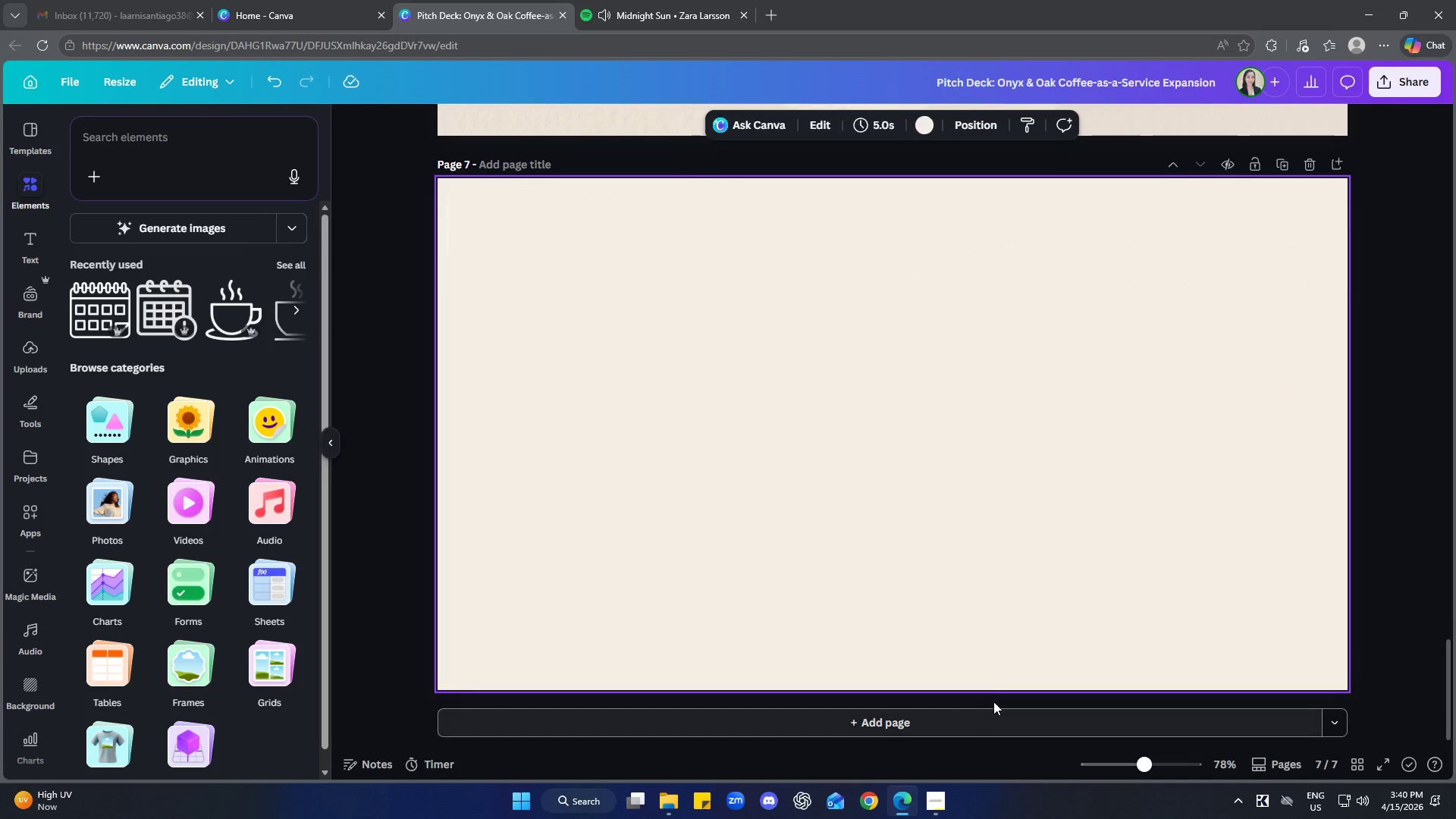 
scroll: coordinate [806, 599], scroll_direction: up, amount: 9.0
 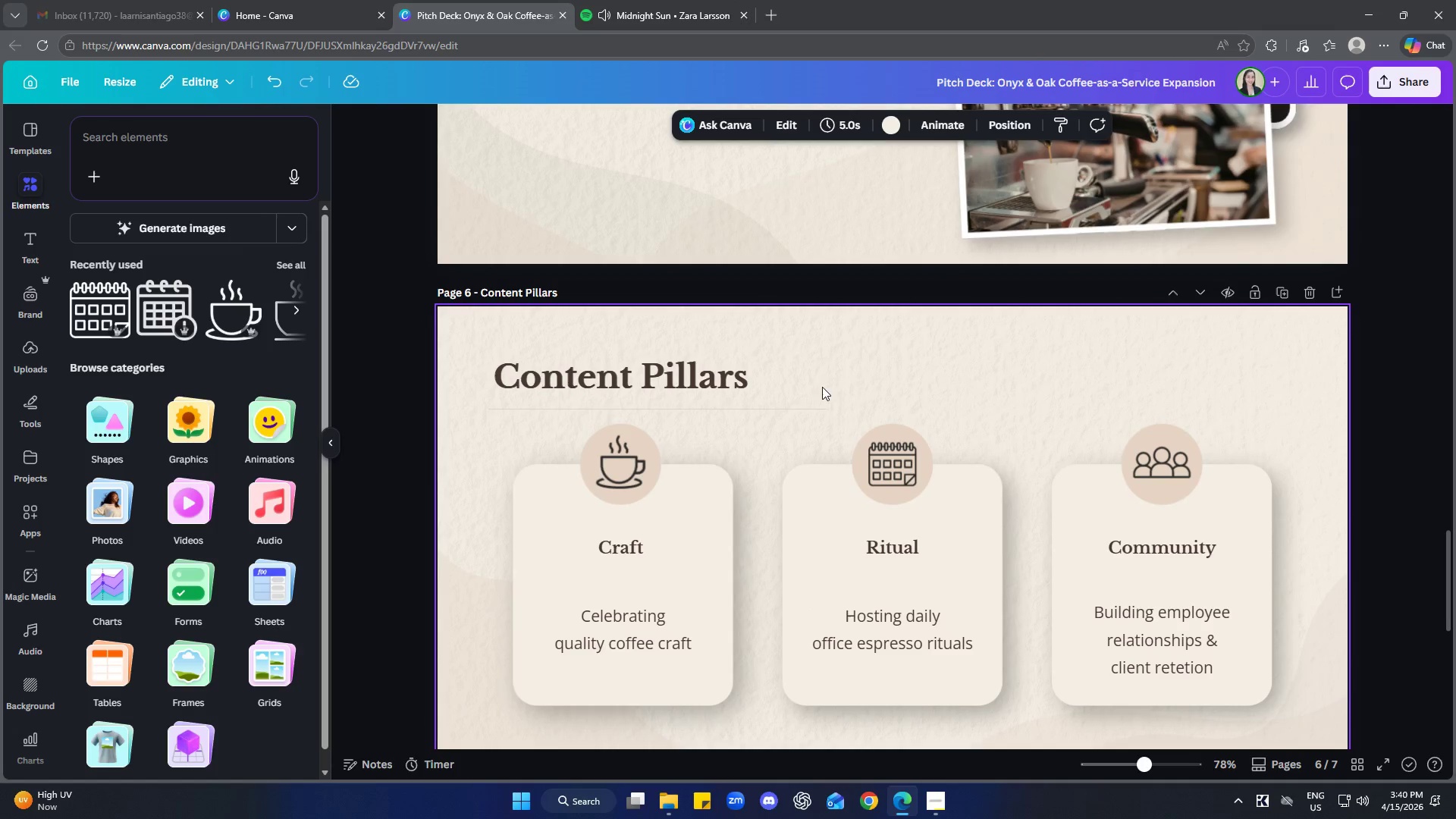 
left_click([850, 363])
 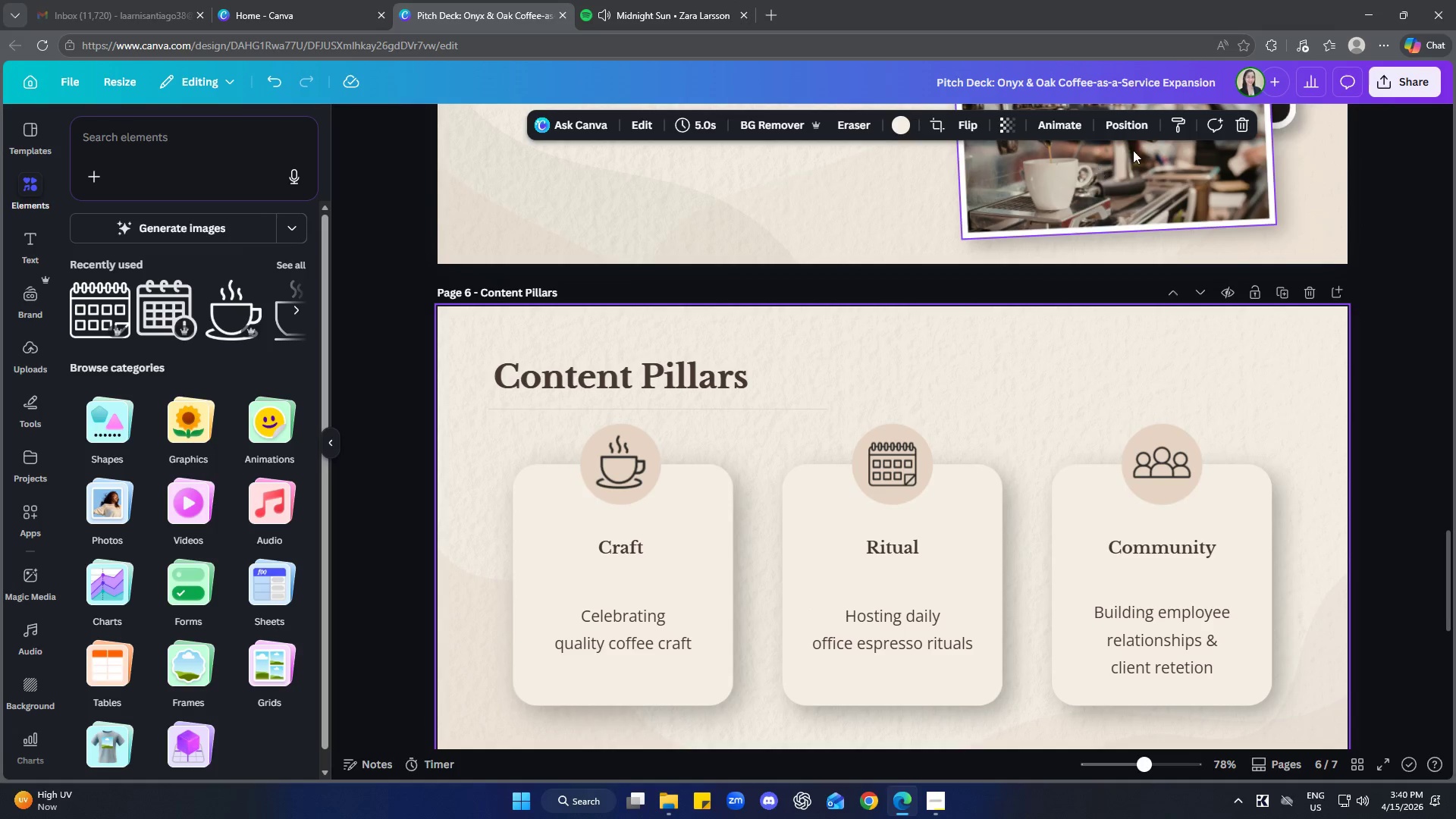 
left_click([1177, 116])
 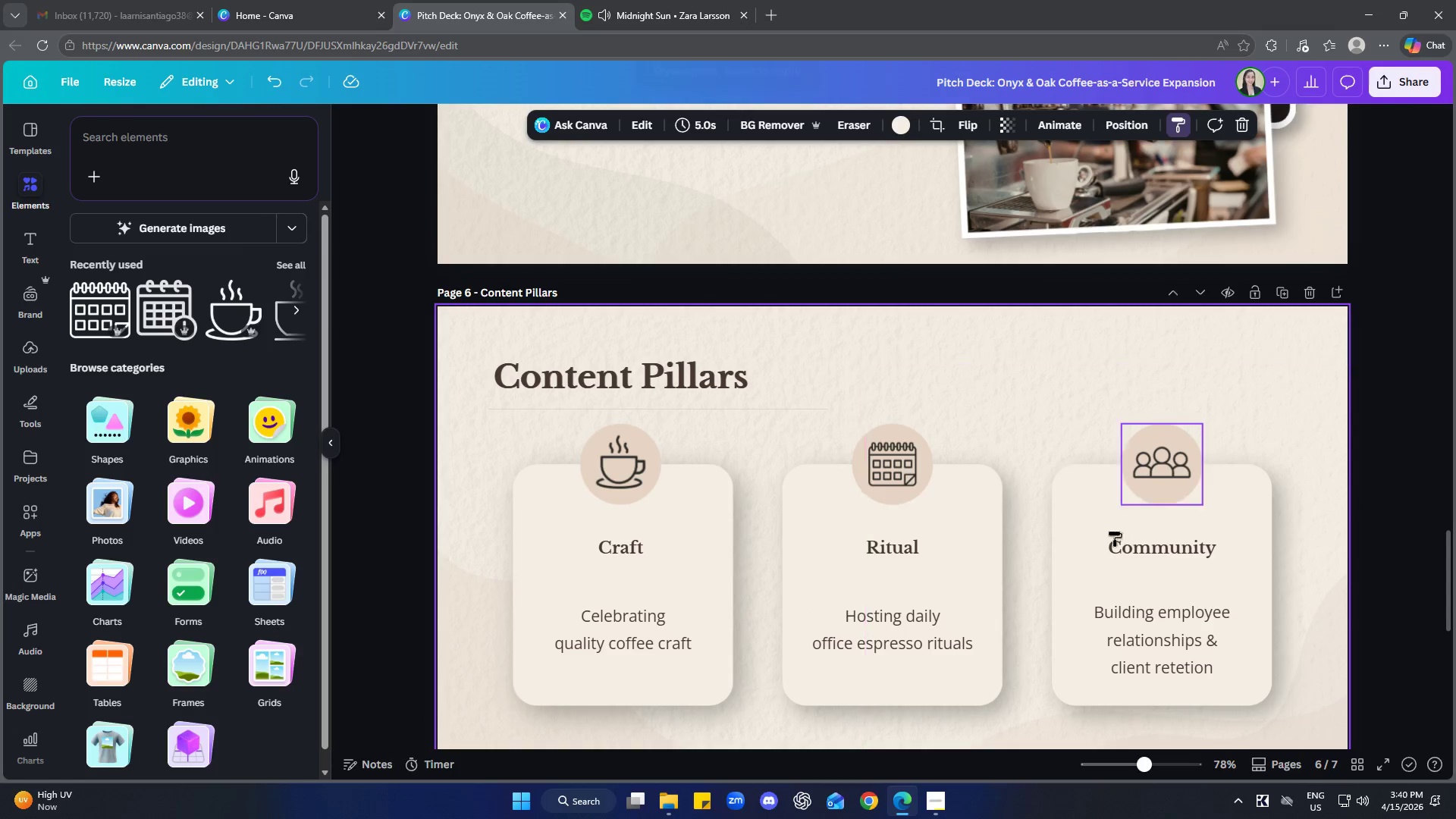 
left_click([843, 526])
 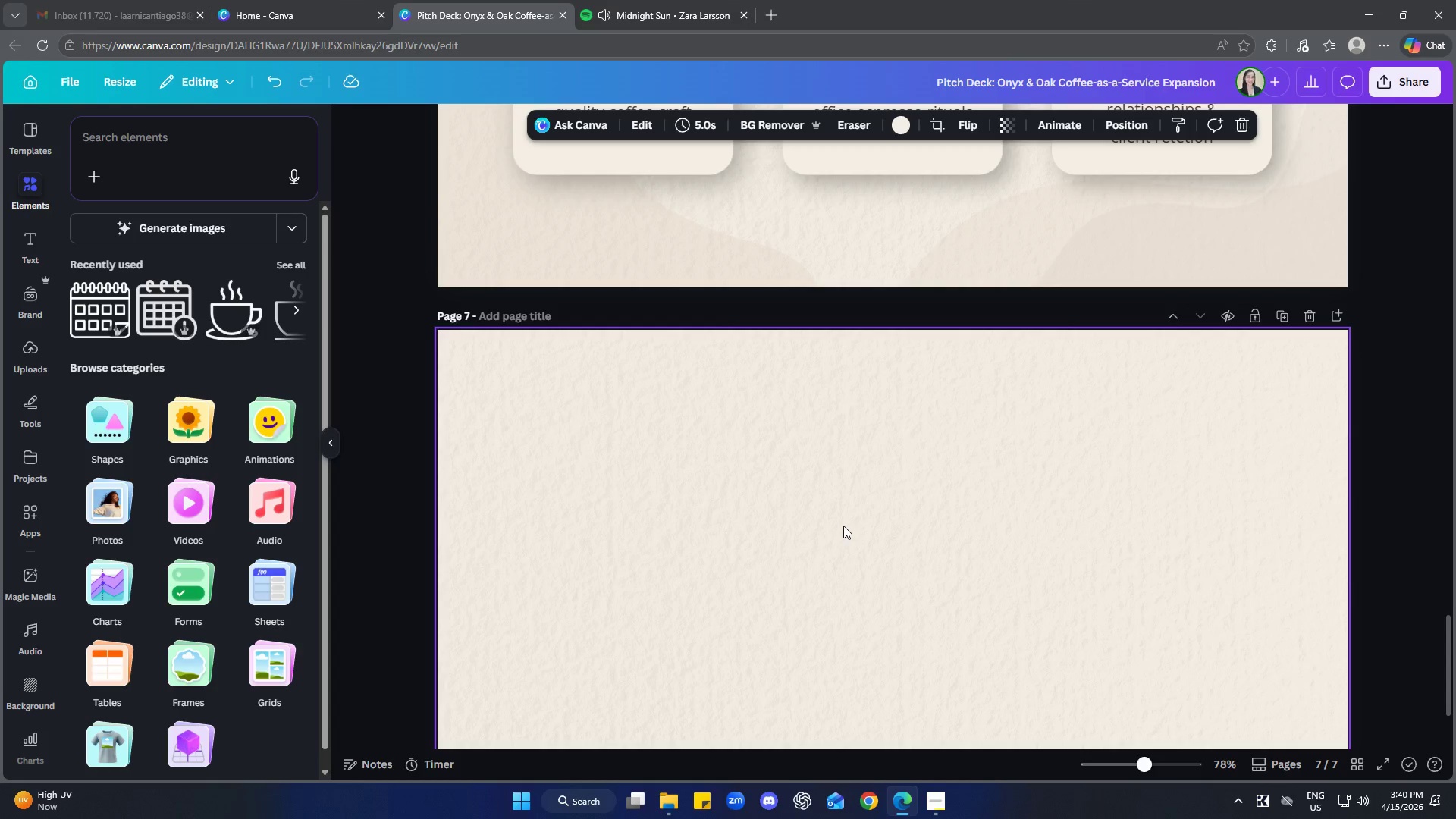 
scroll: coordinate [846, 512], scroll_direction: down, amount: 10.0
 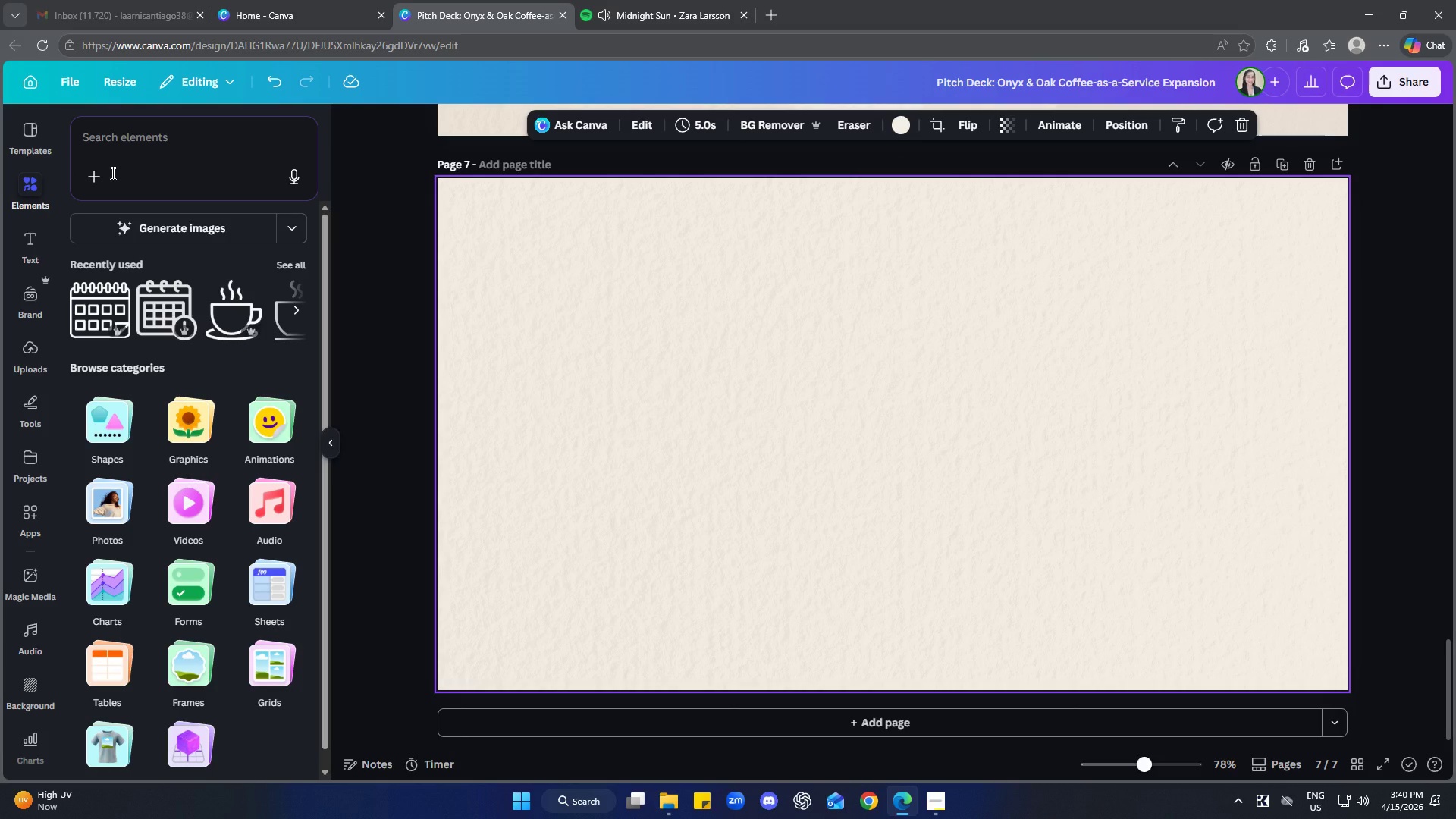 
scroll: coordinate [915, 557], scroll_direction: up, amount: 8.0
 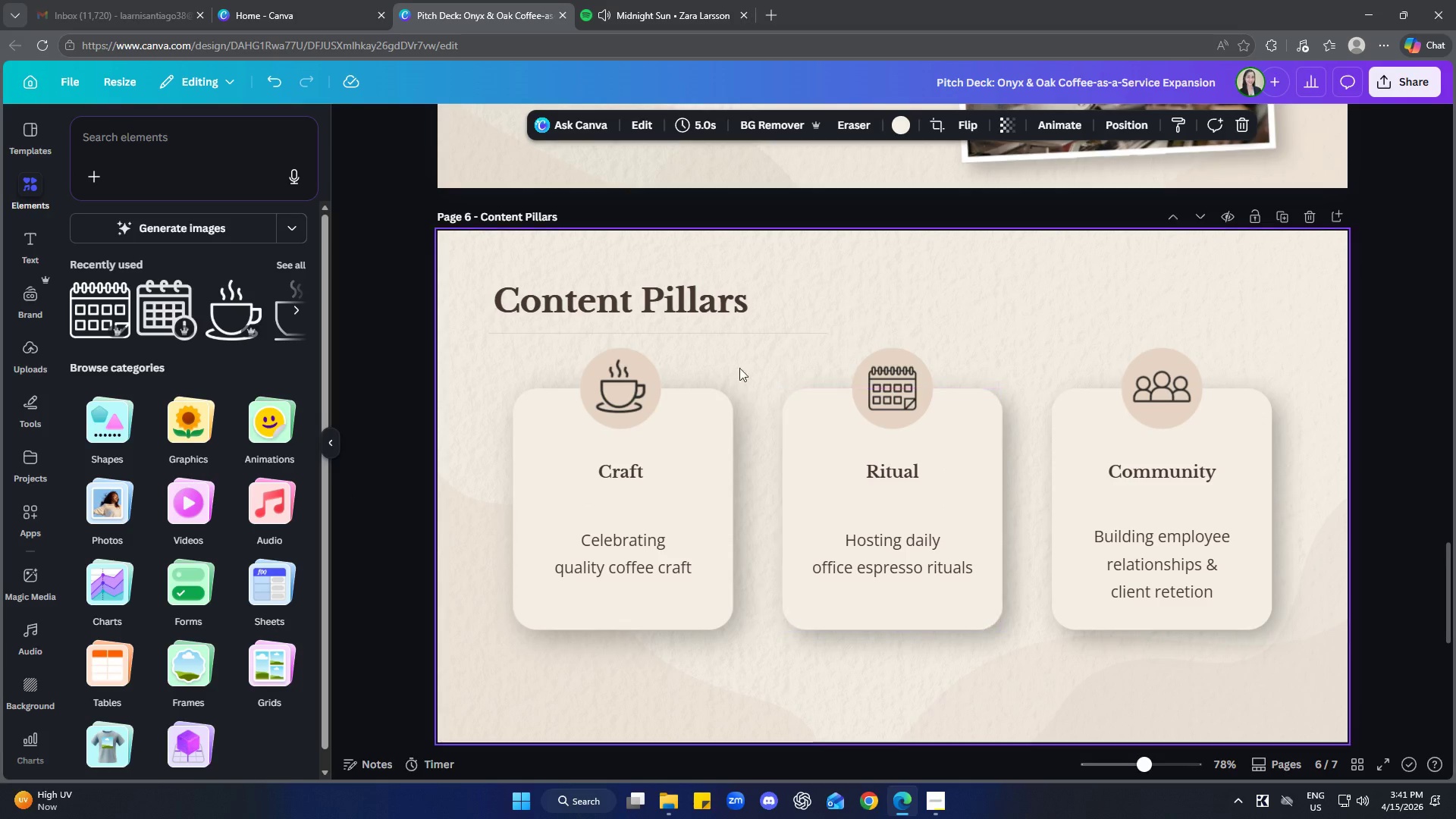 
left_click([703, 303])
 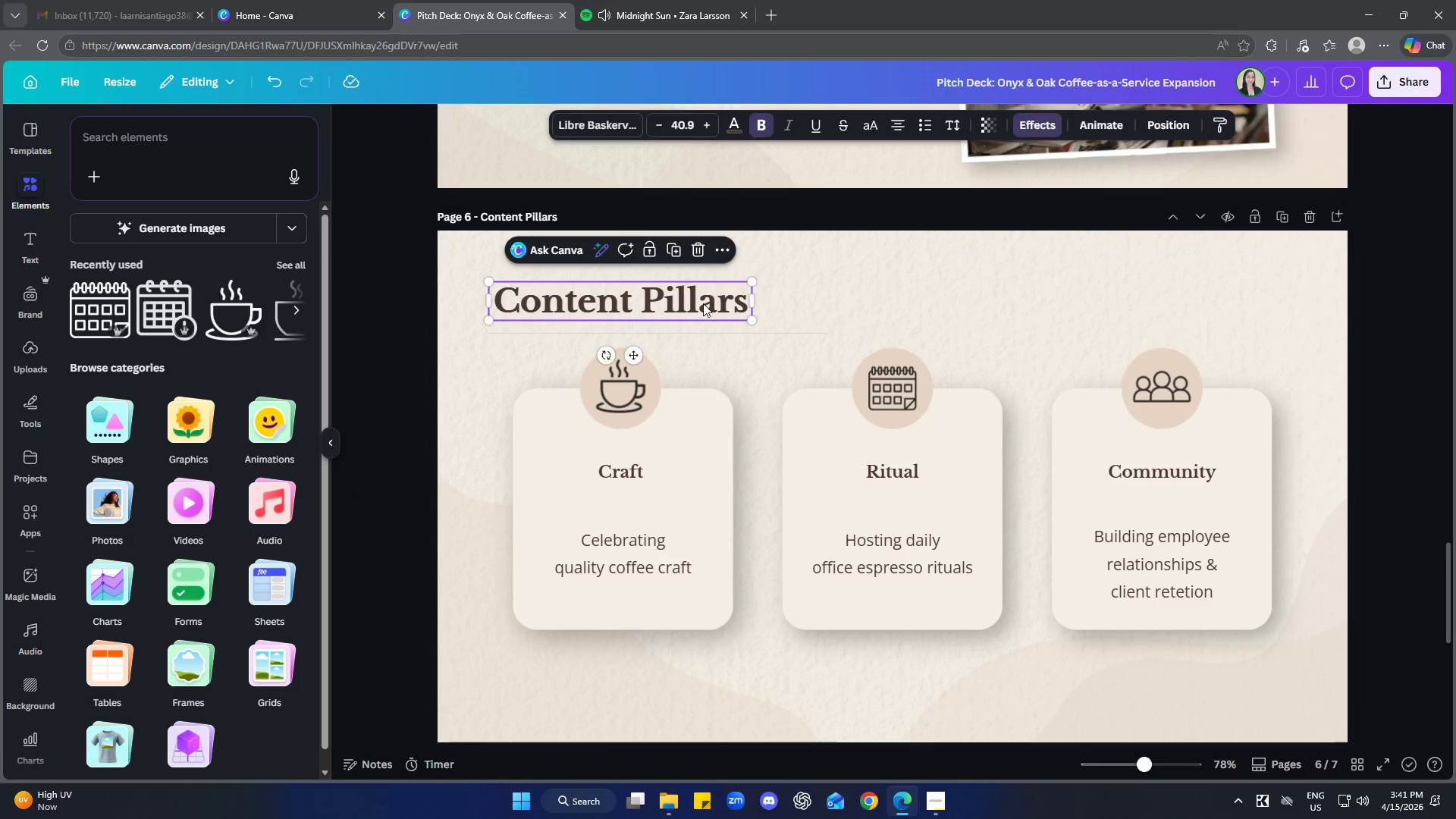 
hold_key(key=ShiftLeft, duration=0.95)
left_click([706, 330])
 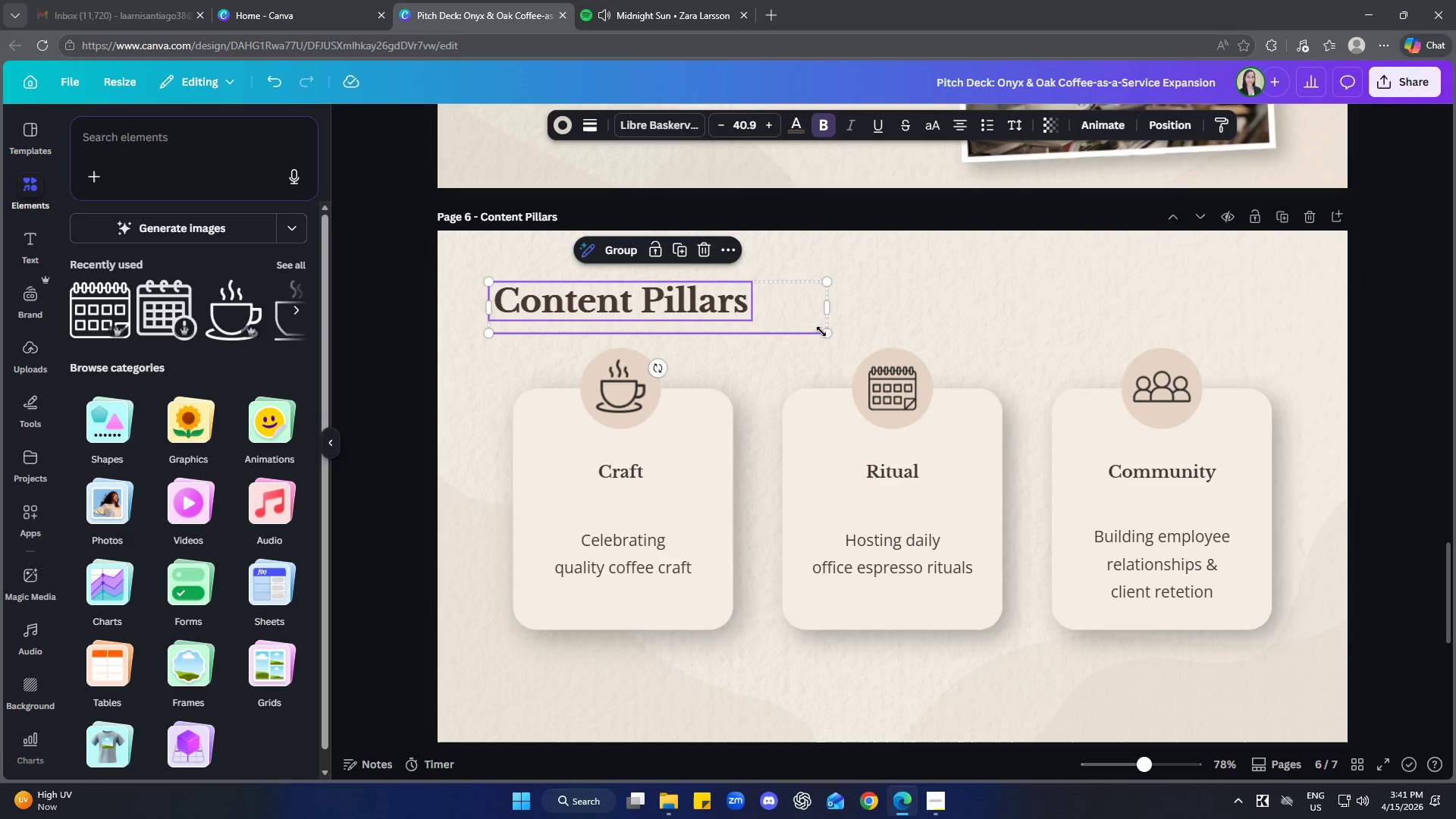 
key(Control+C)
 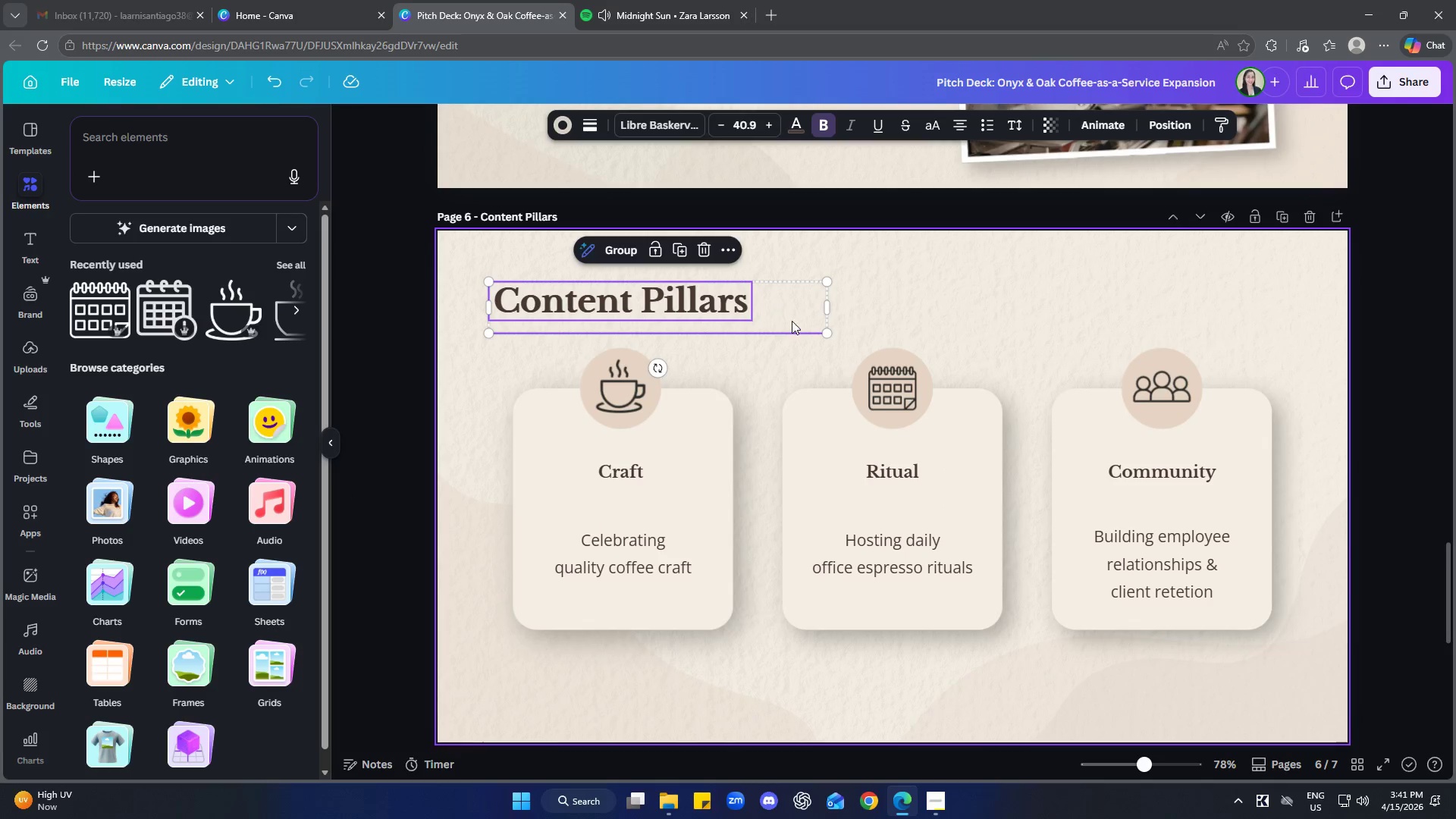 
scroll: coordinate [824, 342], scroll_direction: down, amount: 2.0
 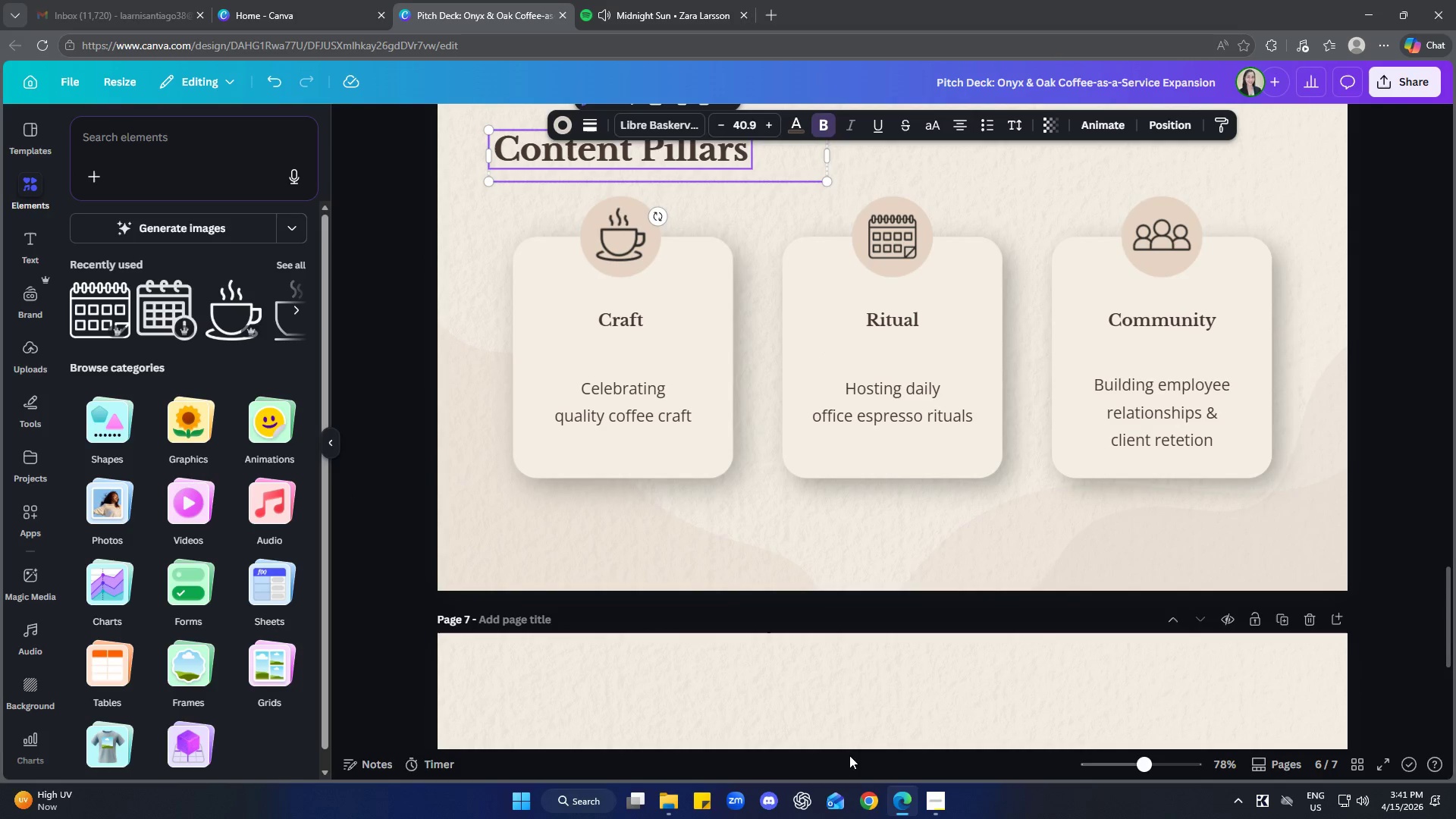 
left_click([773, 595])
 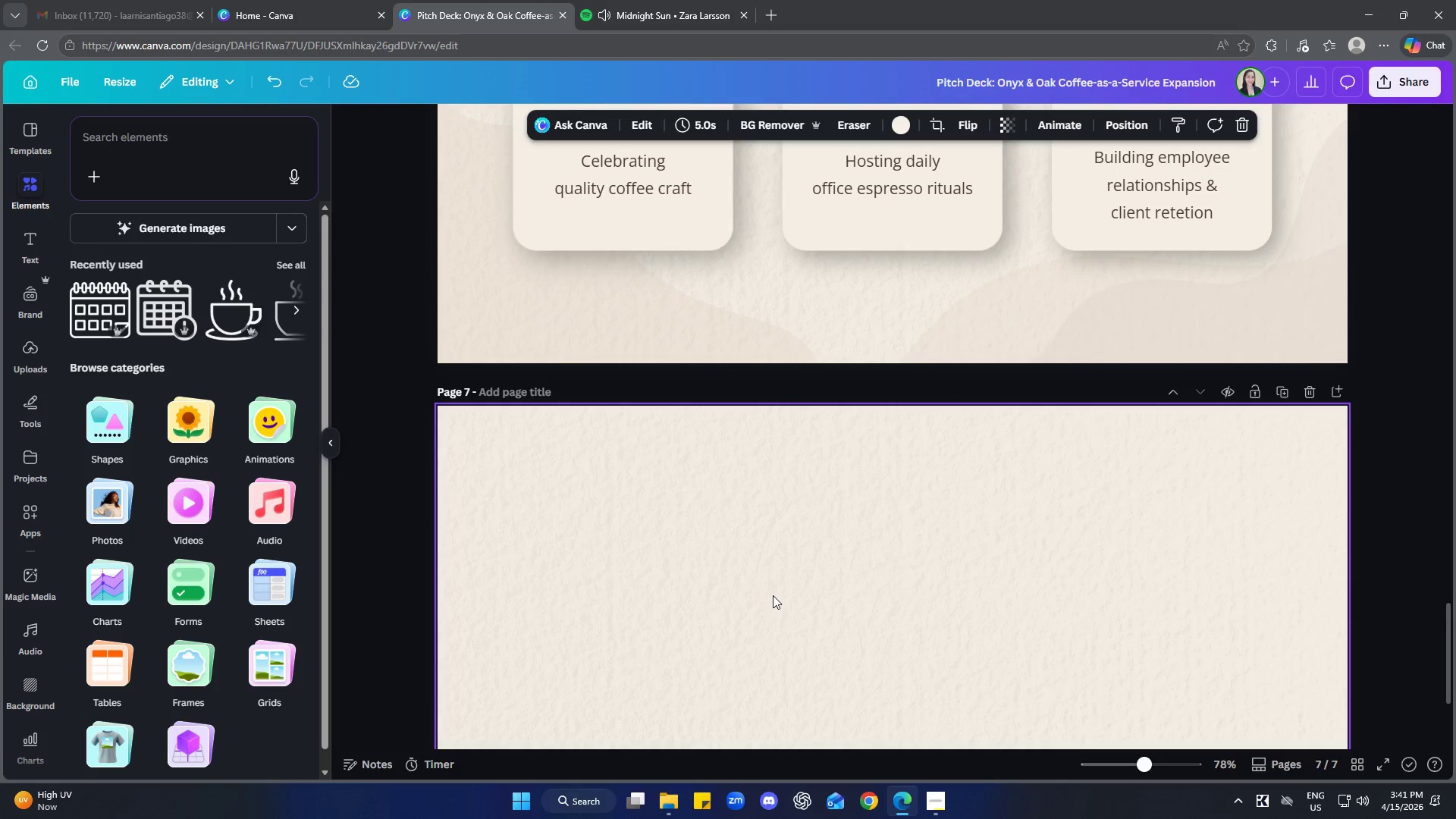 
scroll: coordinate [831, 703], scroll_direction: down, amount: 3.0
 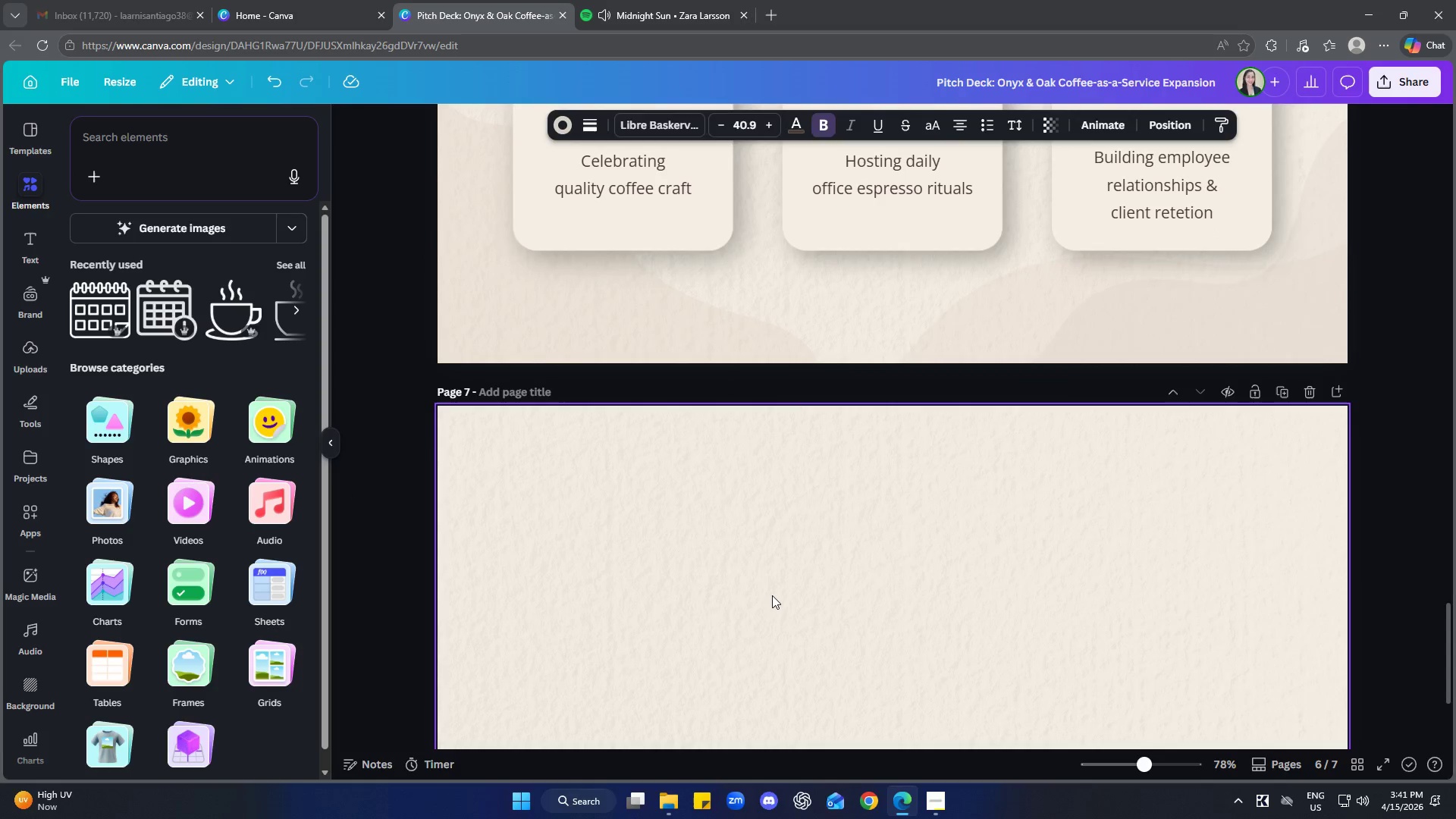 
key(Control+ControlLeft)
 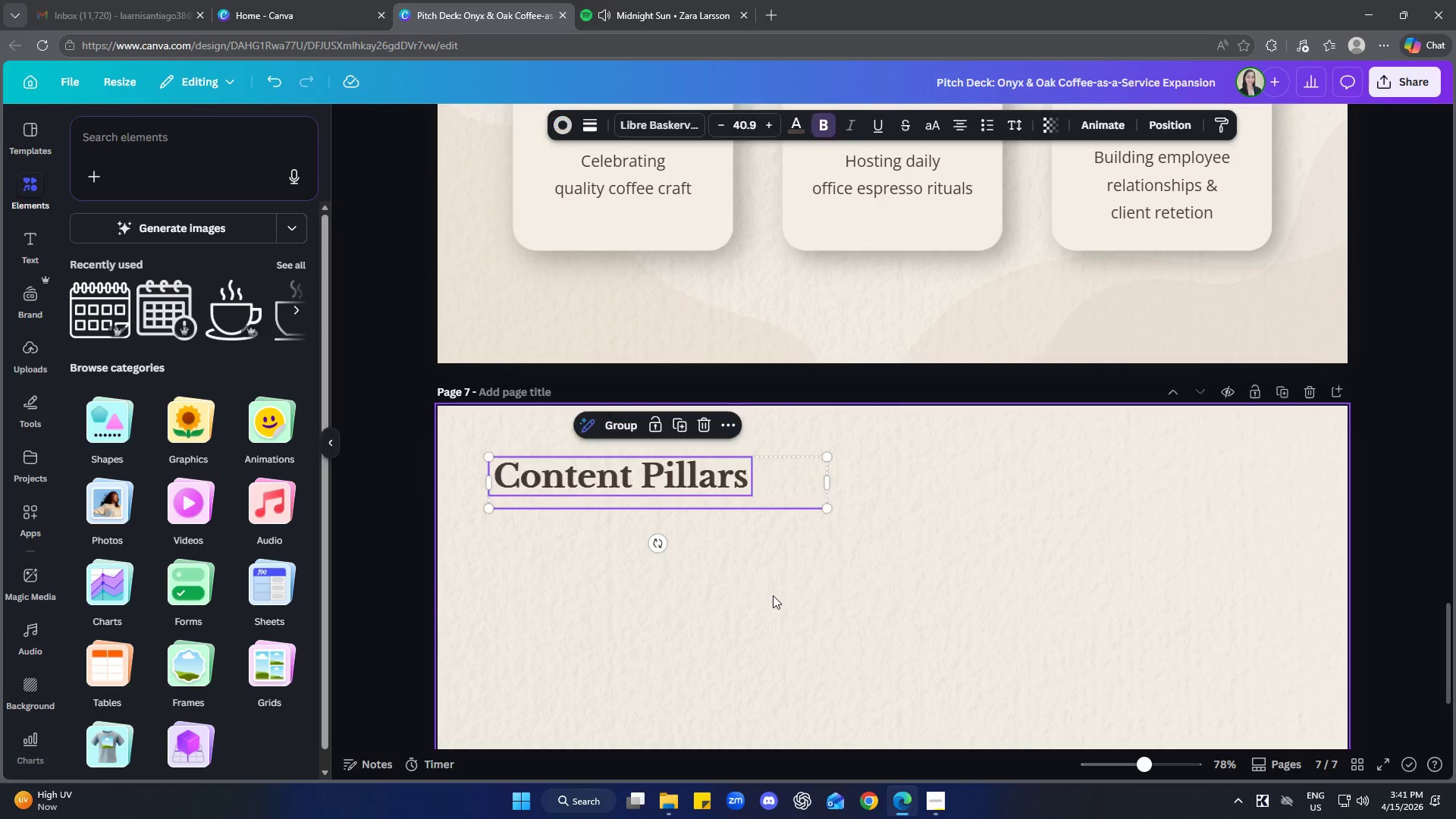 
key(Control+V)
 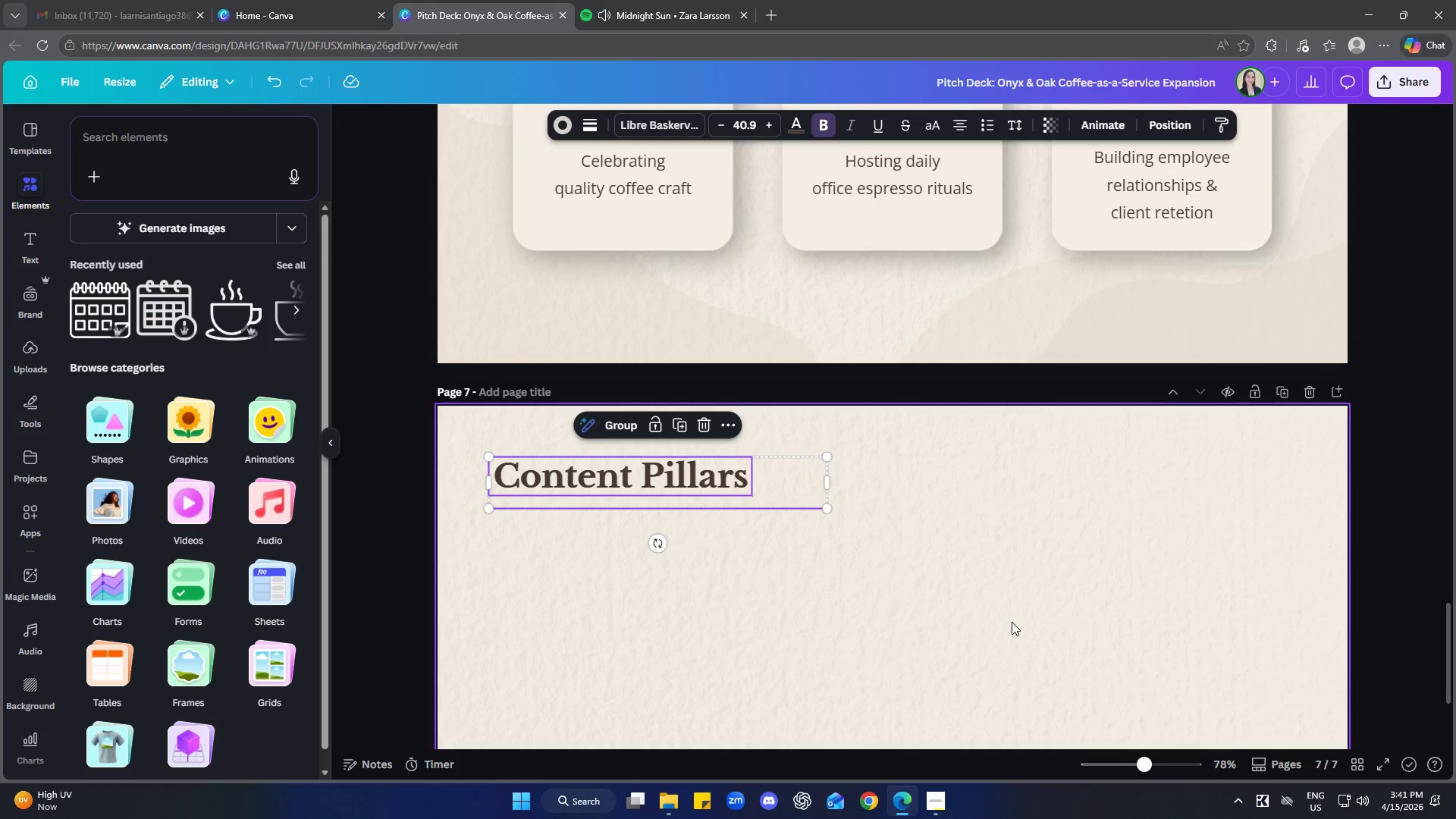 
left_click([1052, 629])
 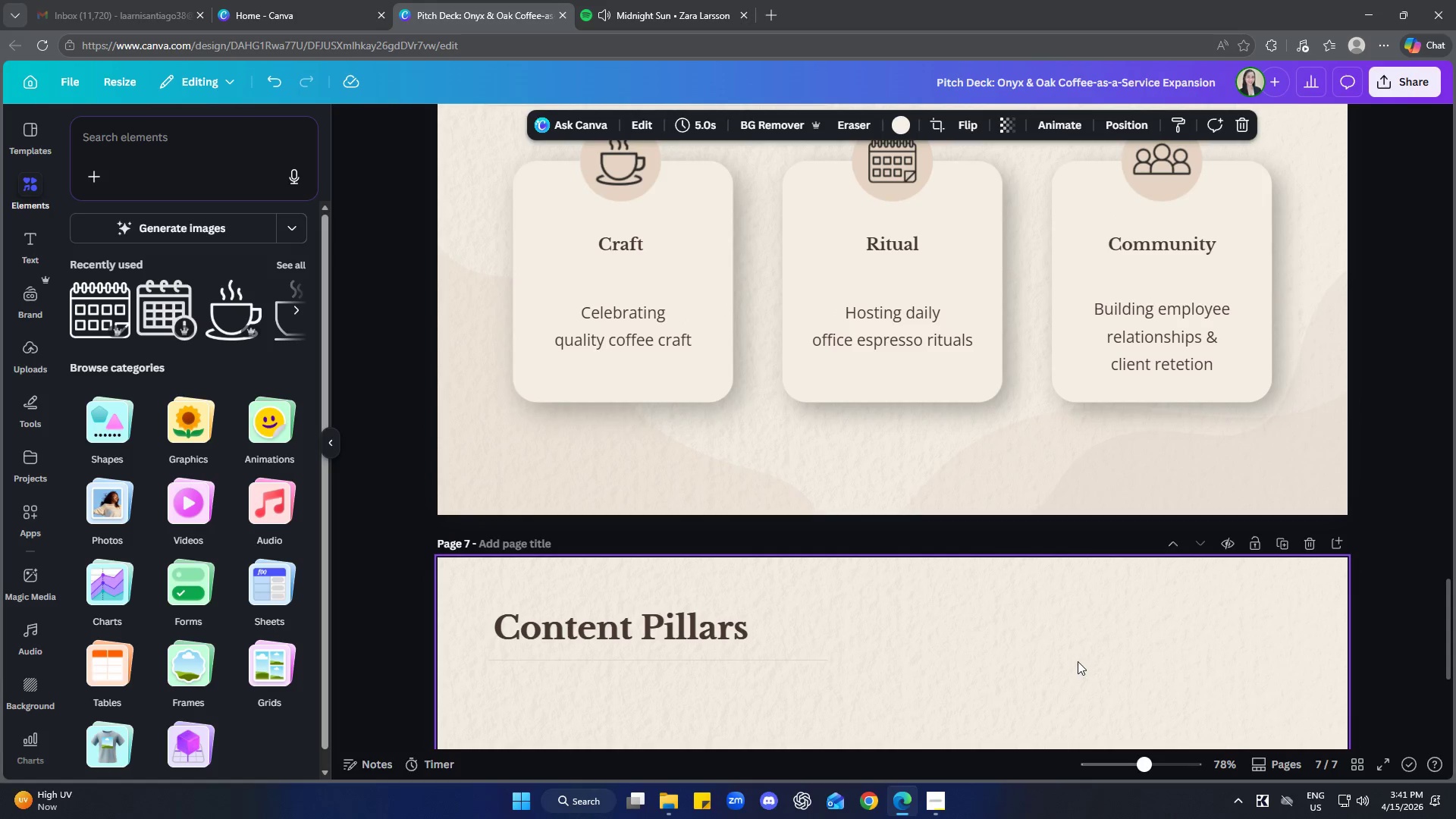 
scroll: coordinate [1094, 709], scroll_direction: up, amount: 7.0
 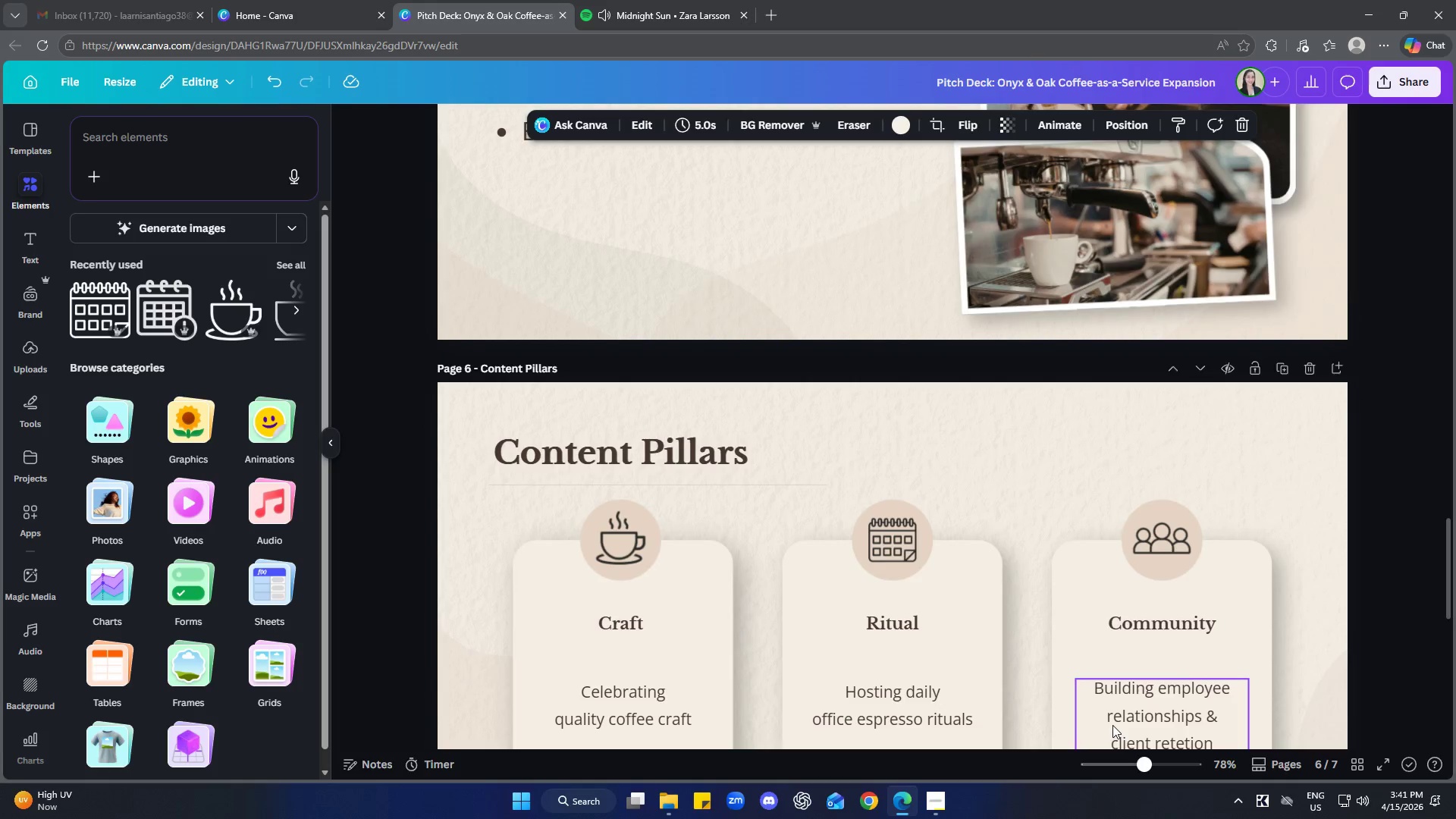 
scroll: coordinate [1121, 720], scroll_direction: down, amount: 4.0
 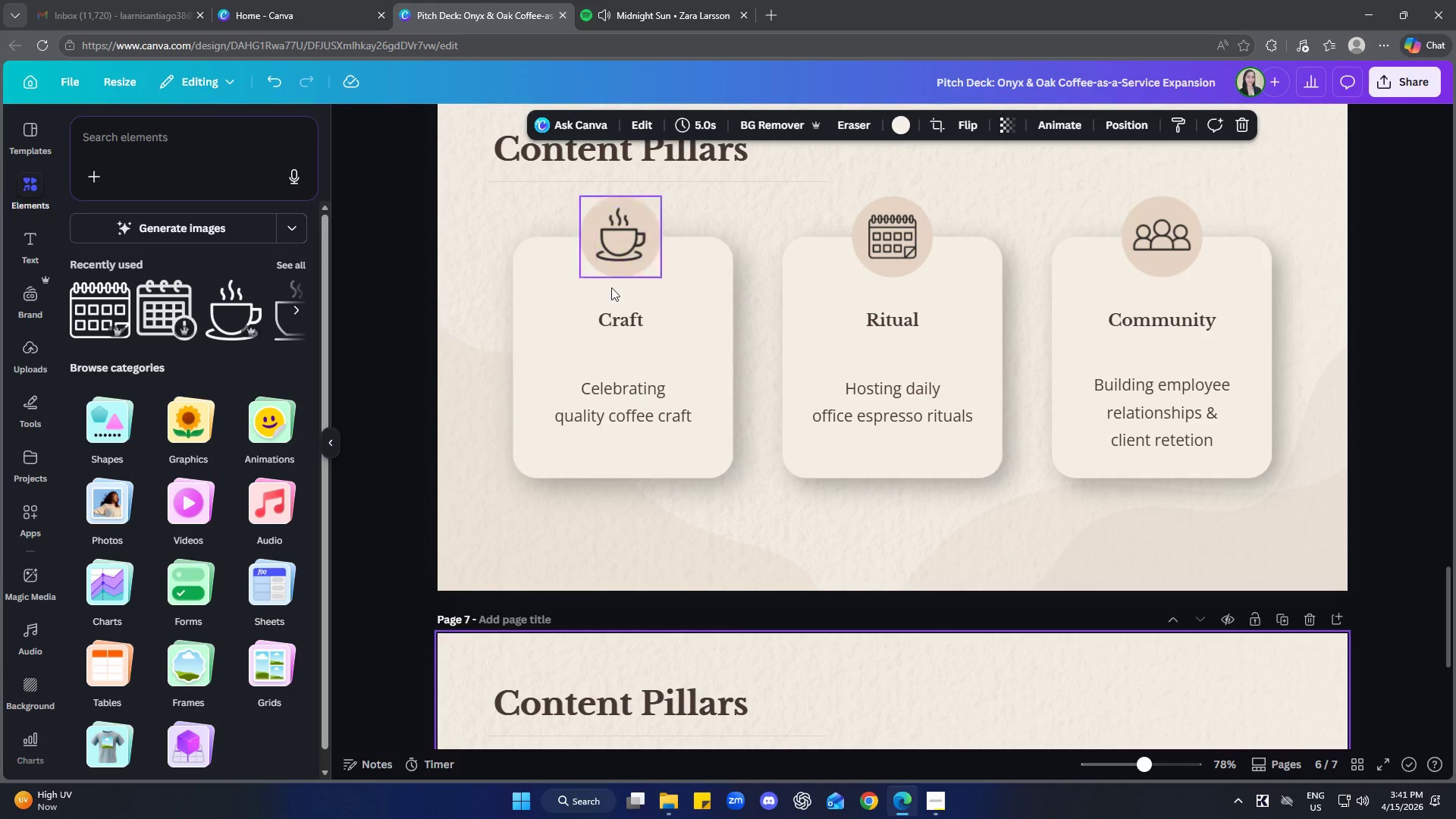 
left_click_drag(start_coordinate=[385, 219], to_coordinate=[1214, 422])
 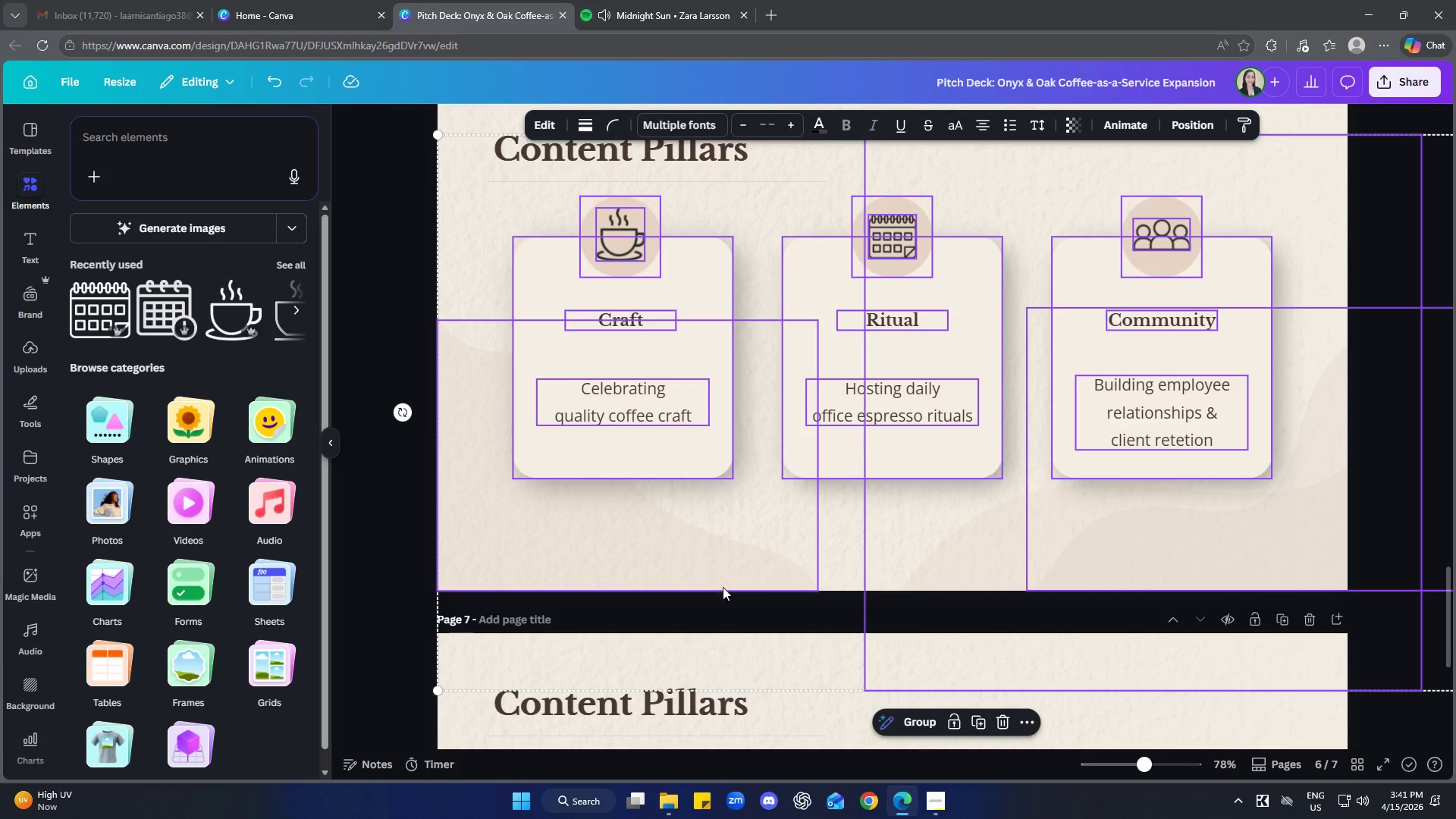 
left_click([535, 293])
 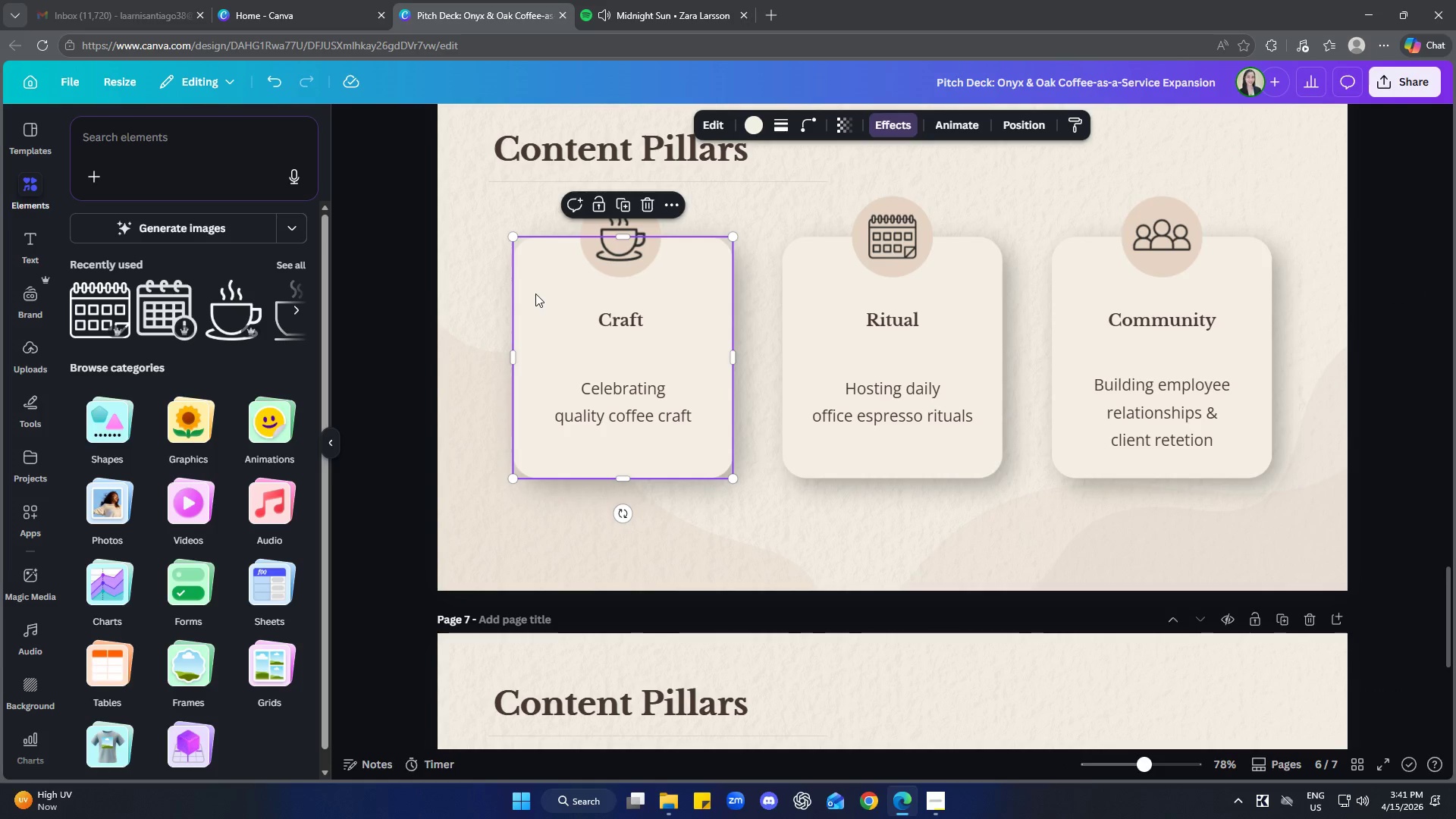 
hold_key(key=ShiftLeft, duration=5.7)
left_click([811, 304])
 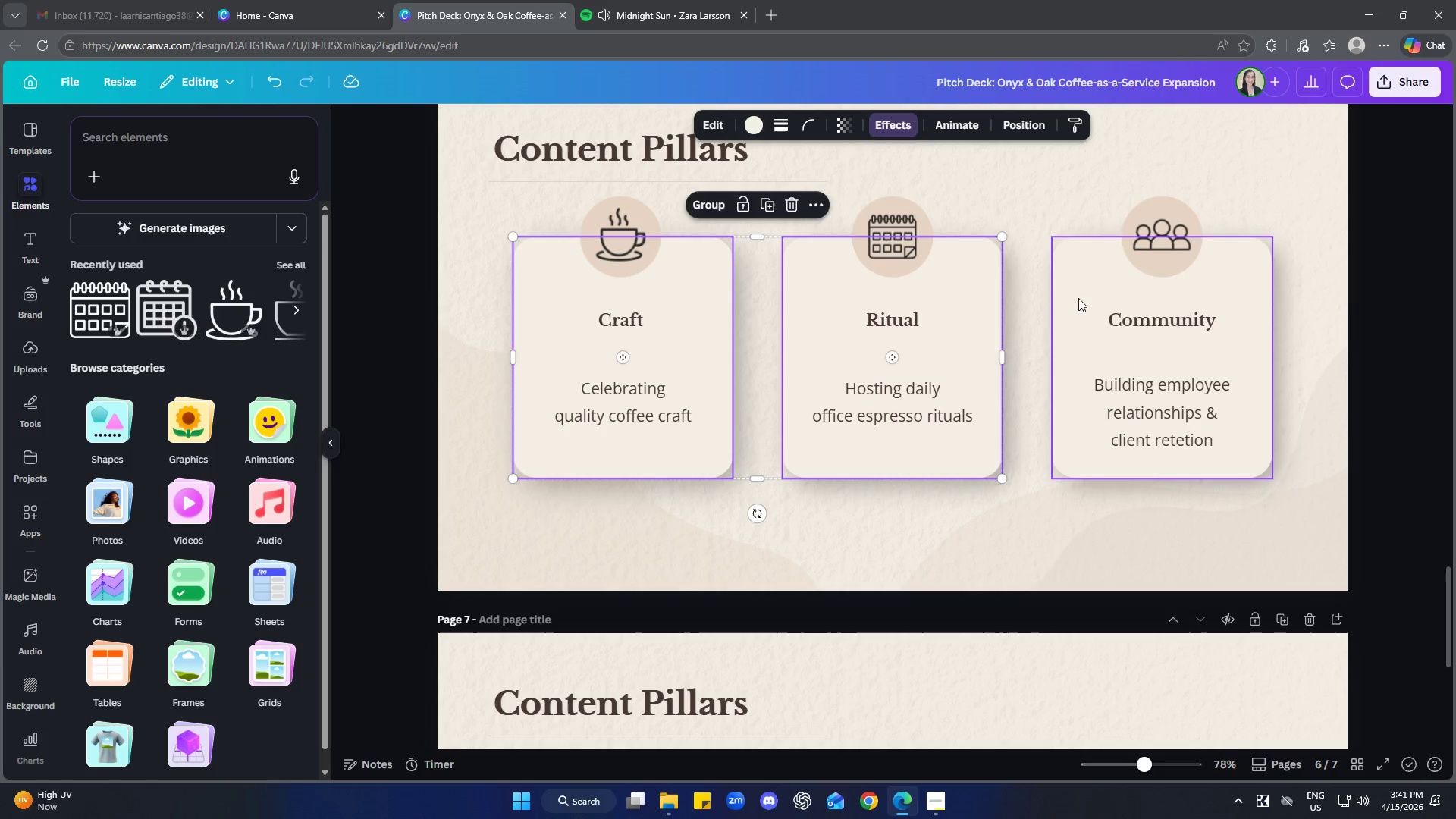 
left_click([1087, 296])
 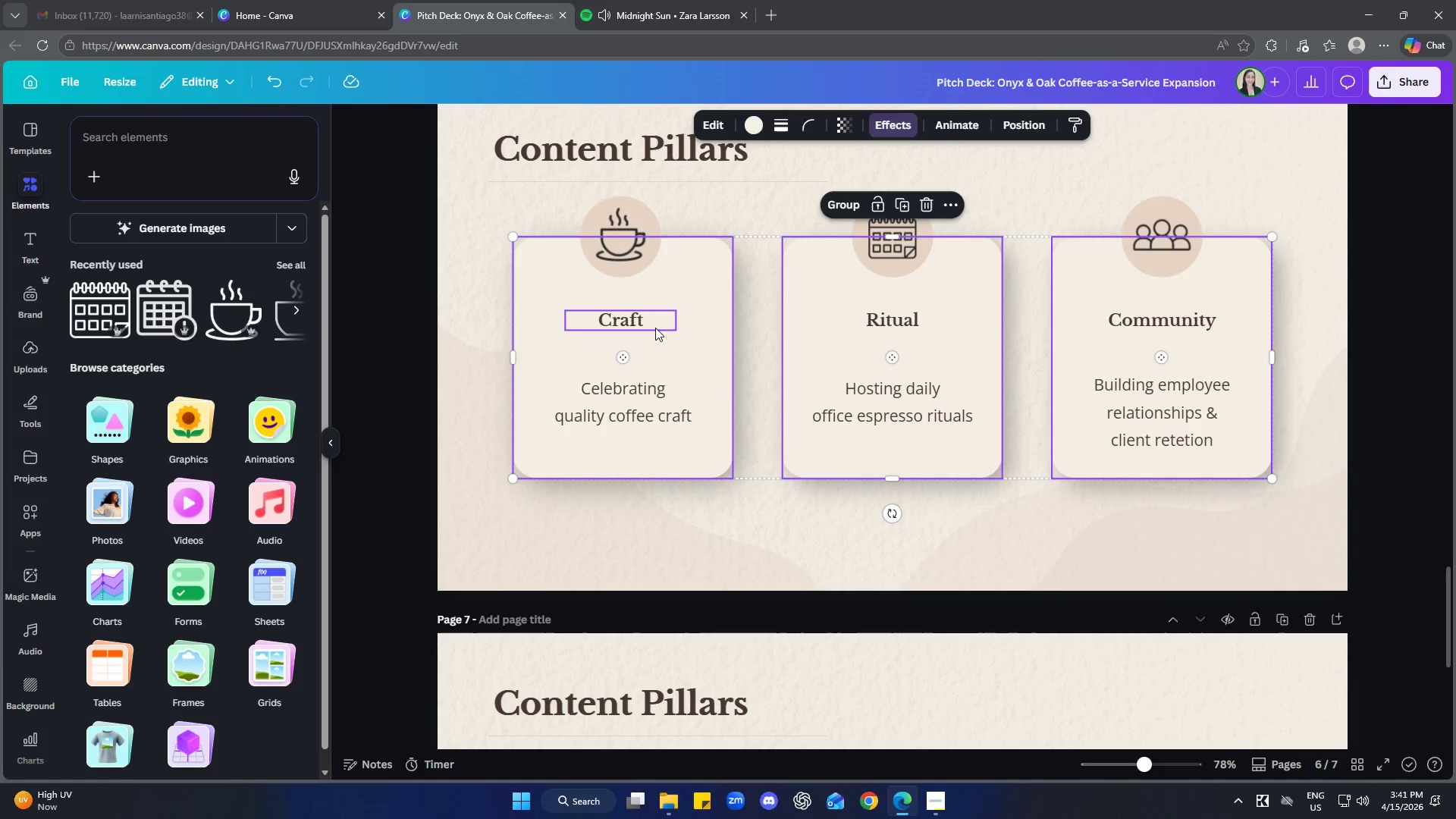 
left_click([655, 327])
 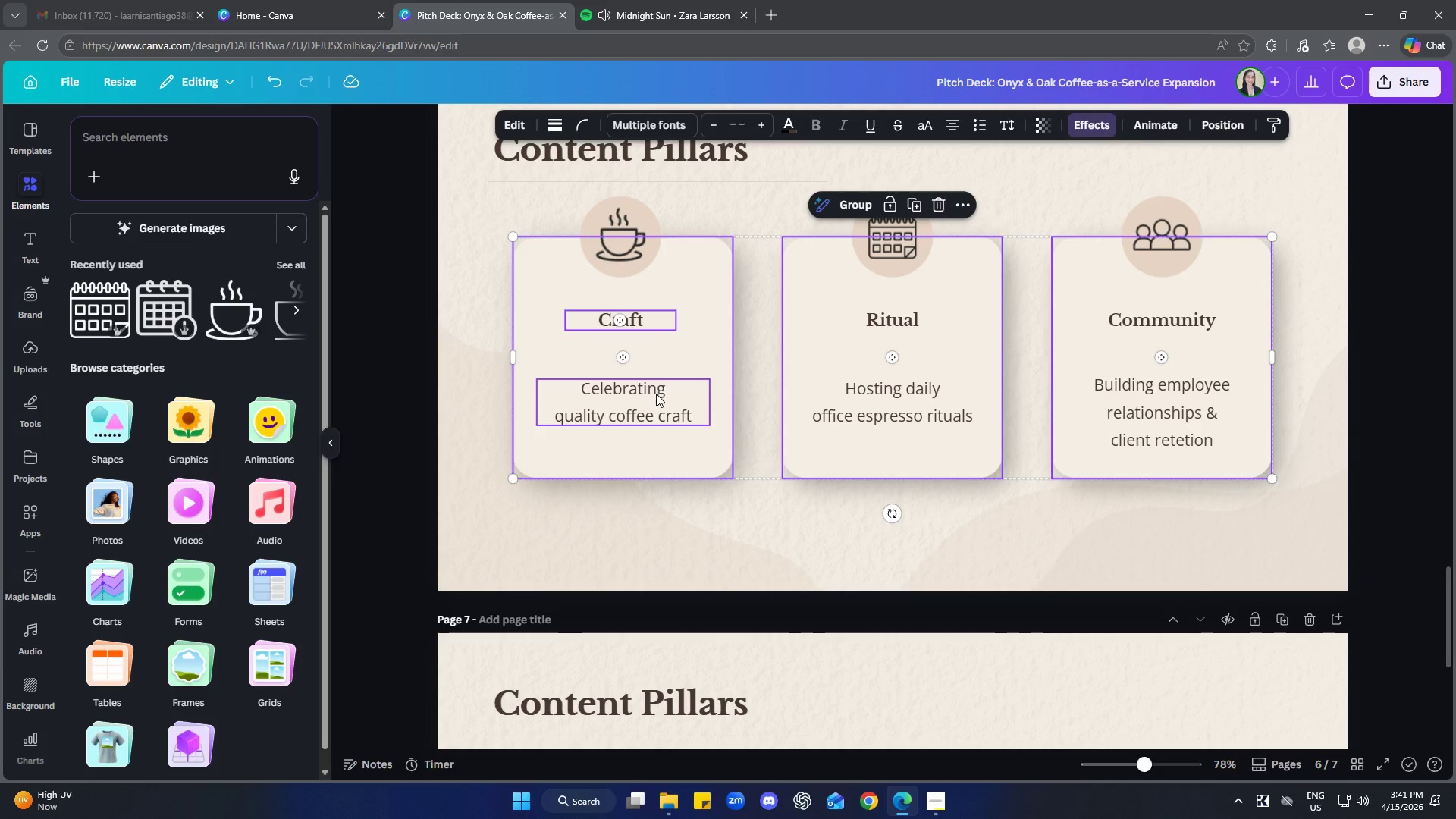 
left_click([654, 398])
 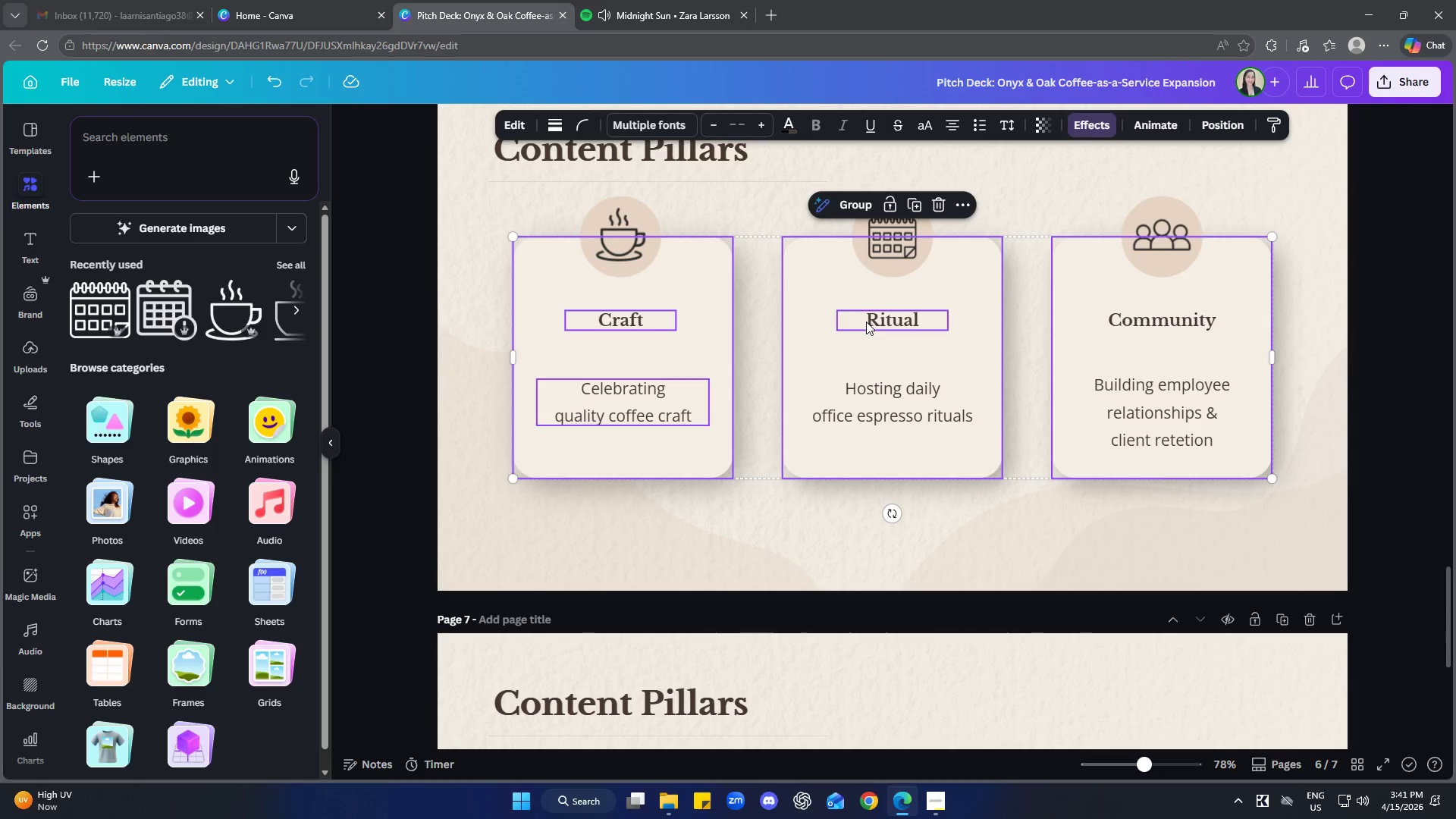 
double_click([887, 409])
 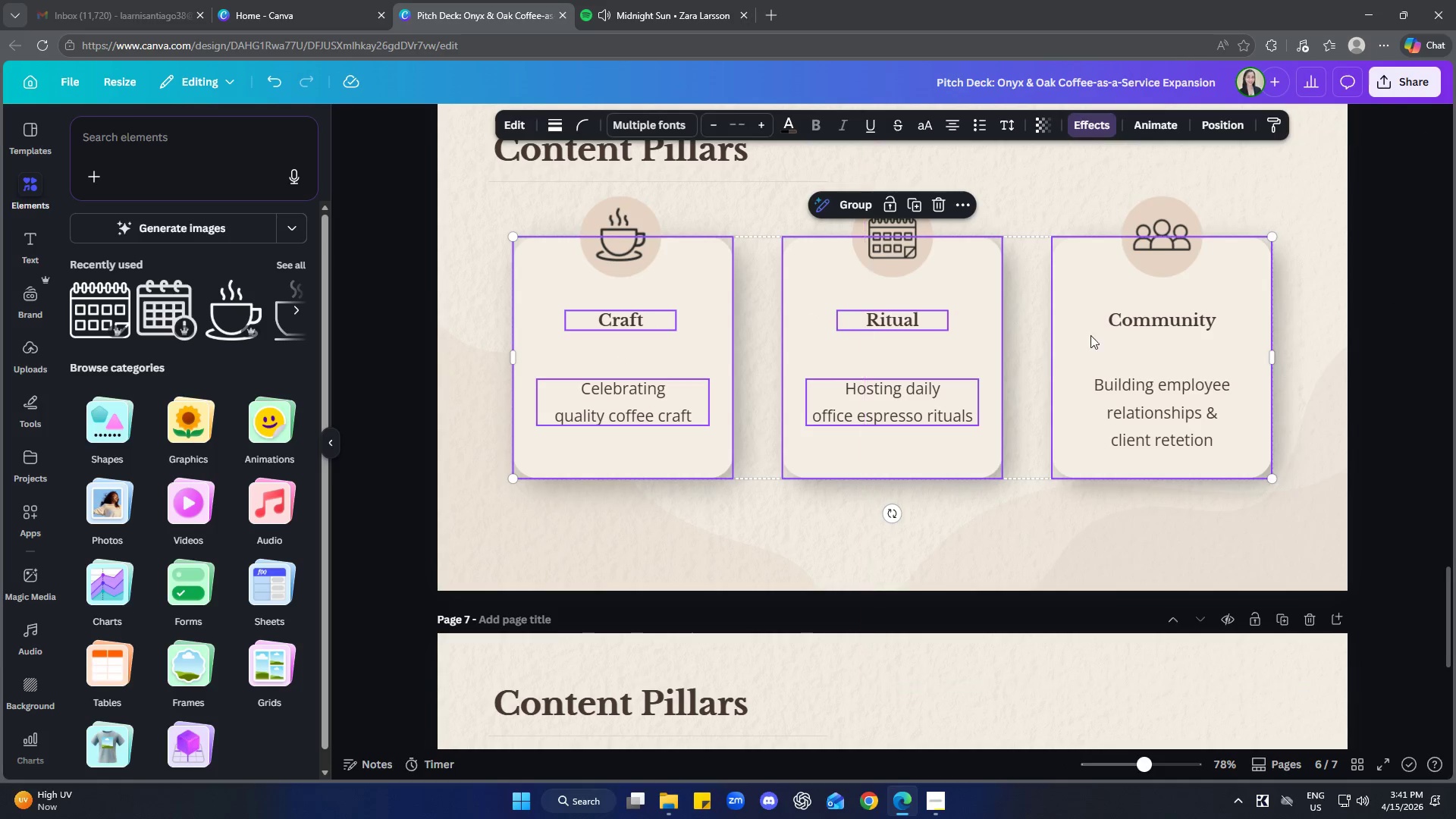 
left_click([1127, 316])
 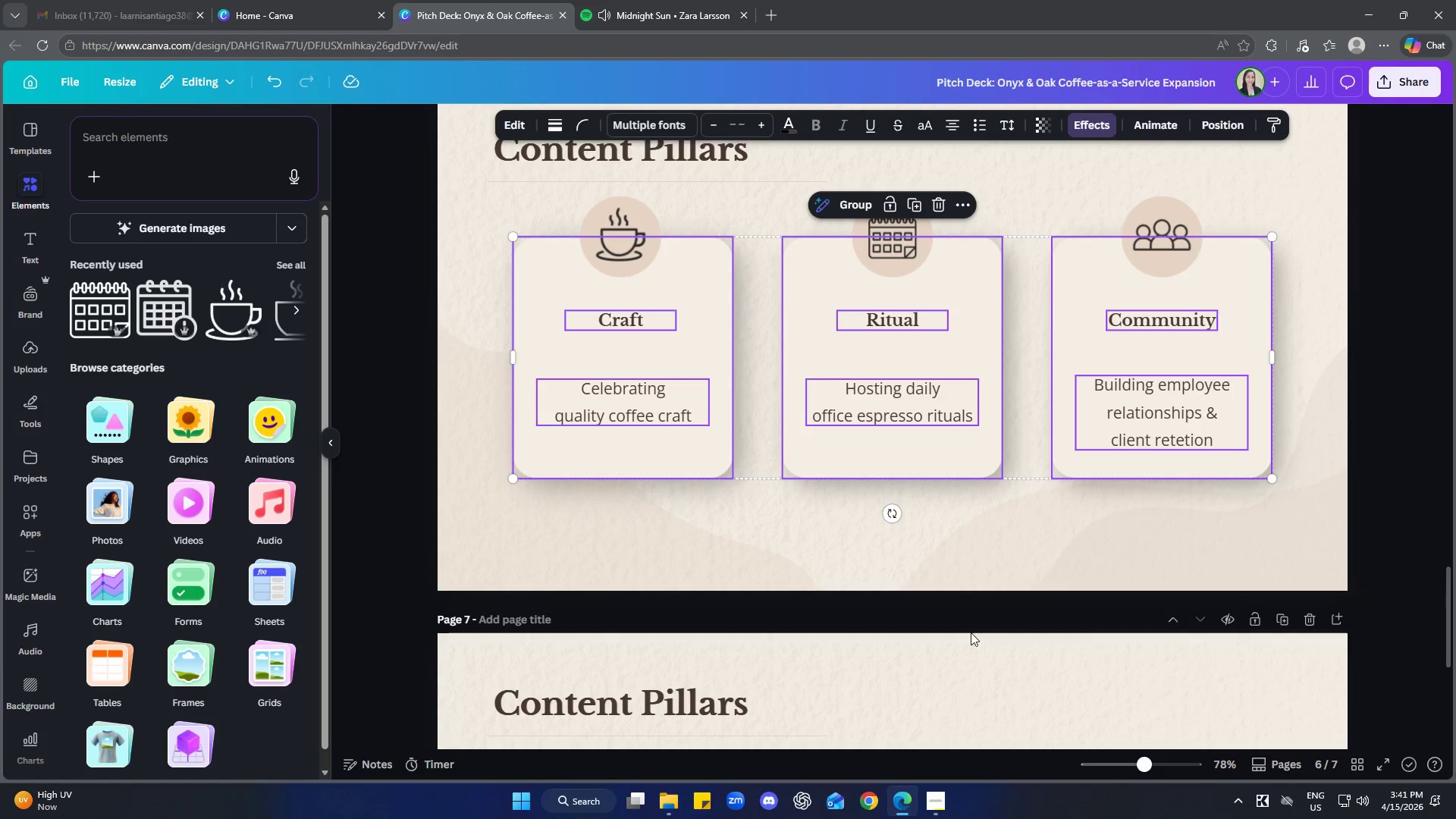 
scroll: coordinate [751, 601], scroll_direction: up, amount: 3.0
 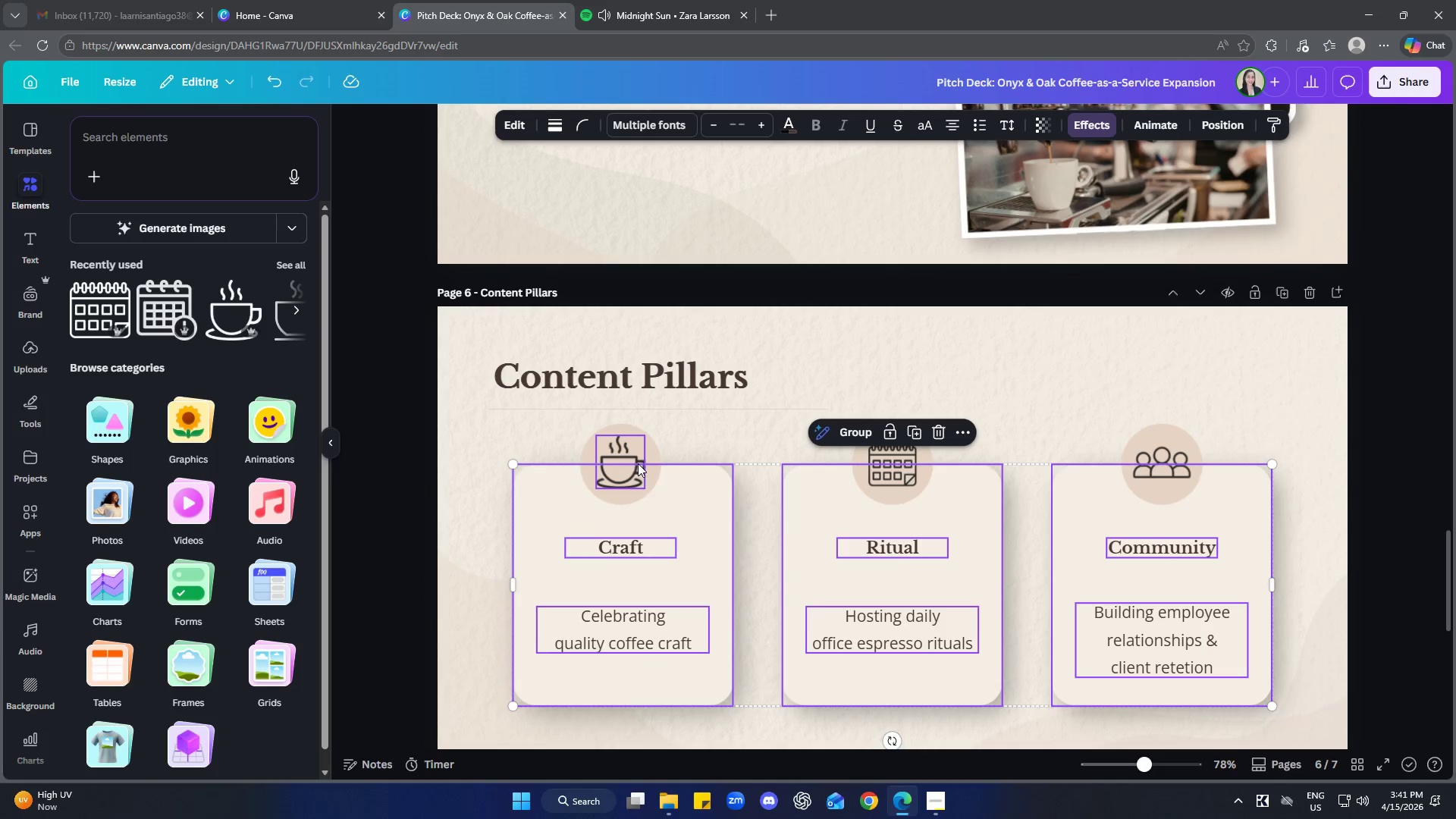 
hold_key(key=ShiftLeft, duration=4.34)
left_click([622, 473])
 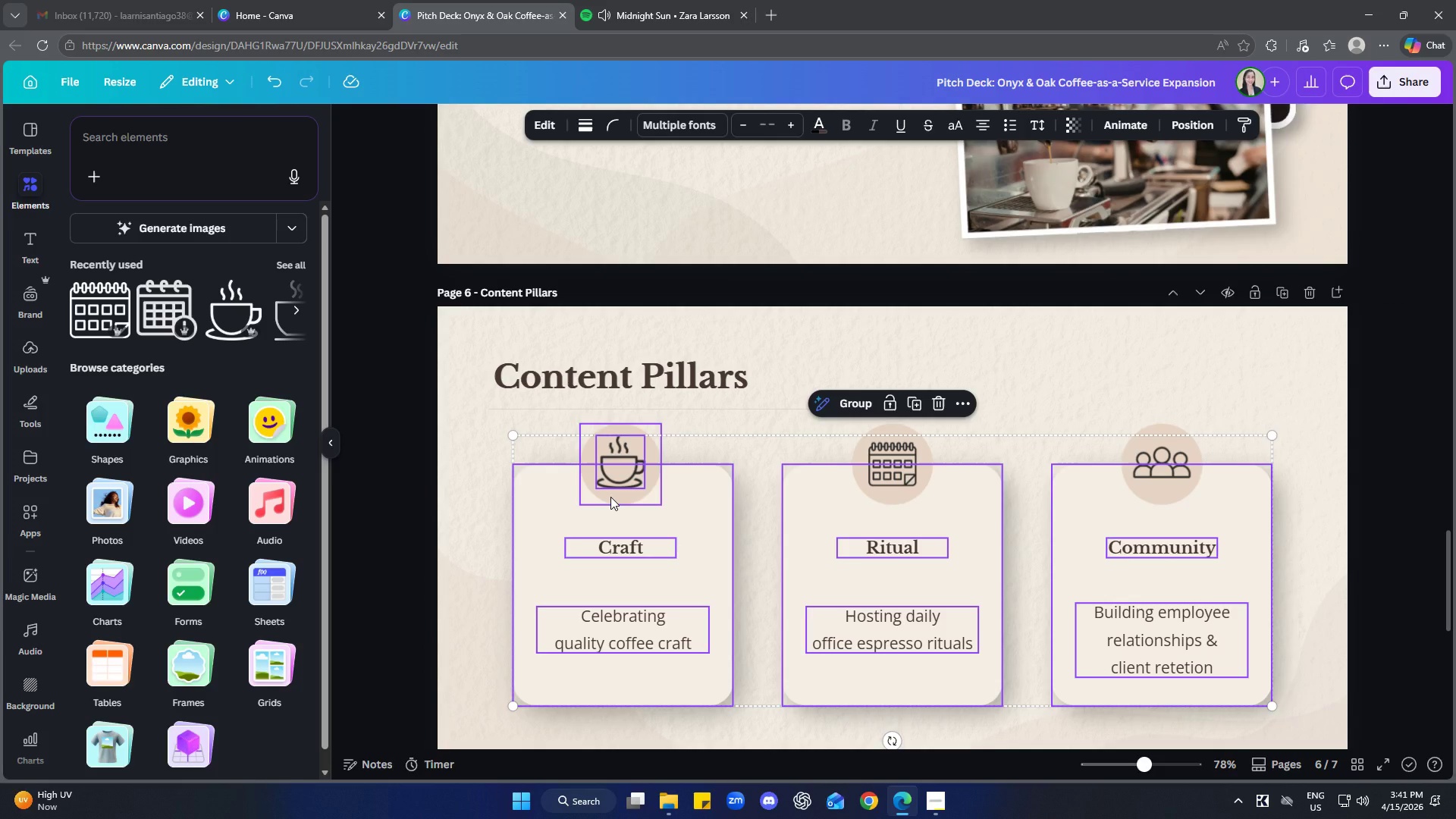 
left_click([610, 497])
 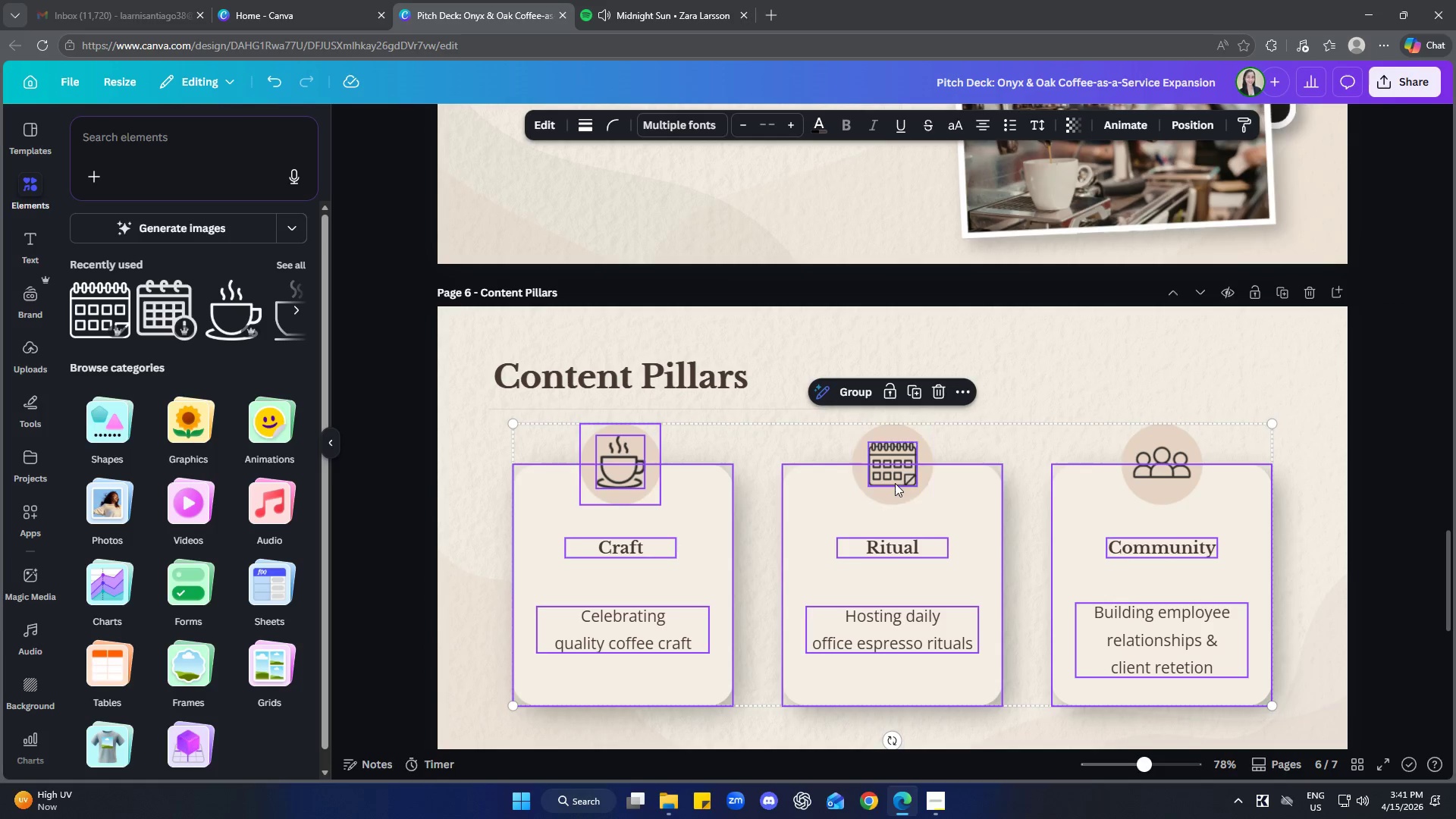 
left_click([896, 480])
 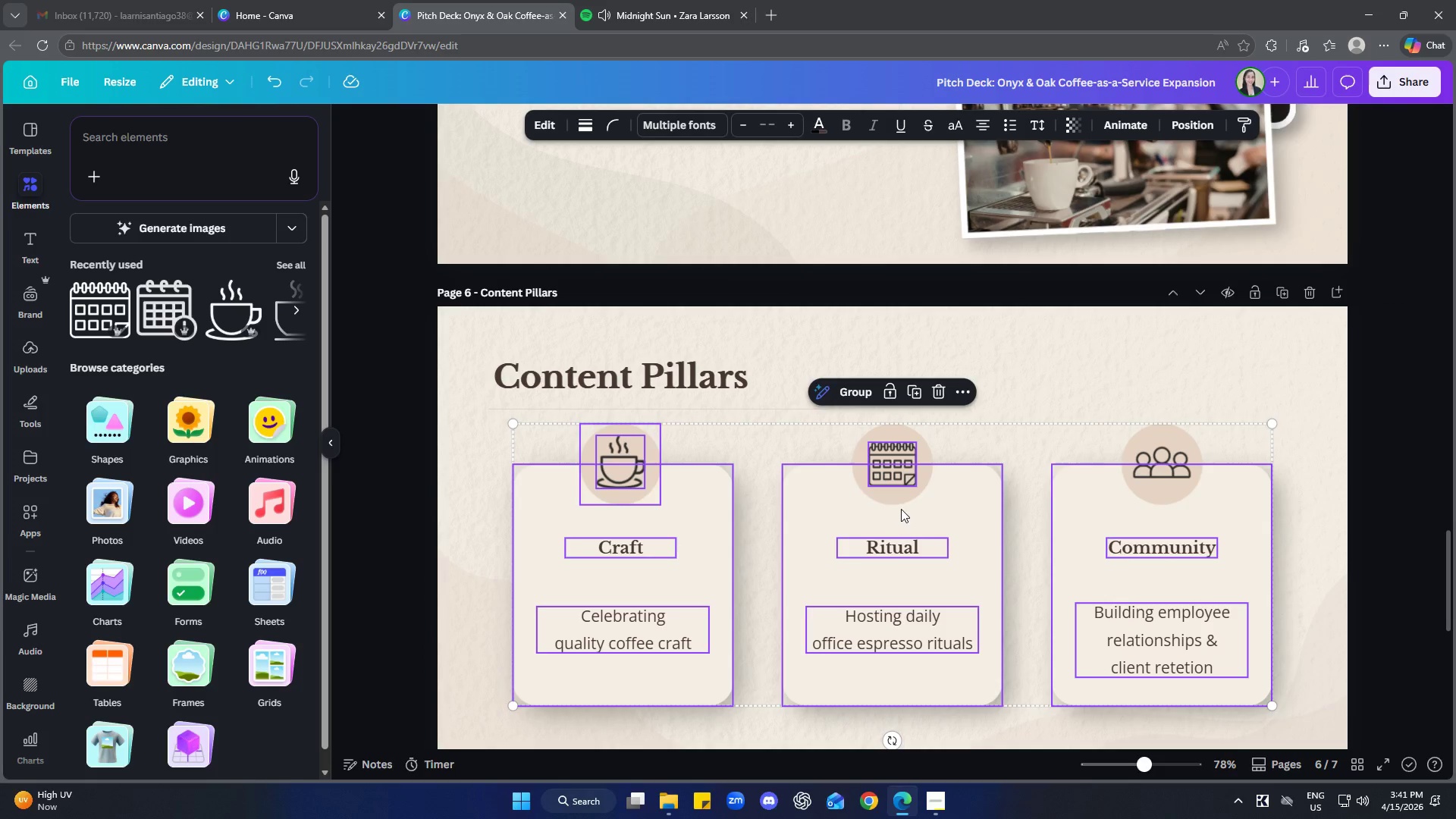 
left_click([900, 502])
 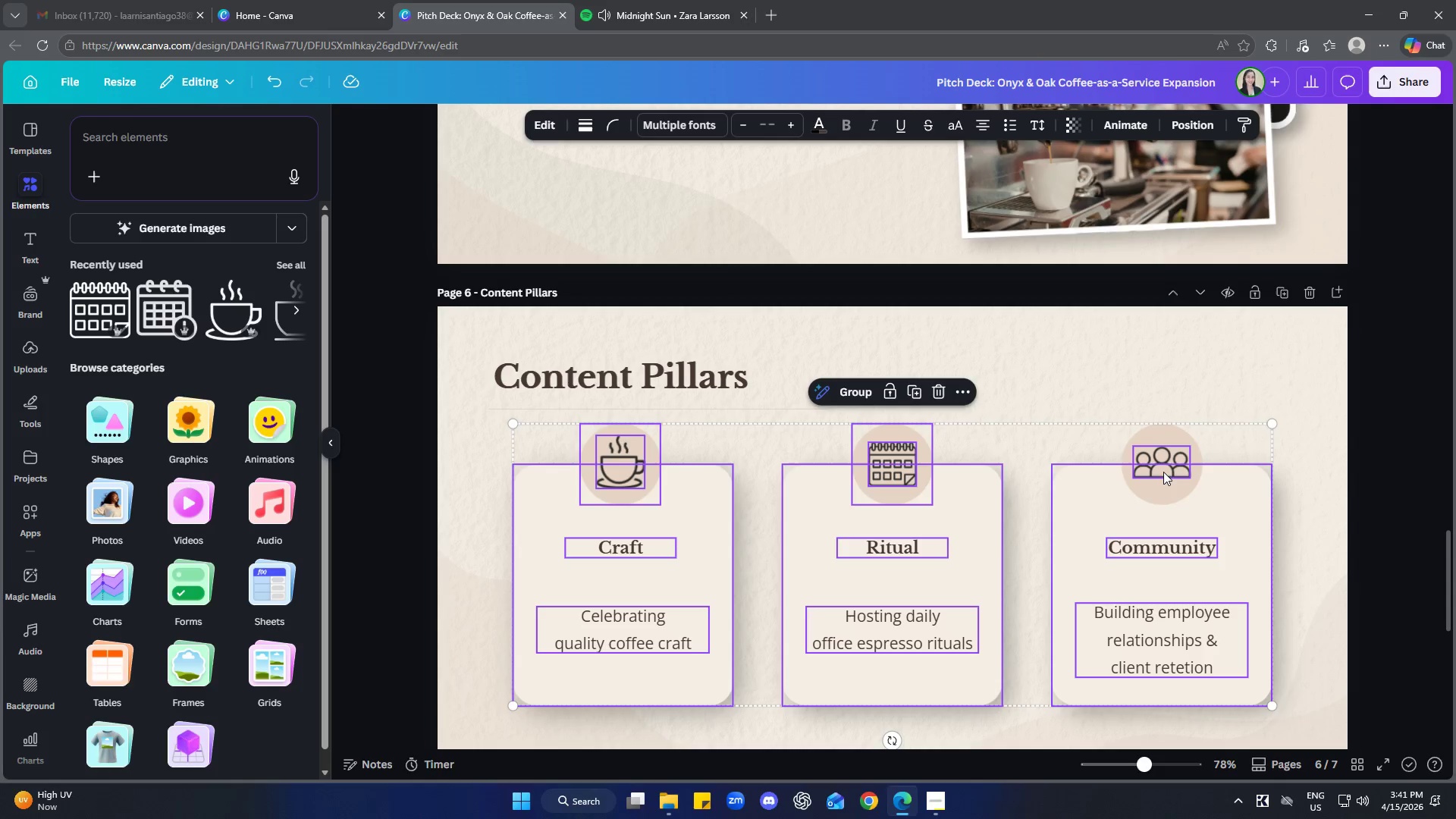 
double_click([1156, 503])
 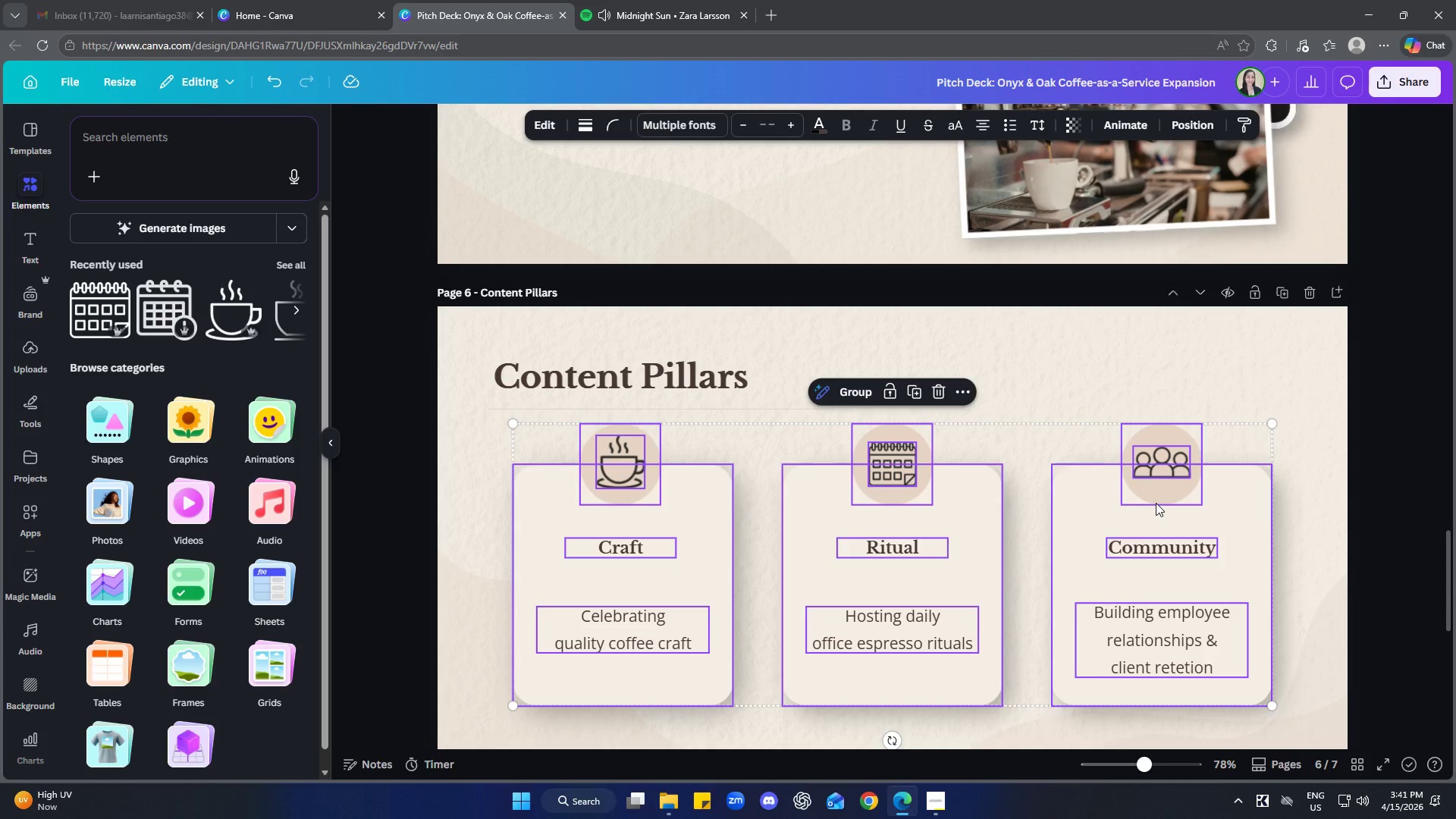 
key(ArrowDown)
 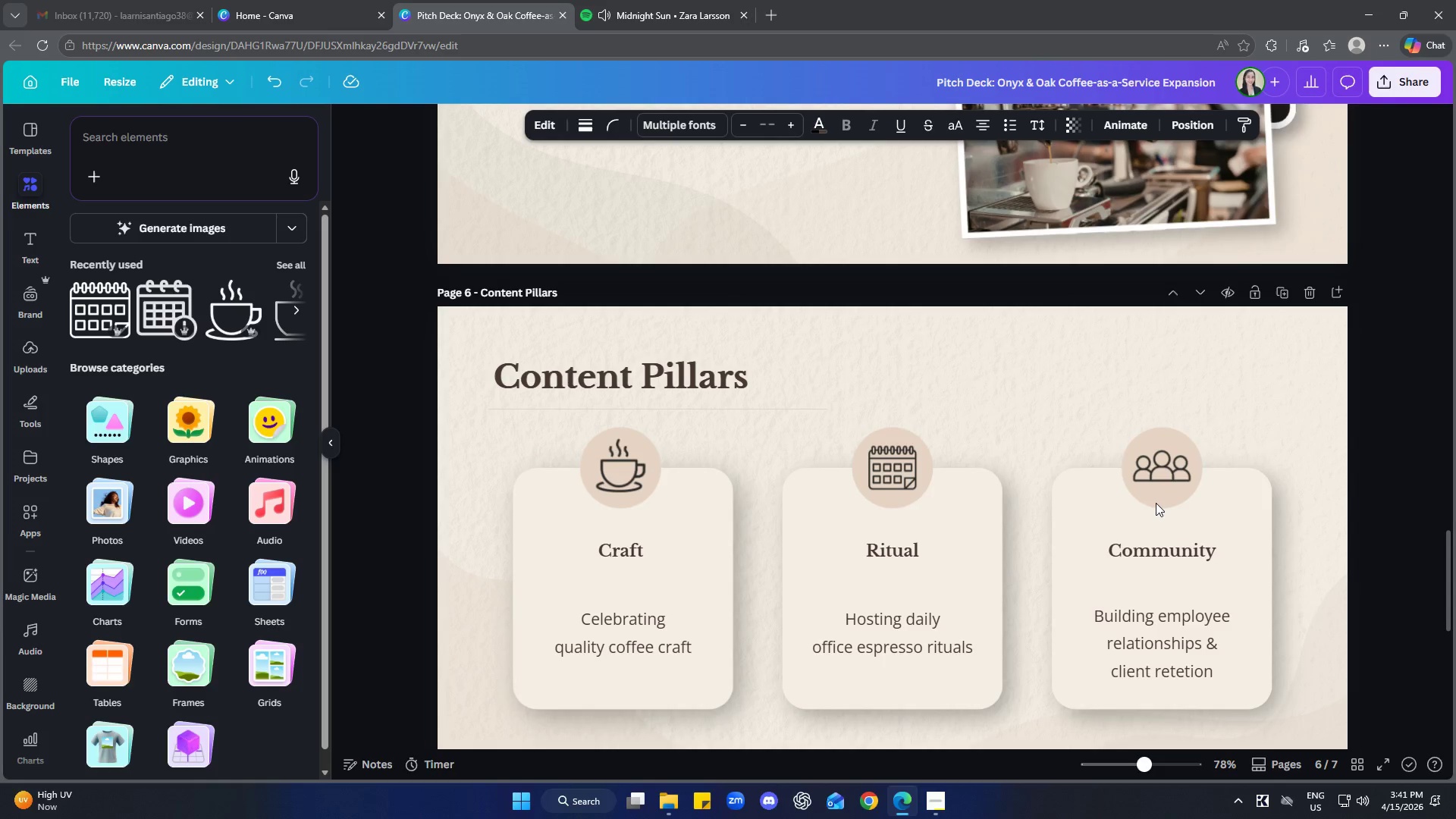 
key(ArrowDown)
 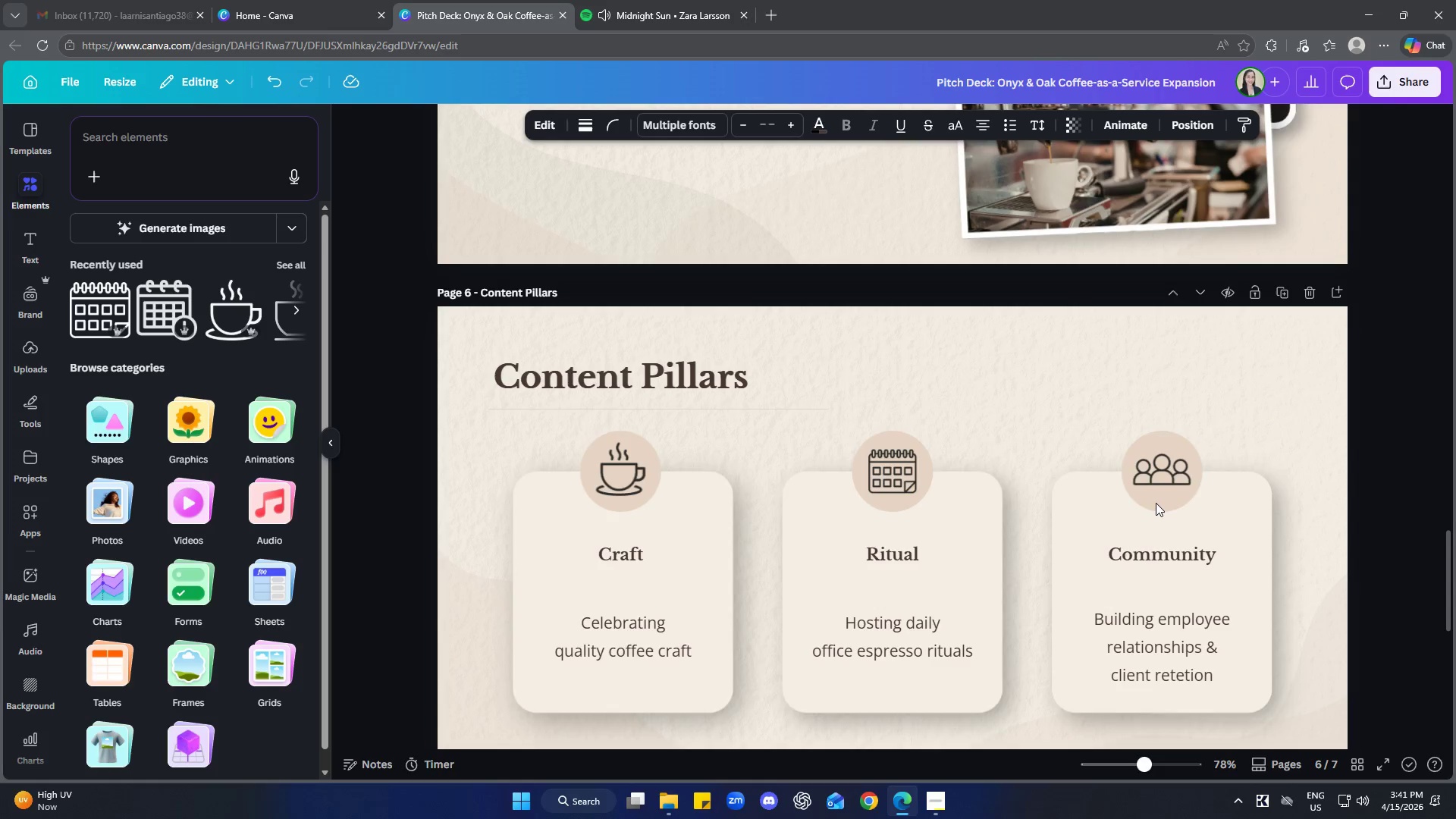 
key(ArrowDown)
 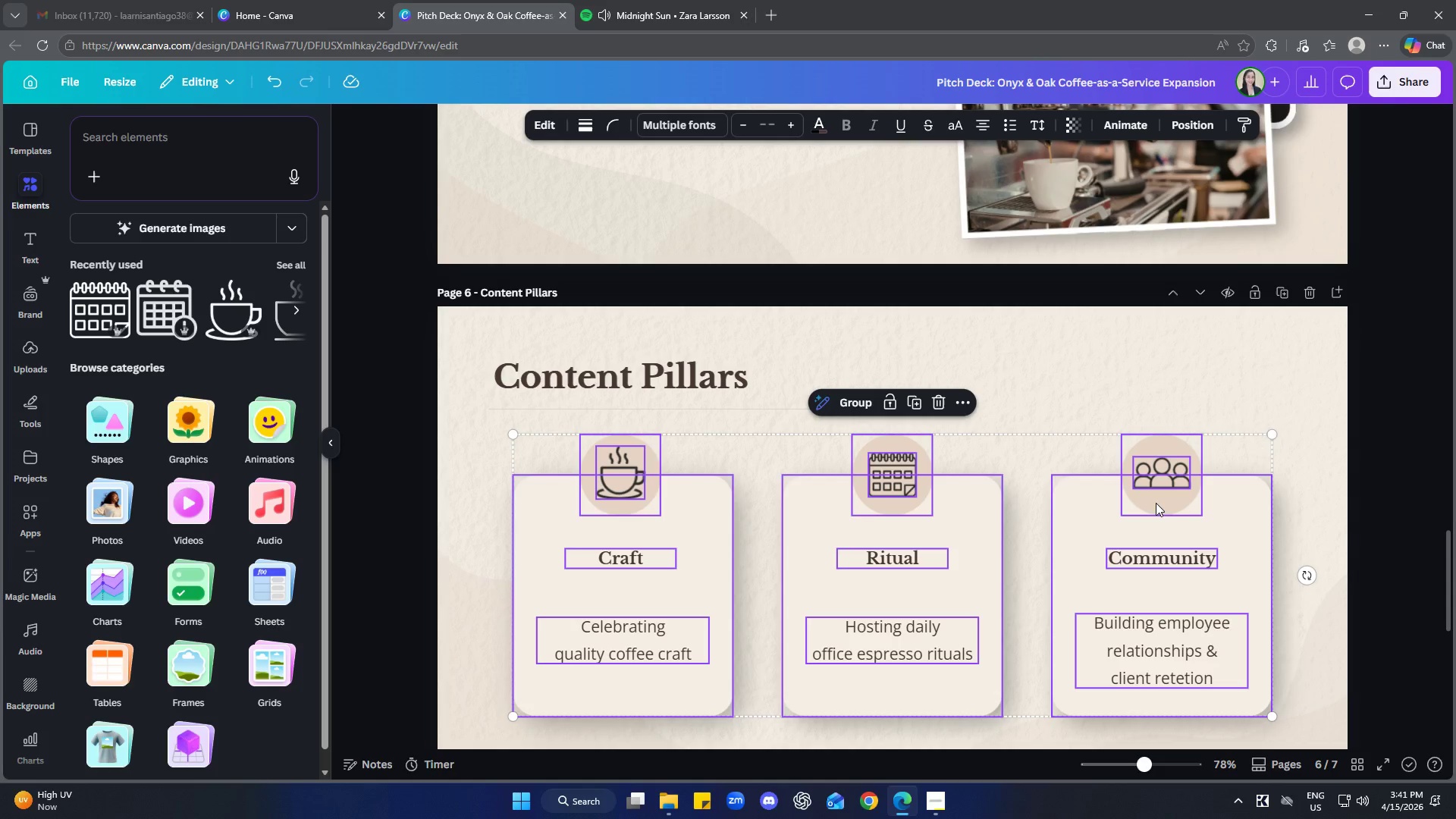 
scroll: coordinate [1194, 507], scroll_direction: down, amount: 2.0
 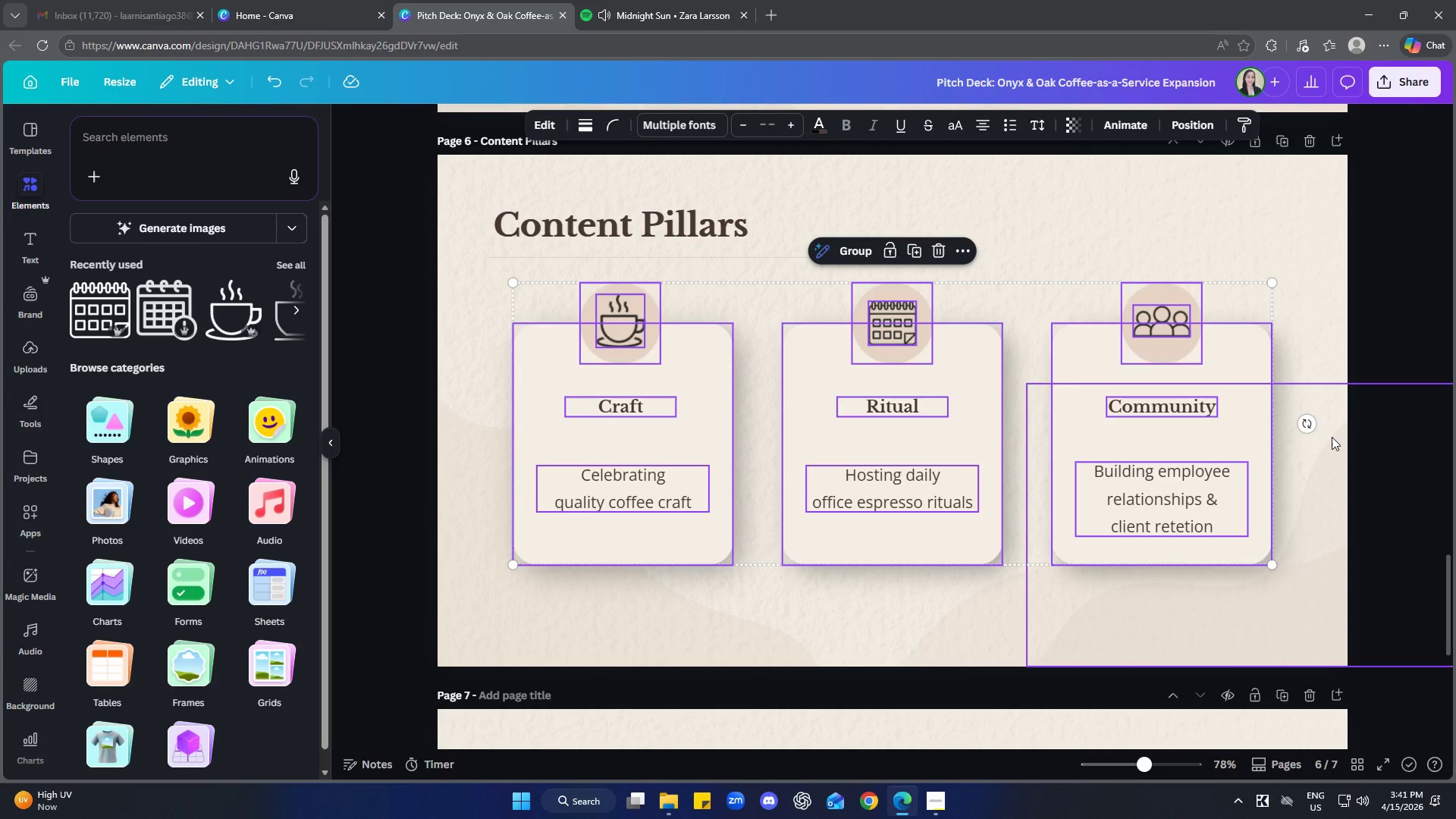 
key(ArrowDown)
 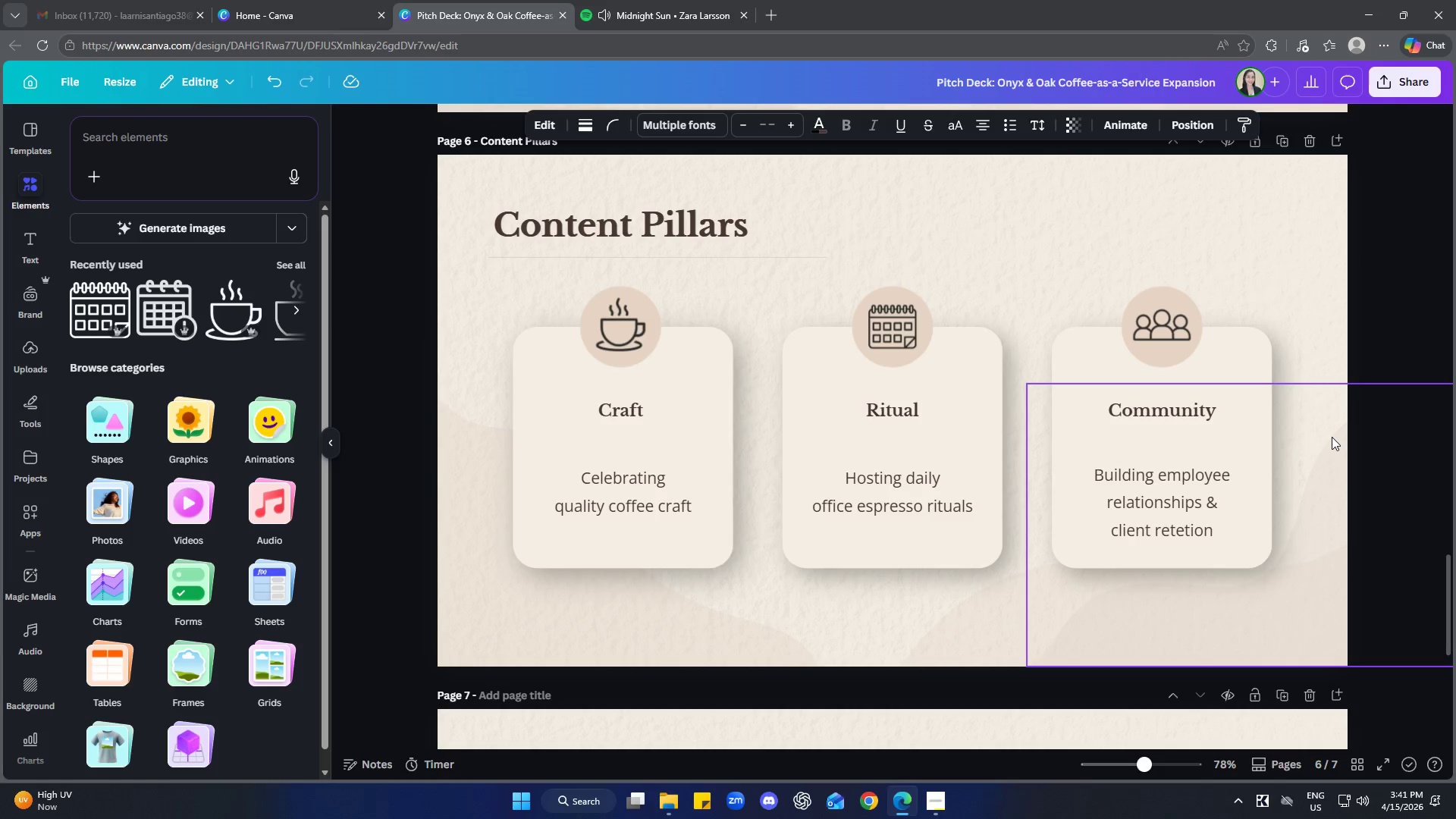 
key(ArrowDown)
 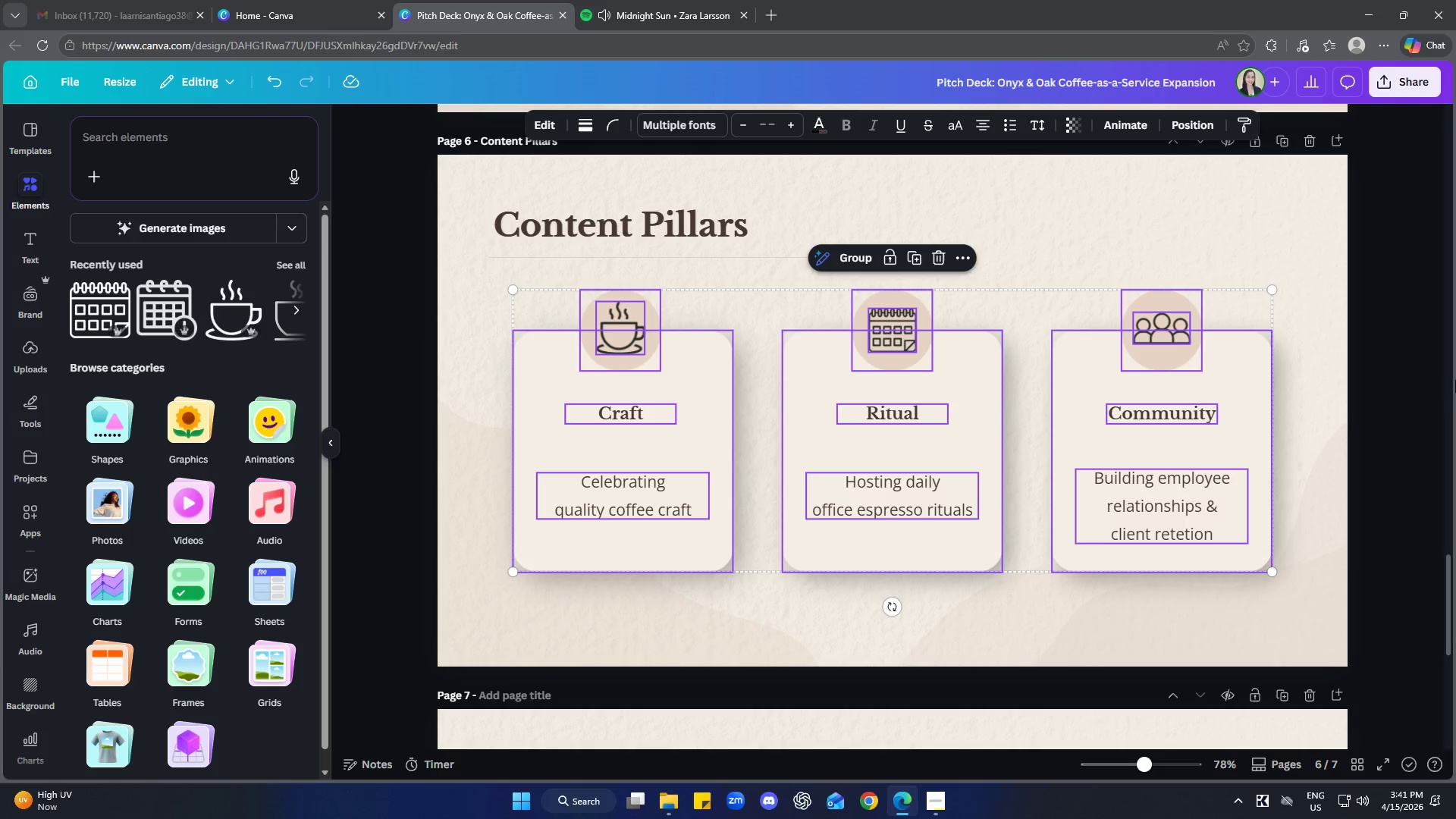 
left_click([1389, 375])
 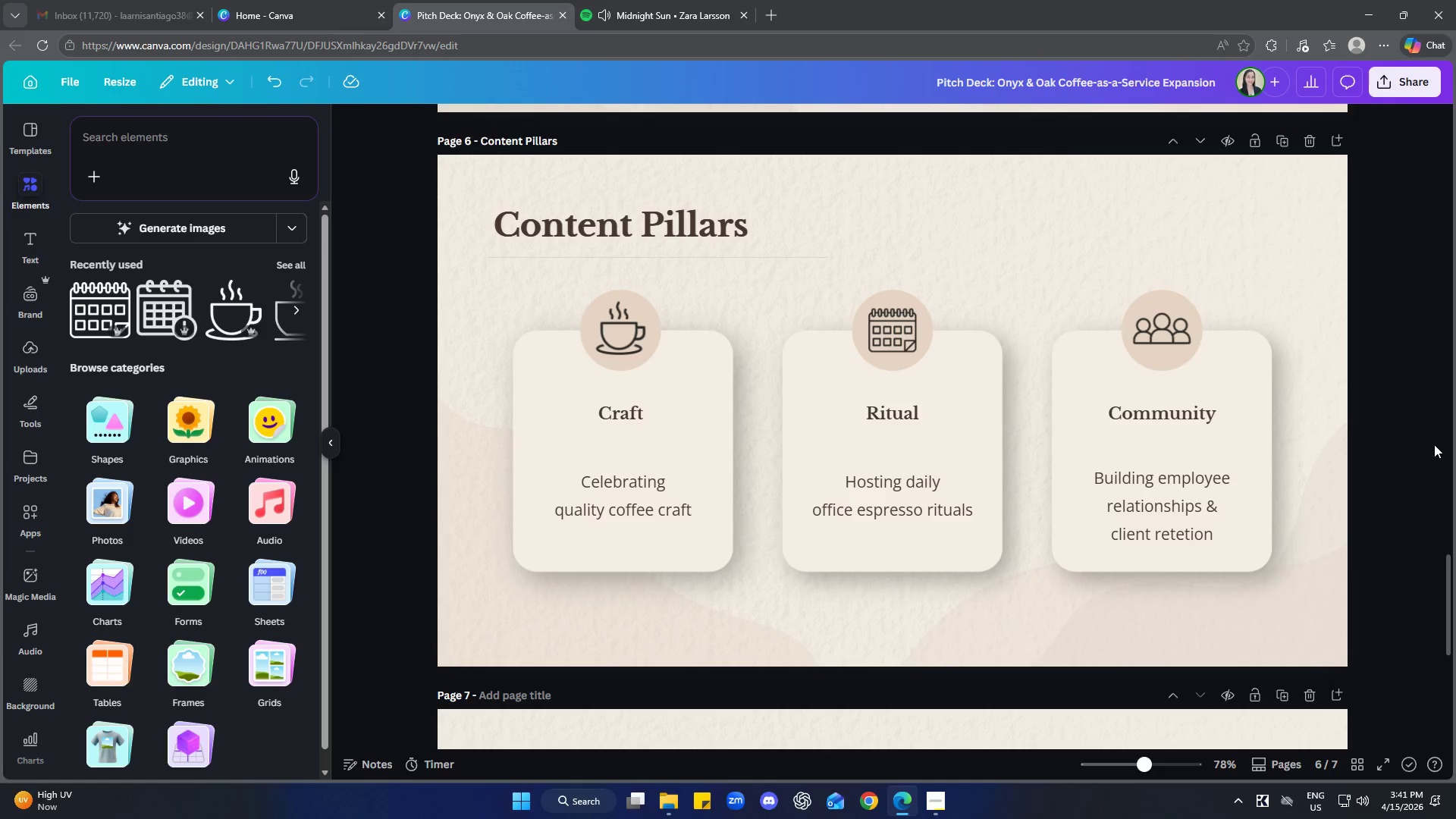 
scroll: coordinate [1455, 481], scroll_direction: none, amount: 0.0
 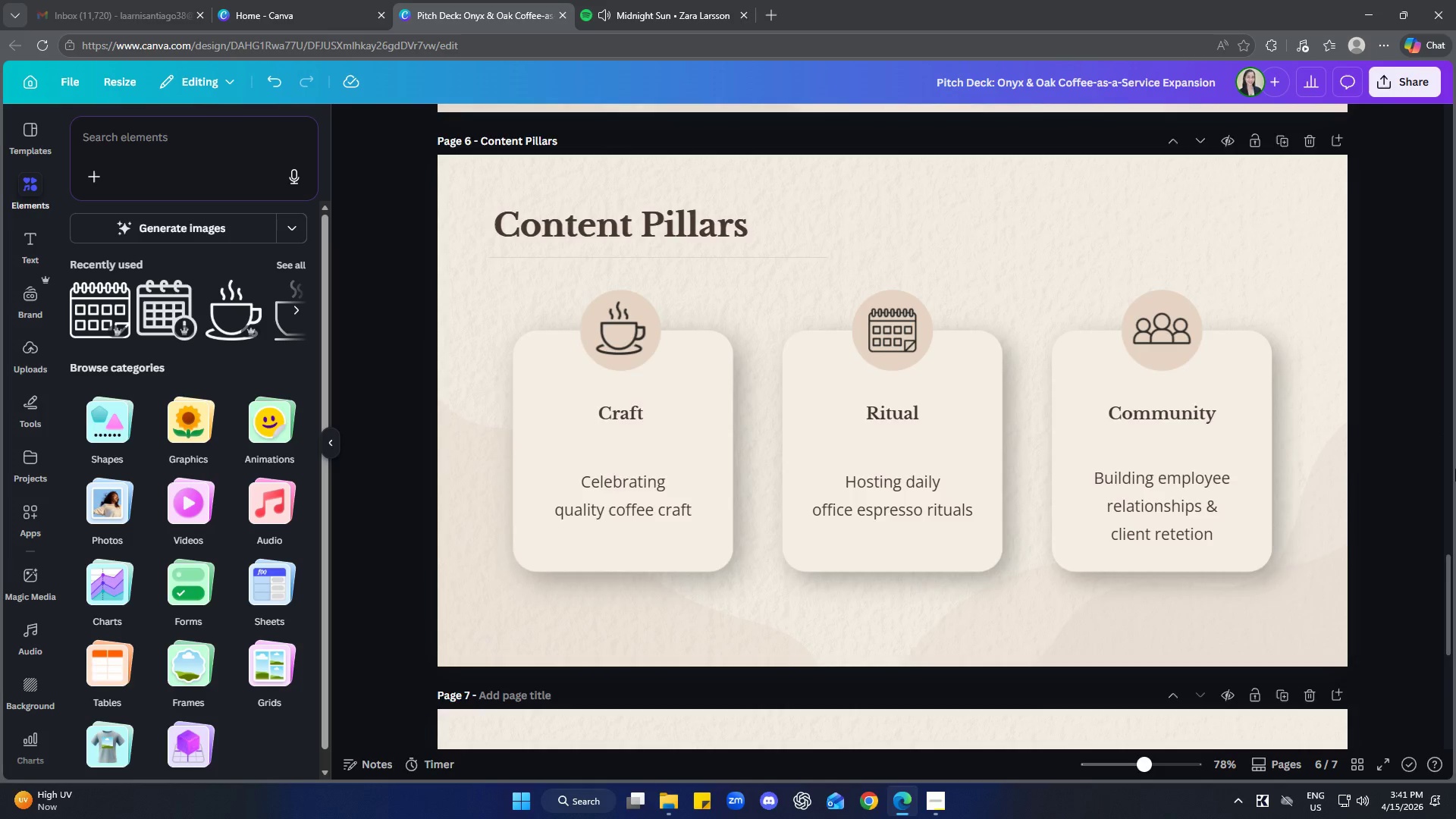 
scroll: coordinate [1454, 469], scroll_direction: down, amount: 6.0
 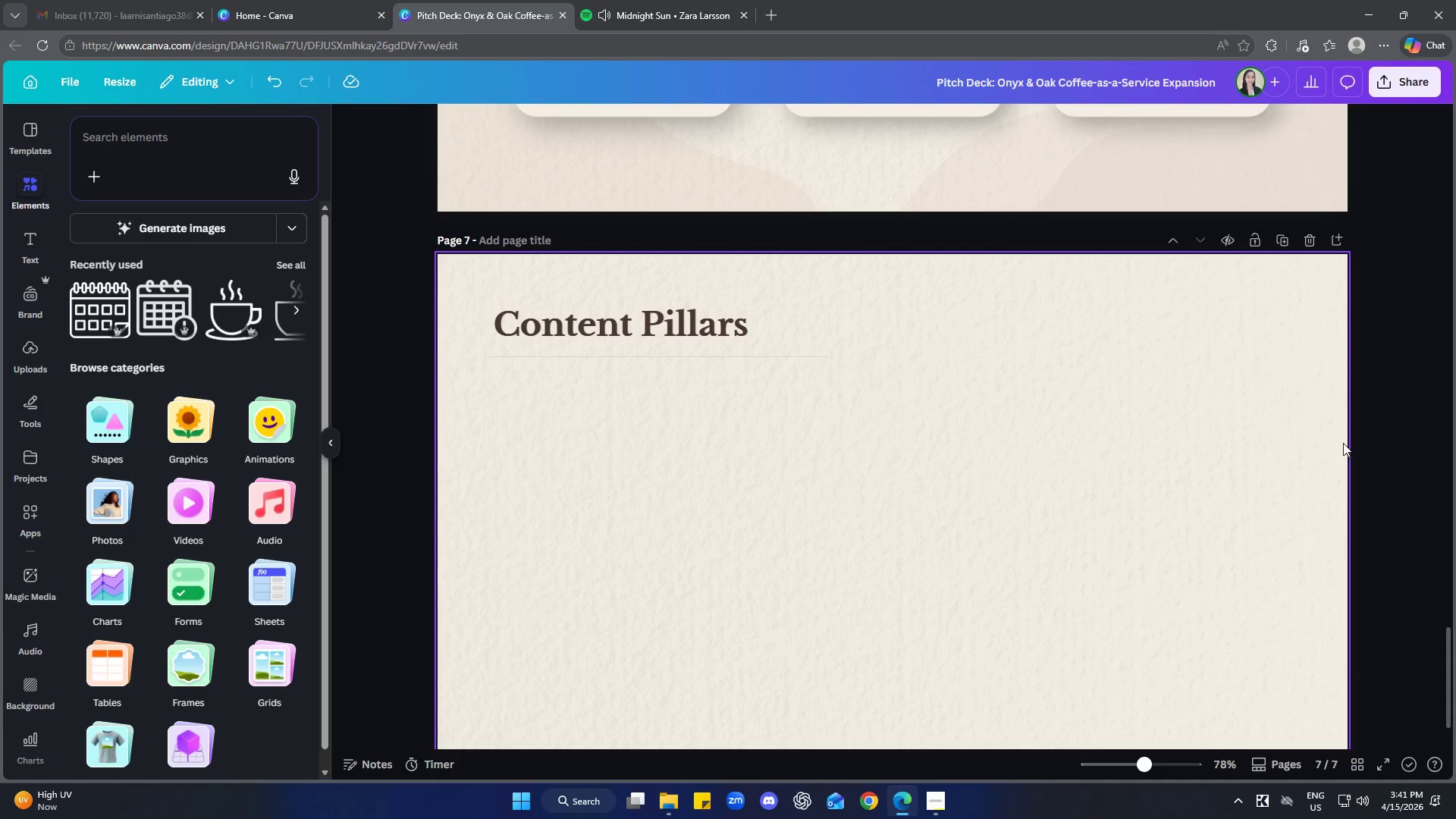 
scroll: coordinate [1334, 428], scroll_direction: up, amount: 1.0
 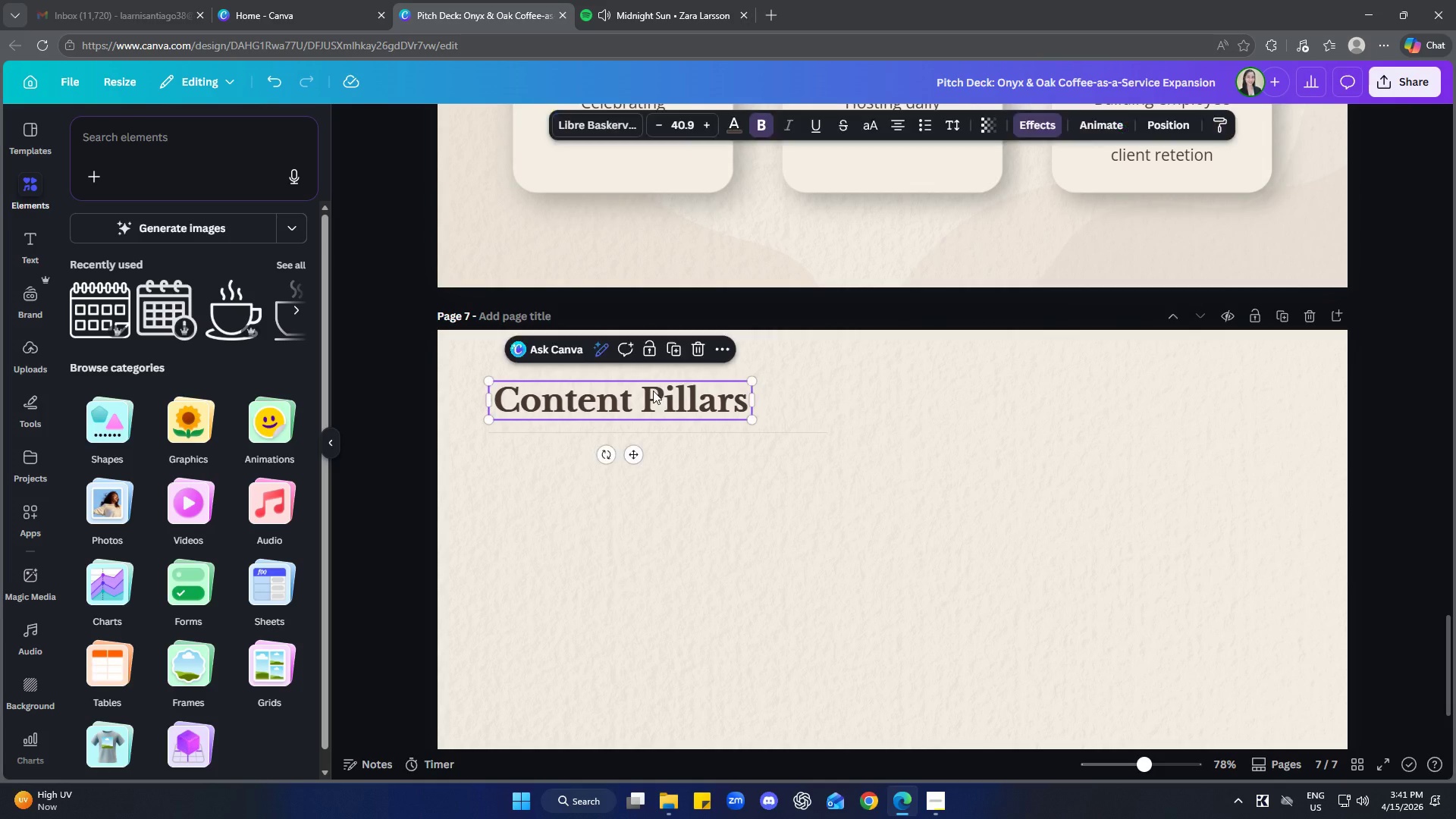 
double_click([653, 391])
 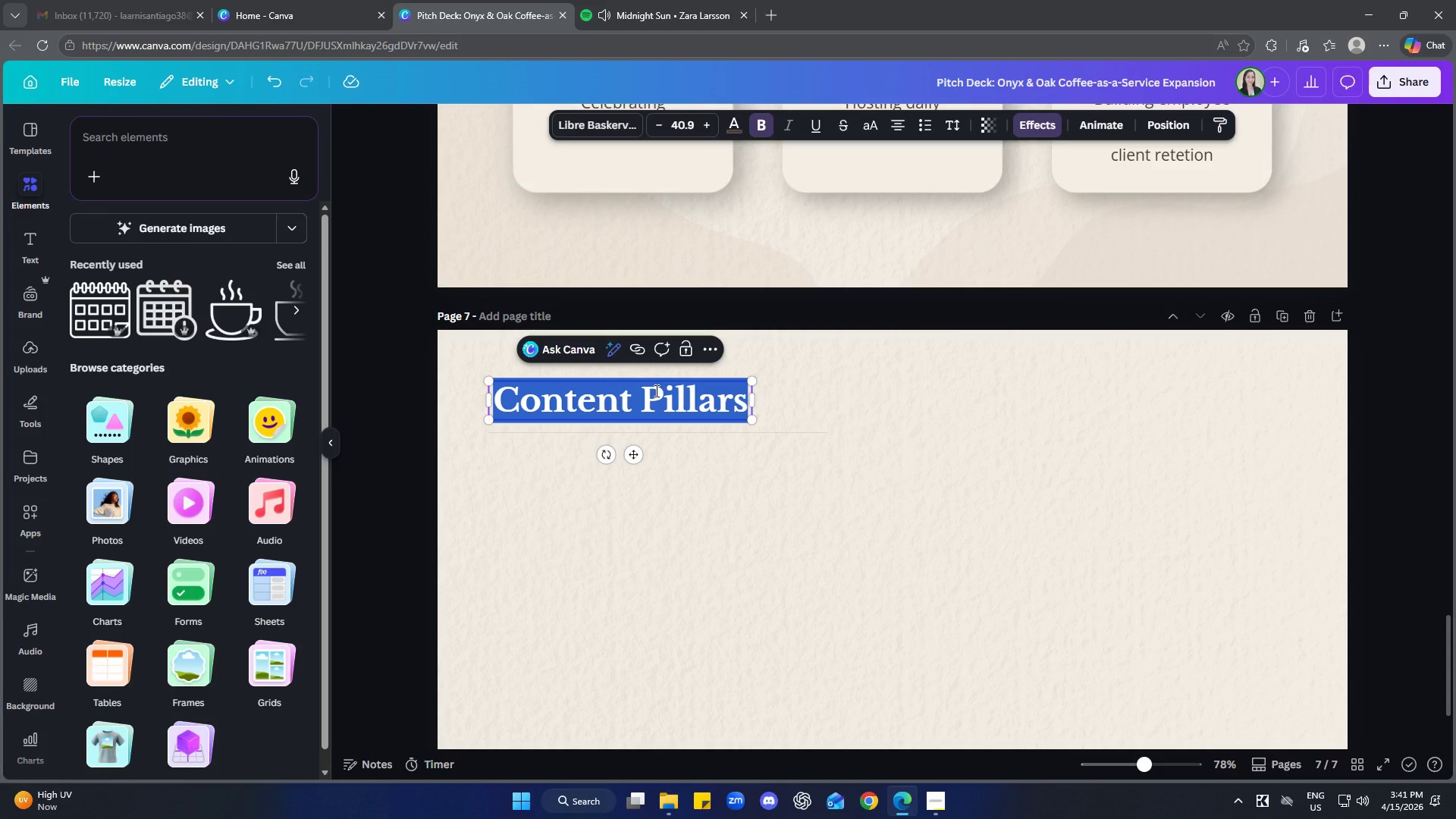 
type(90-Day Content & Acto)
key(Backspace)
type(ivation Pan)
key(Backspace)
key(Backspace)
type(lam)
key(Backspace)
type(n)
 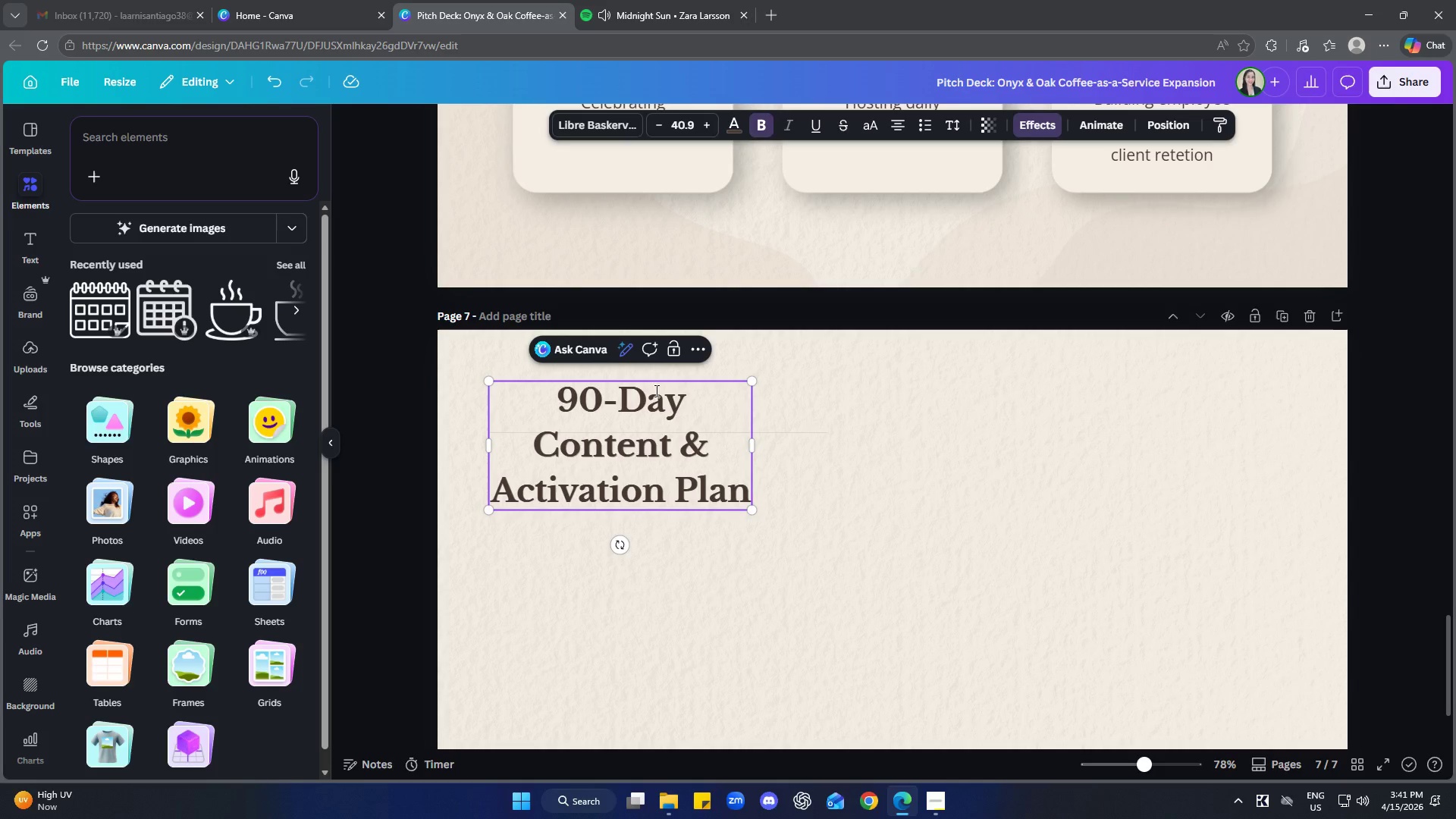 
left_click_drag(start_coordinate=[759, 447], to_coordinate=[1098, 414])
 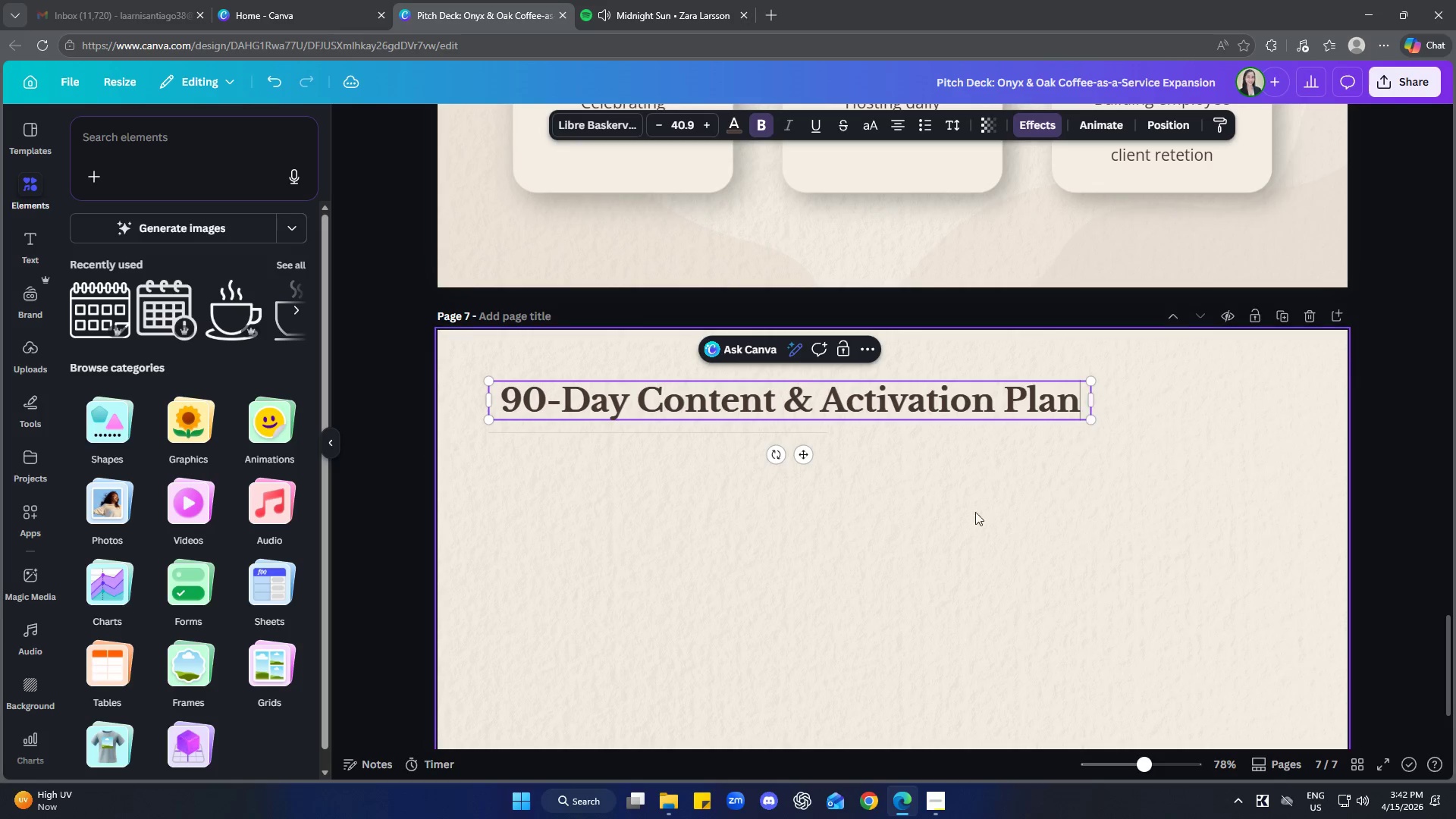 
left_click([854, 508])
 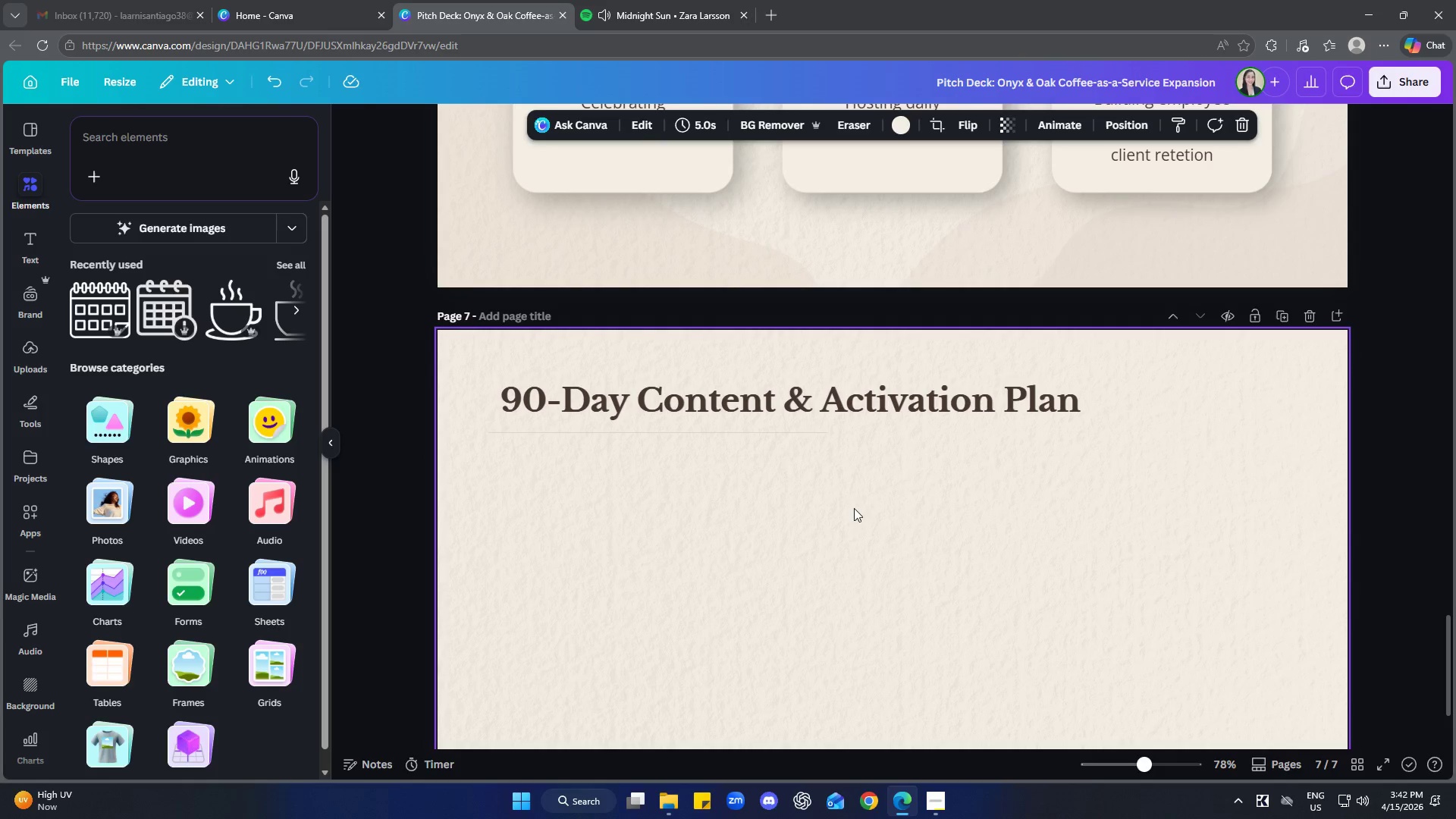 
left_click([939, 517])
 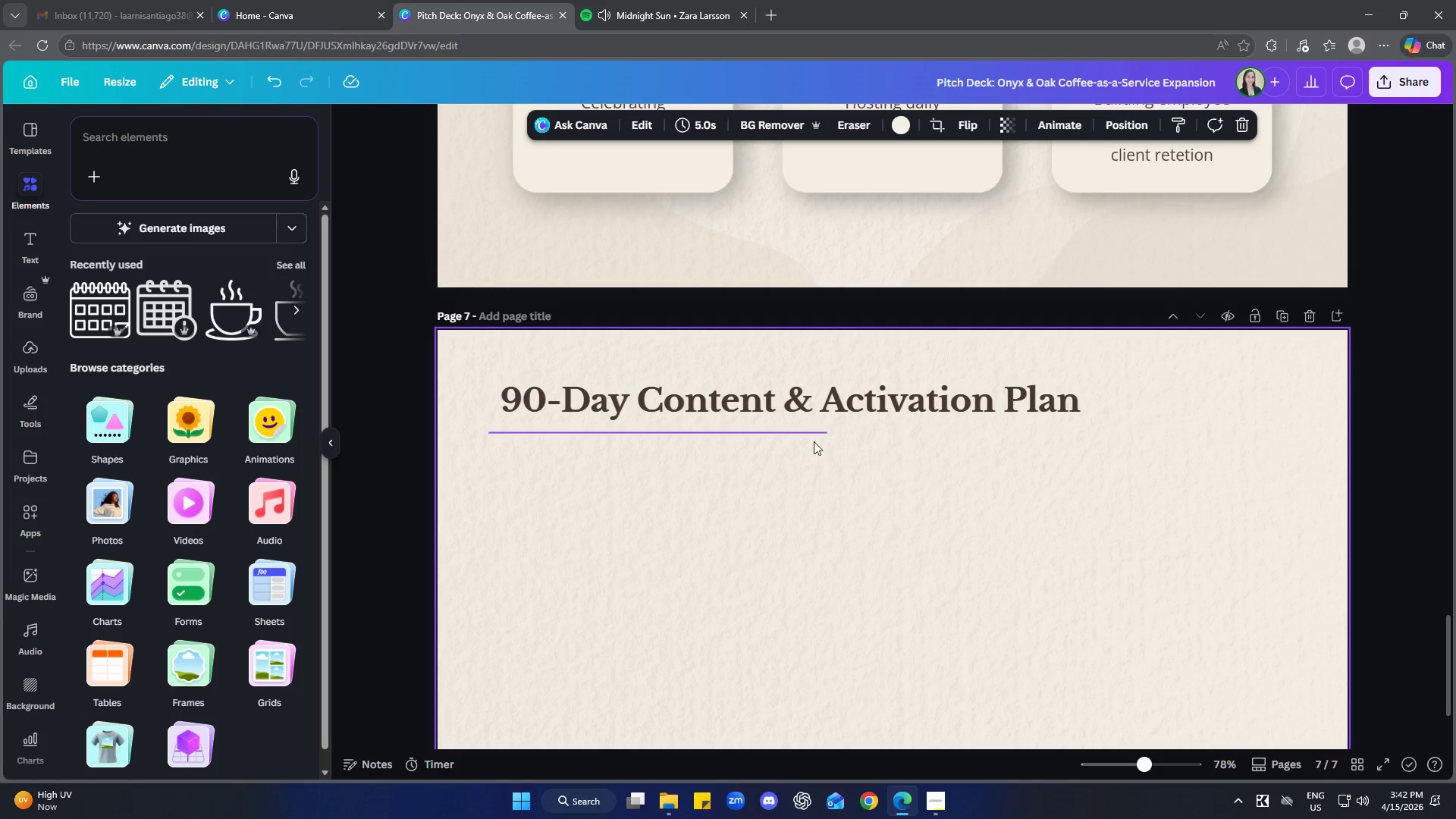 
left_click([814, 435])
 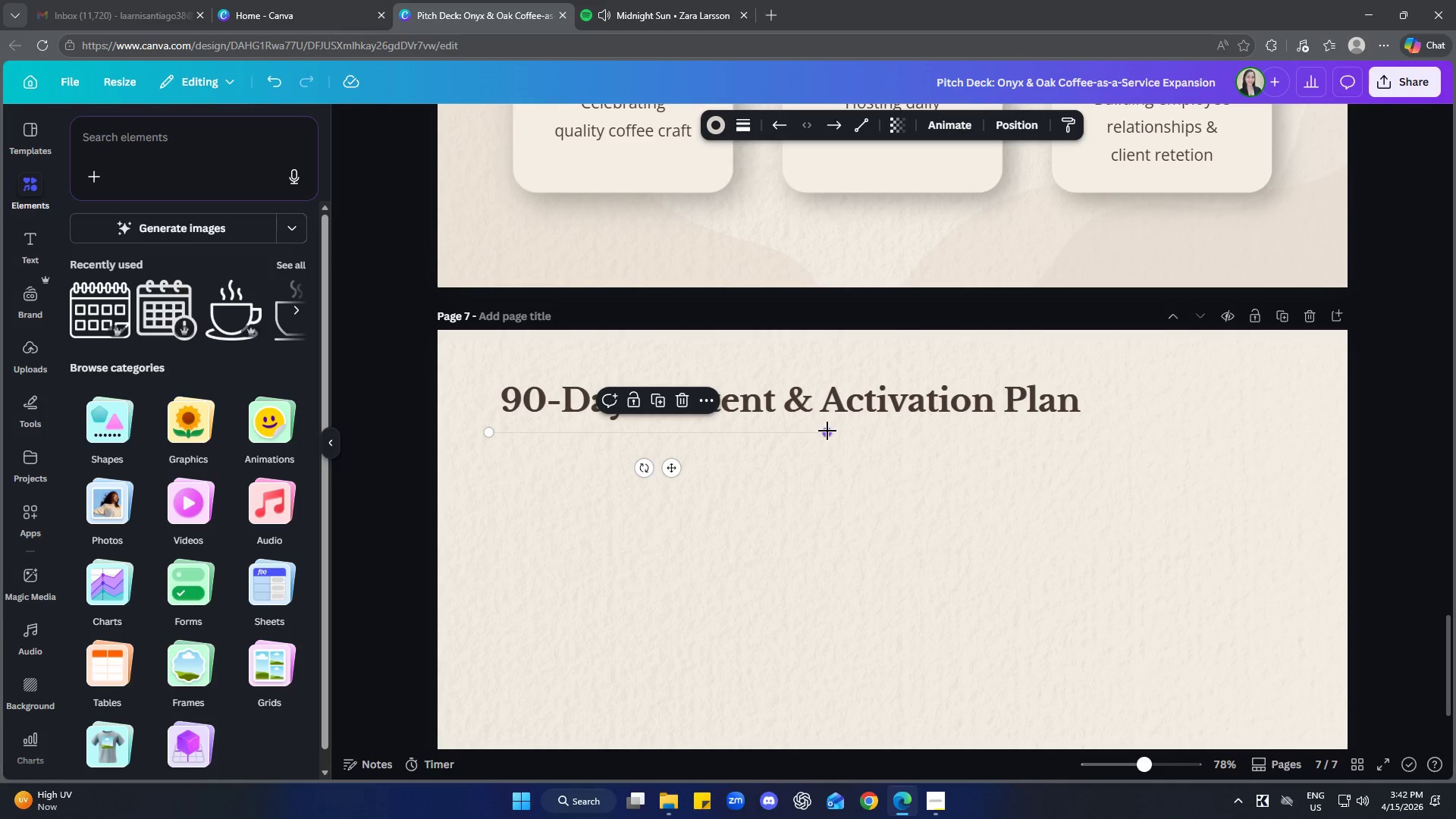 
left_click_drag(start_coordinate=[827, 431], to_coordinate=[1044, 431])
 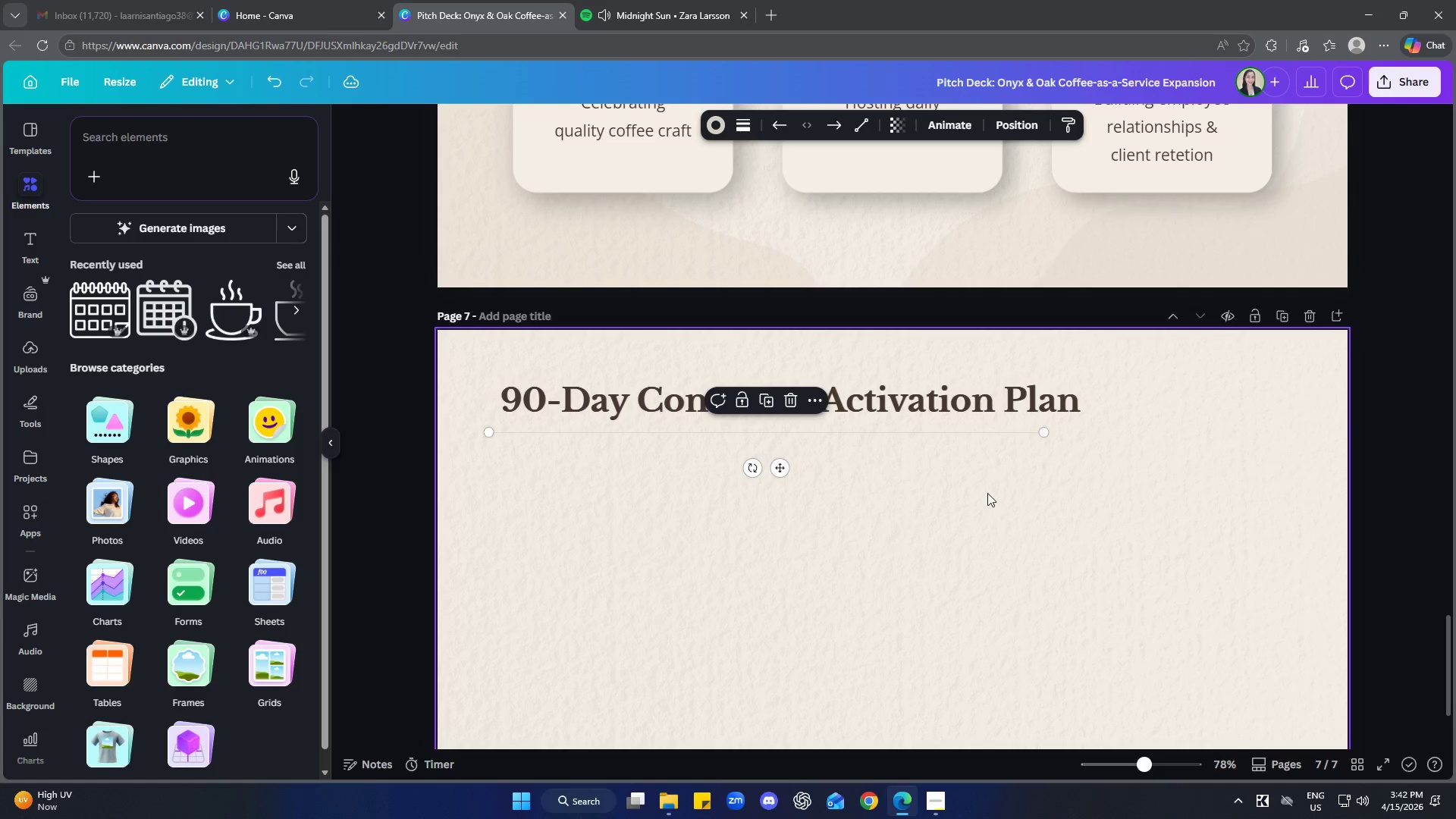 
left_click([984, 494])
 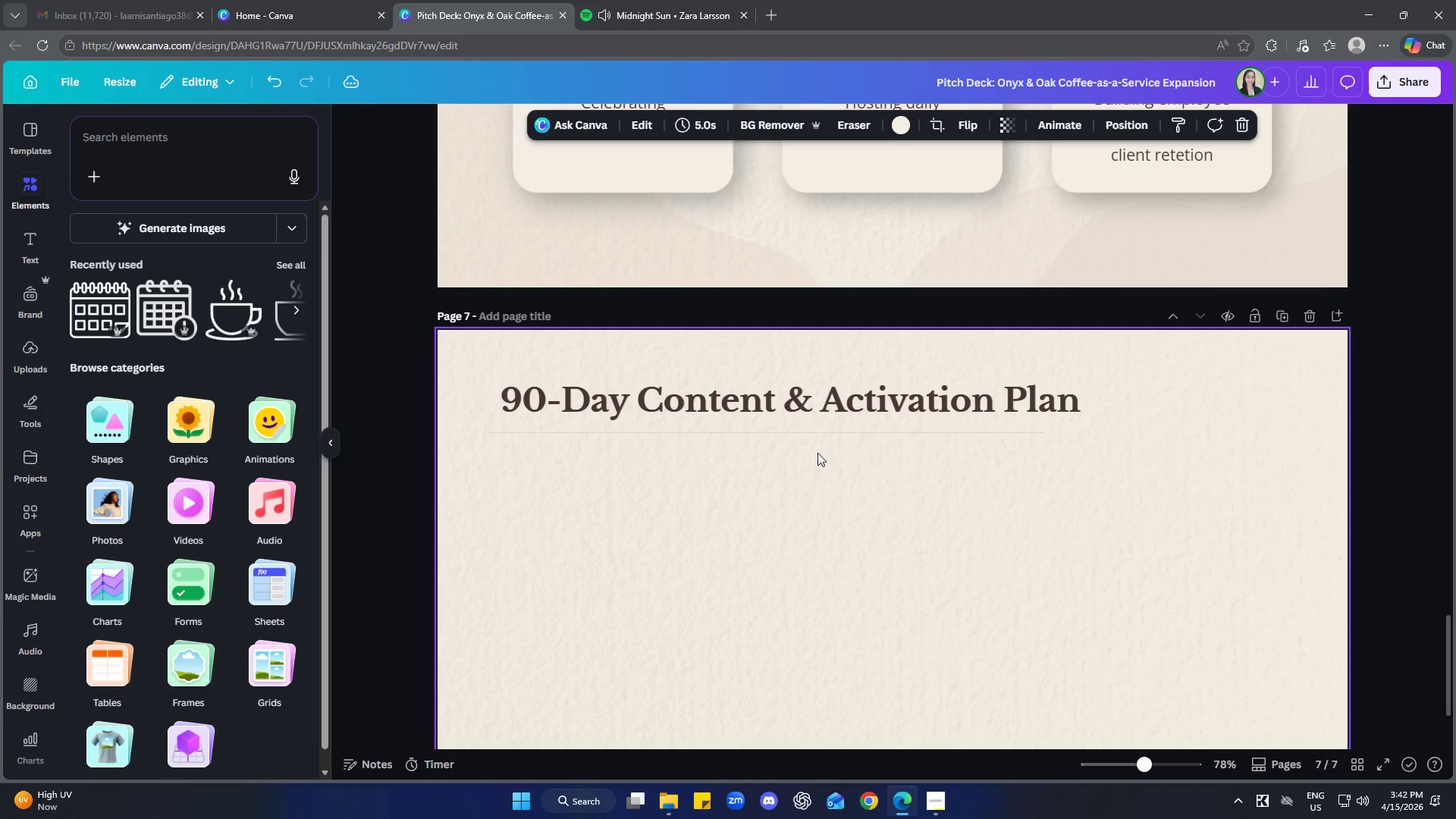 
left_click_drag(start_coordinate=[817, 432], to_coordinate=[830, 431])
 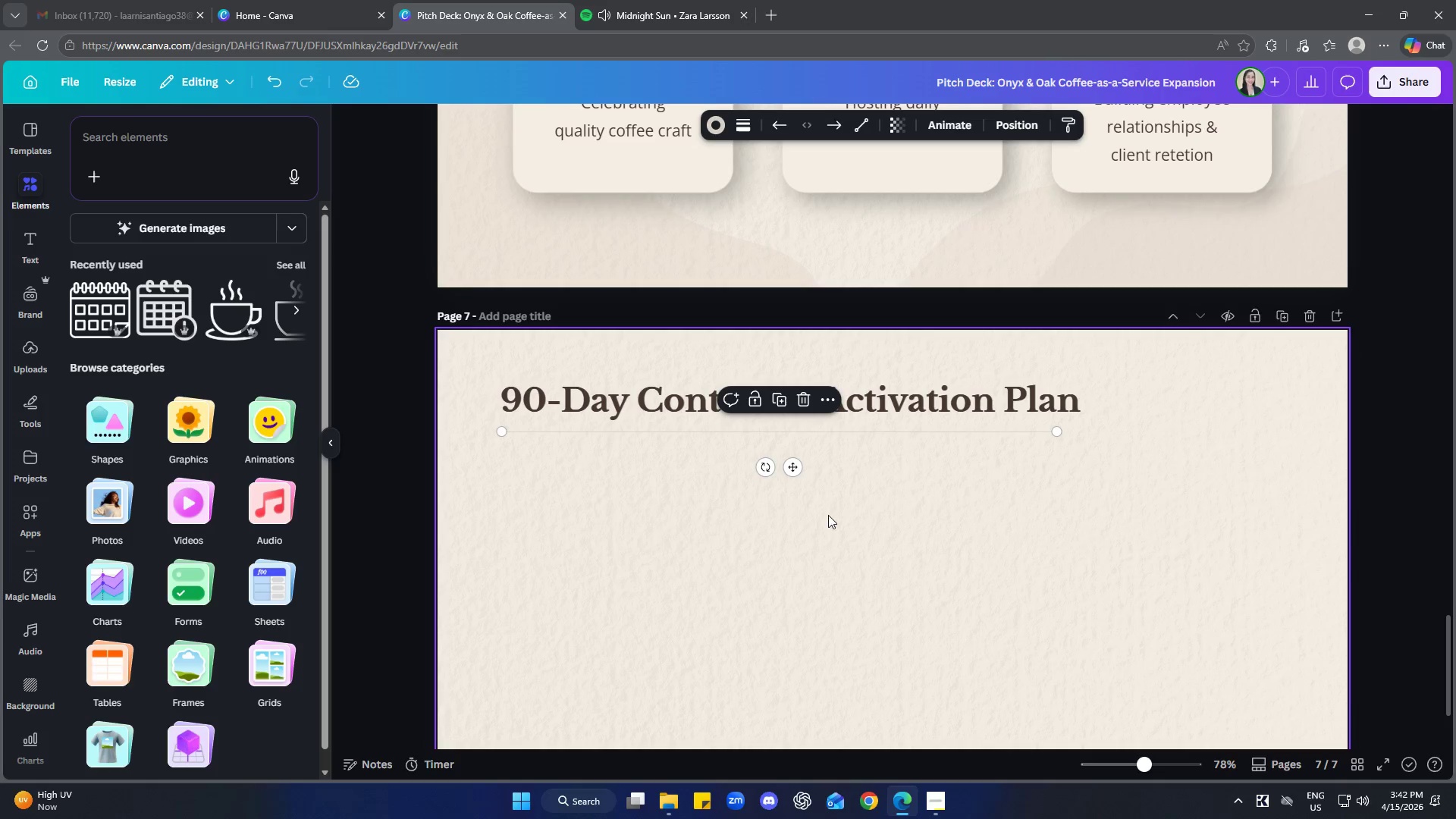 
left_click([828, 525])
 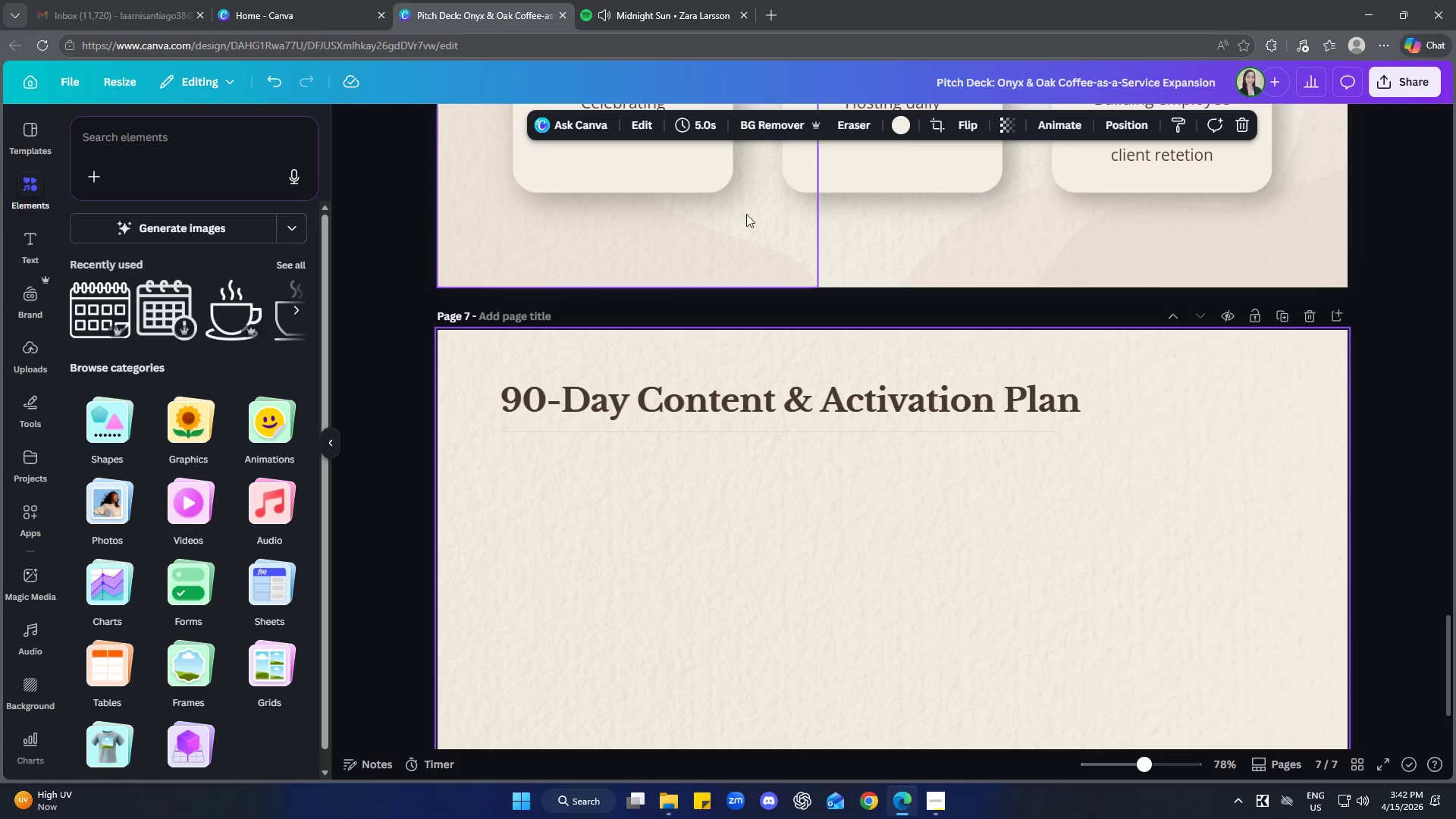 
left_click_drag(start_coordinate=[681, 0], to_coordinate=[682, 5])
 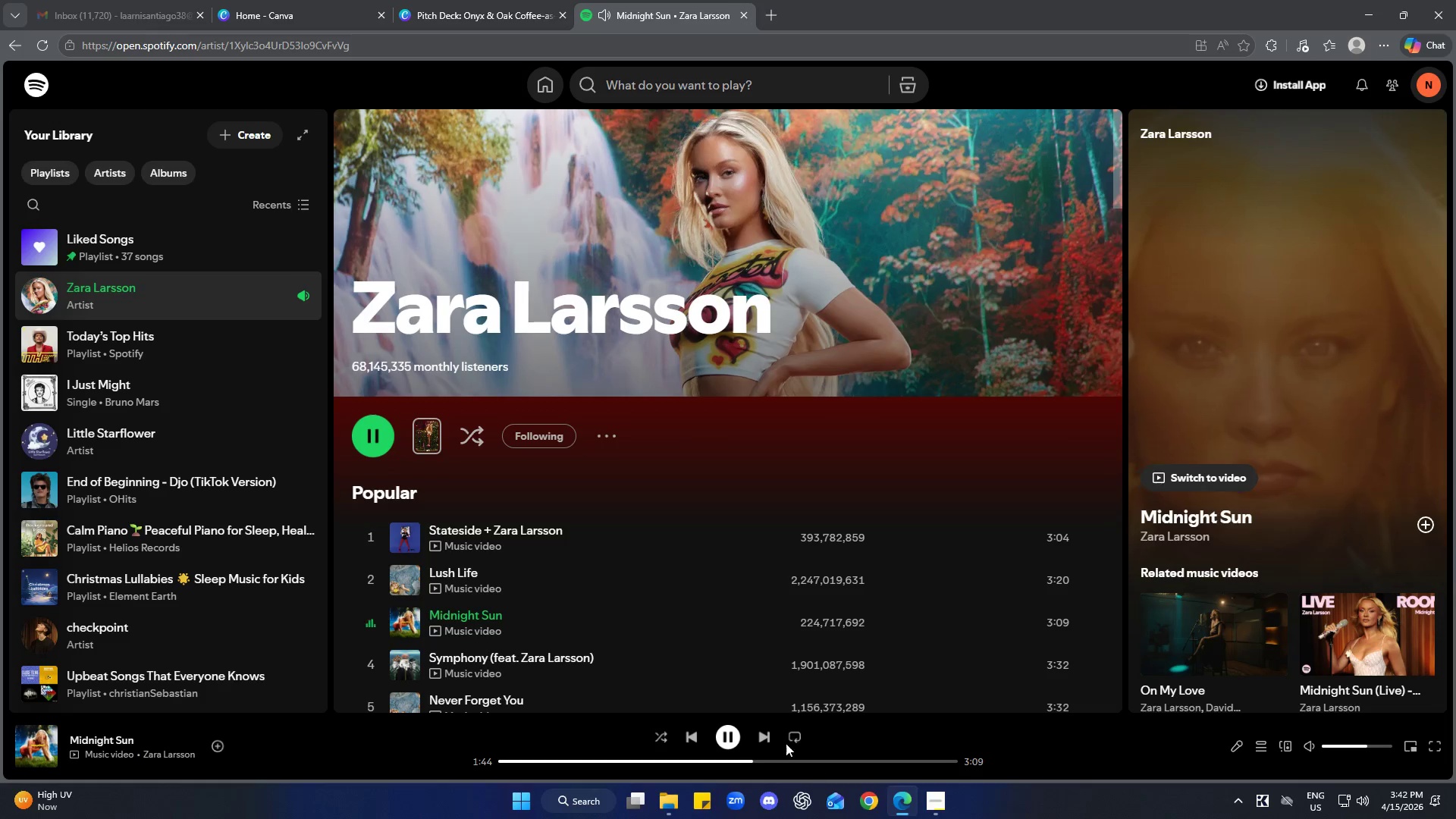 
left_click([762, 736])
 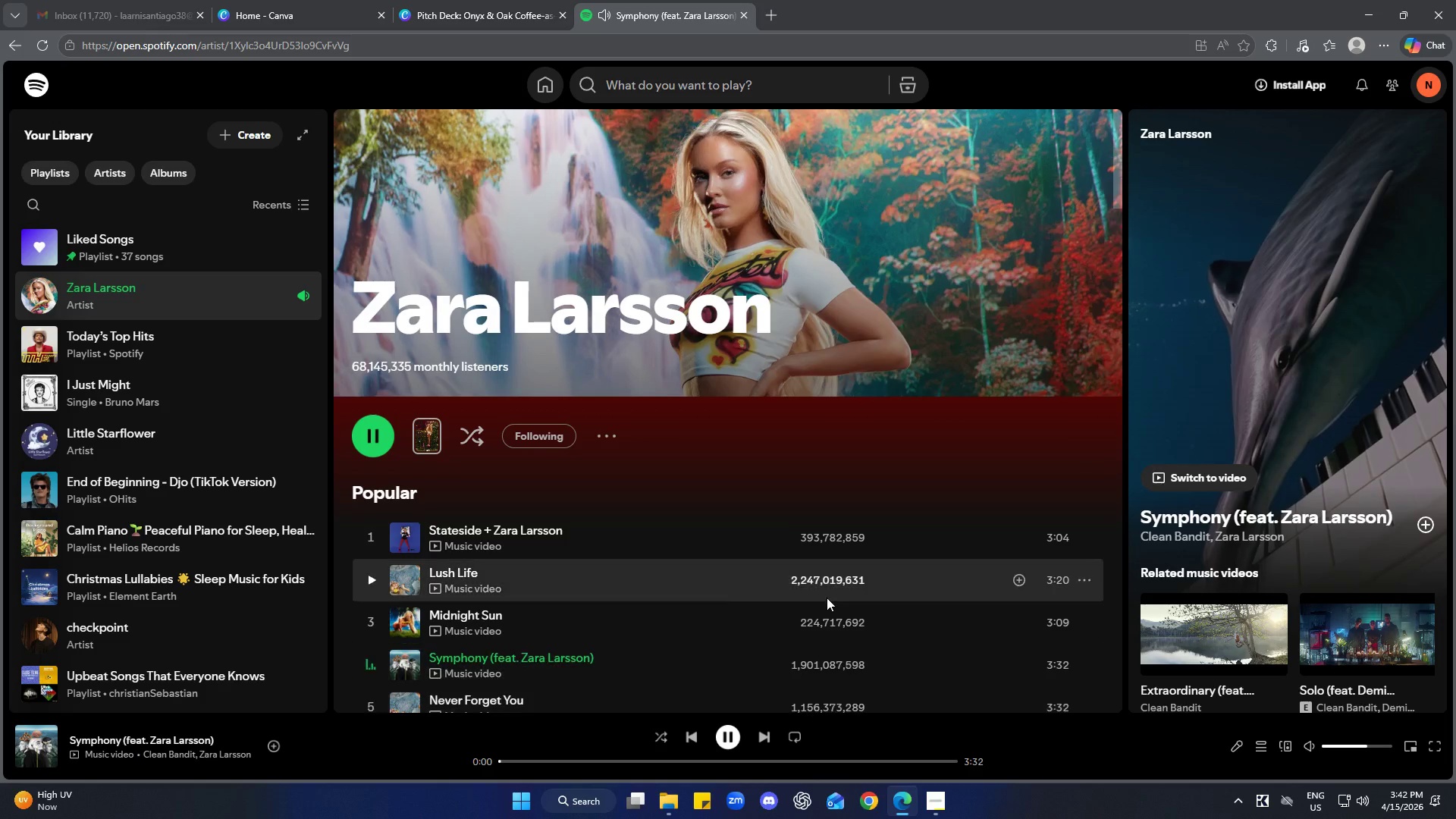 
left_click([434, 0])
 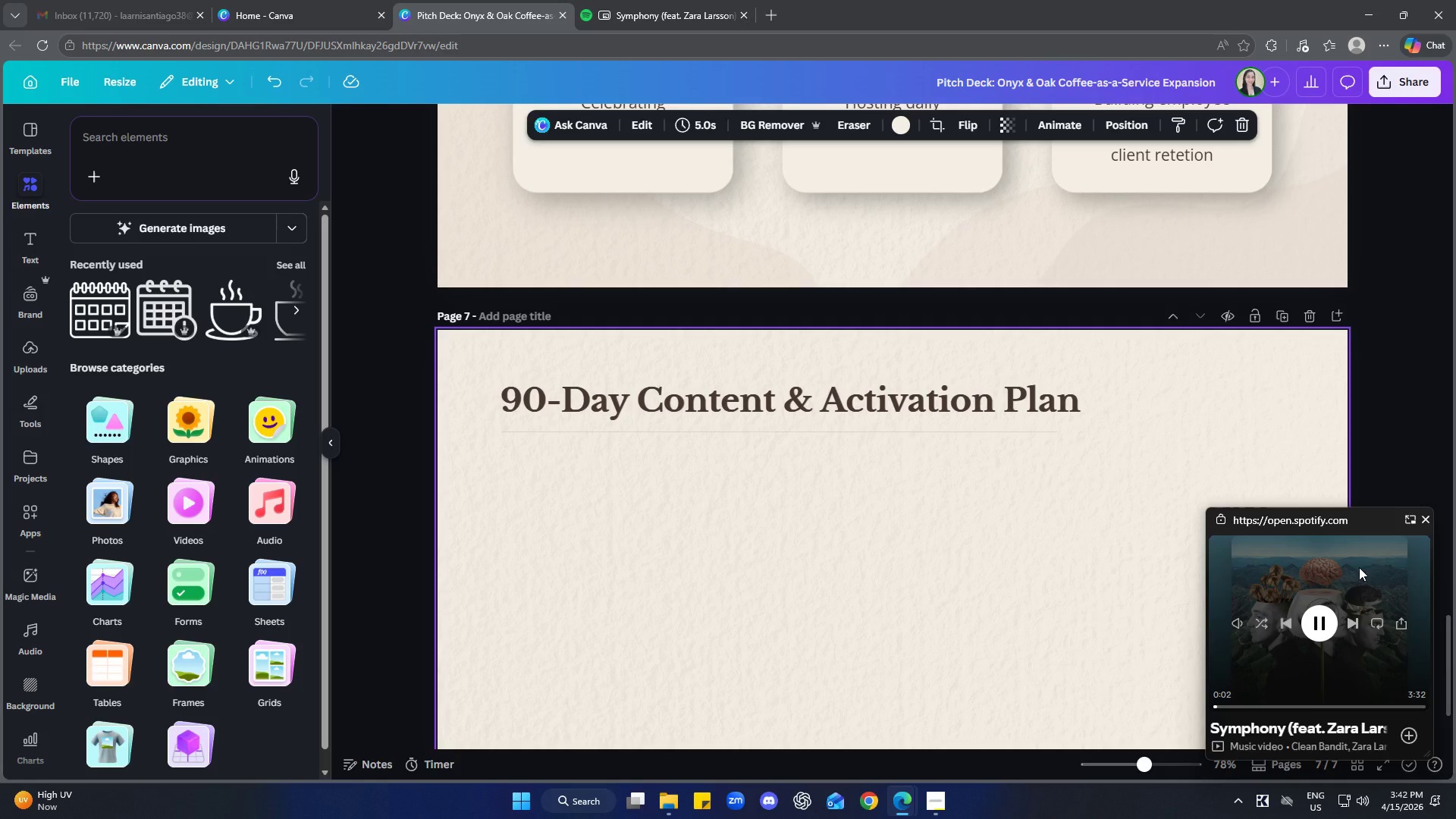 
left_click([1425, 520])
 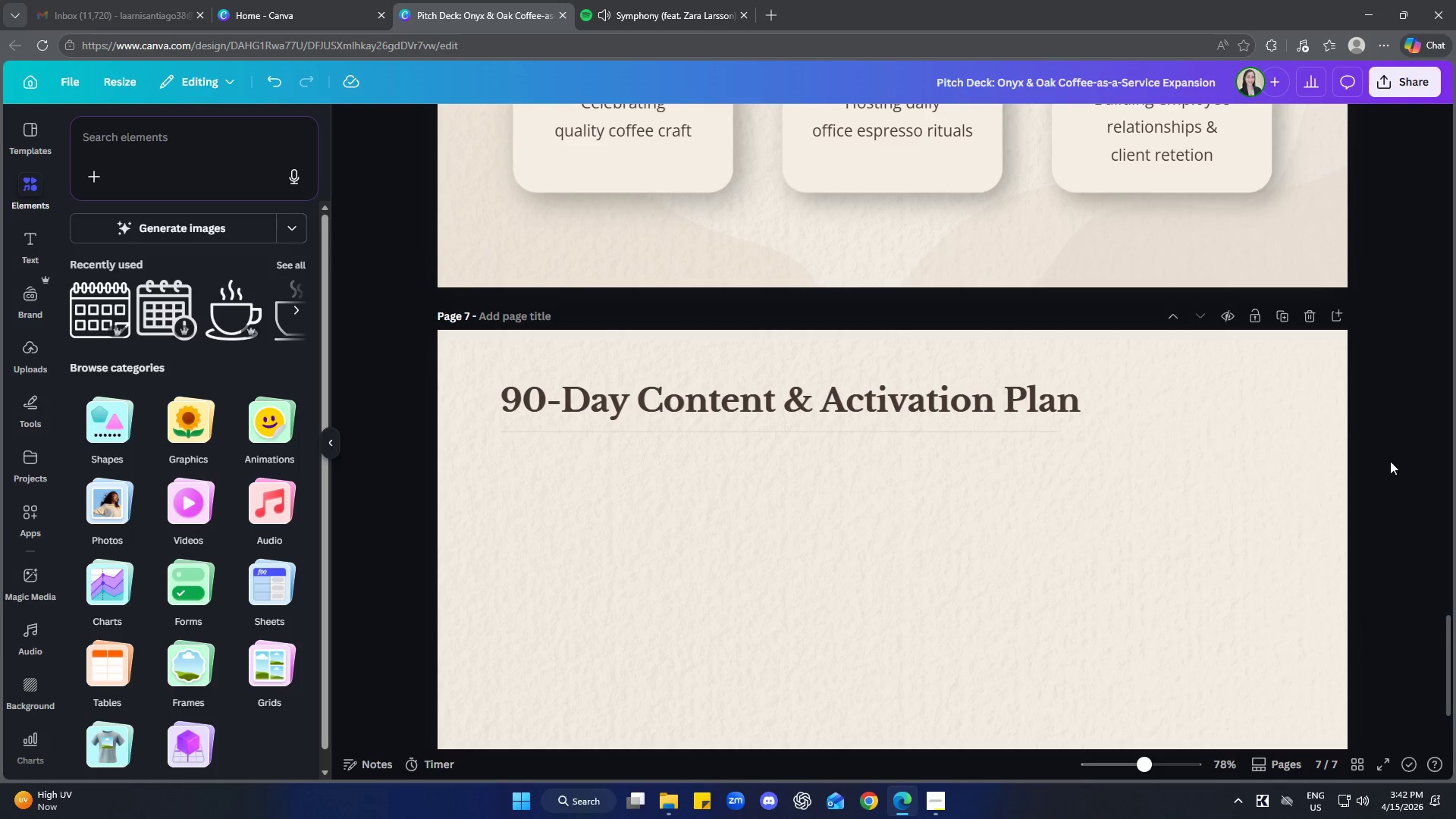 
scroll: coordinate [876, 575], scroll_direction: none, amount: 0.0
 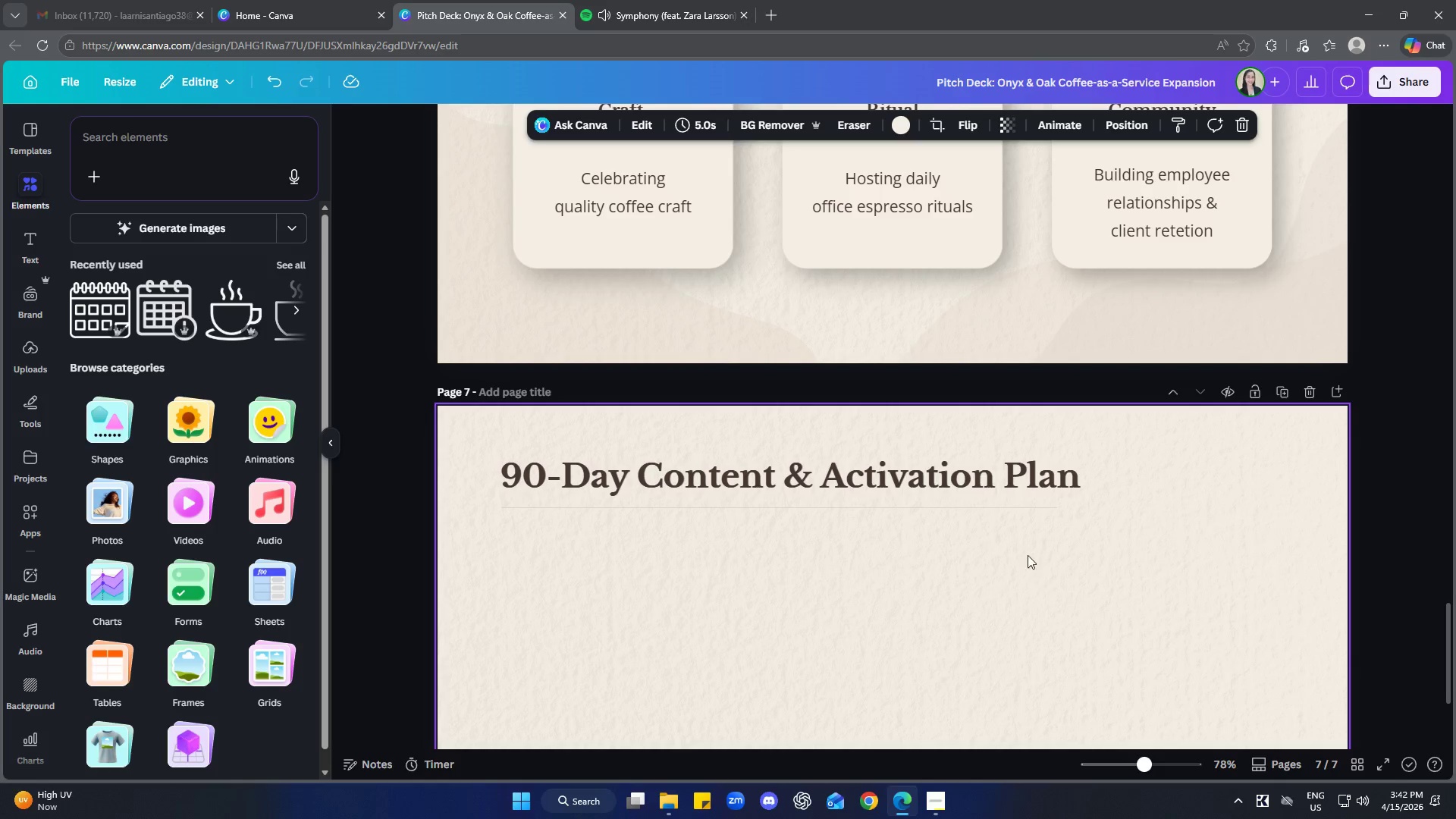 
wait(5.94)
 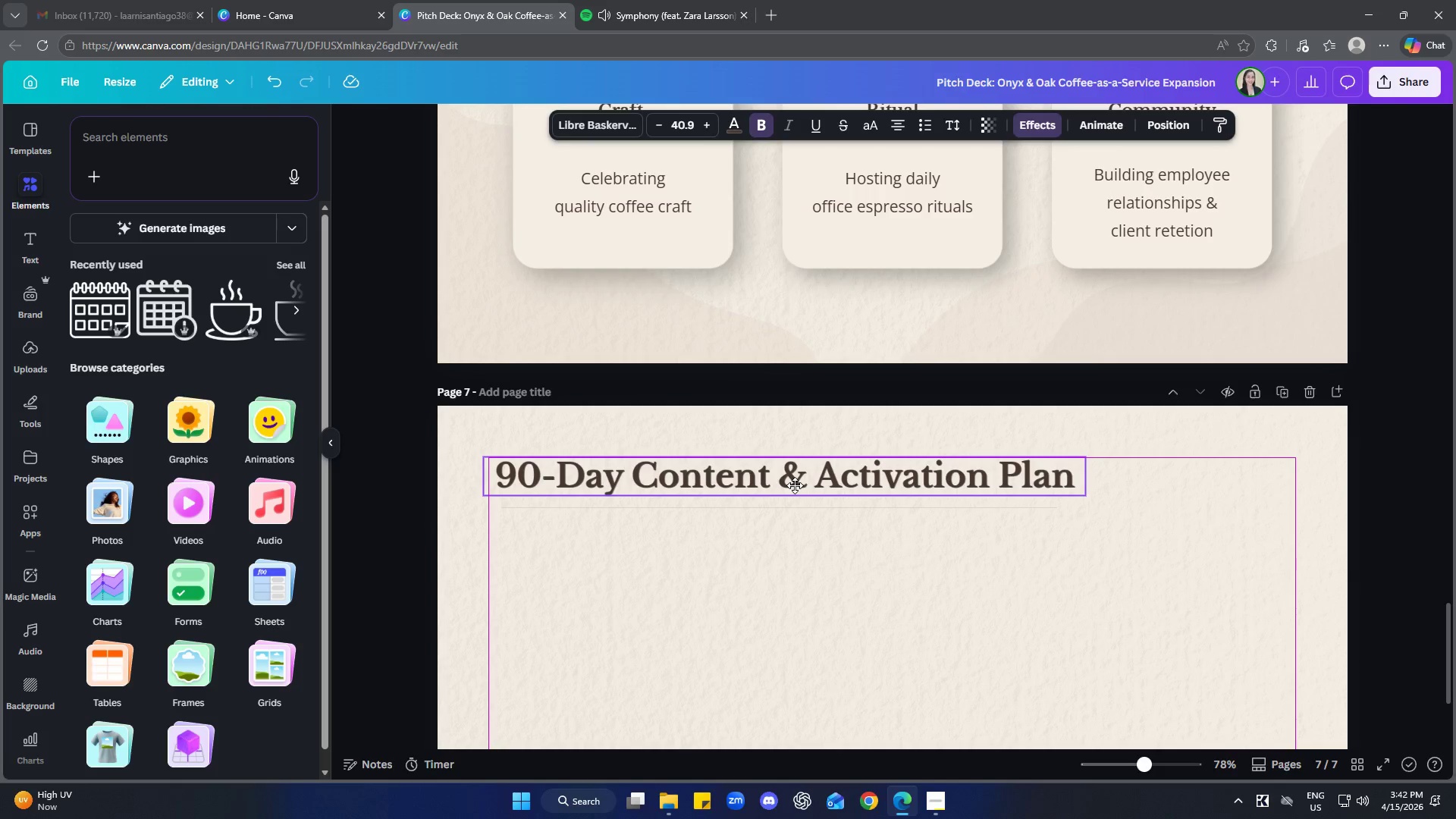 
scroll: coordinate [899, 621], scroll_direction: down, amount: 3.0
 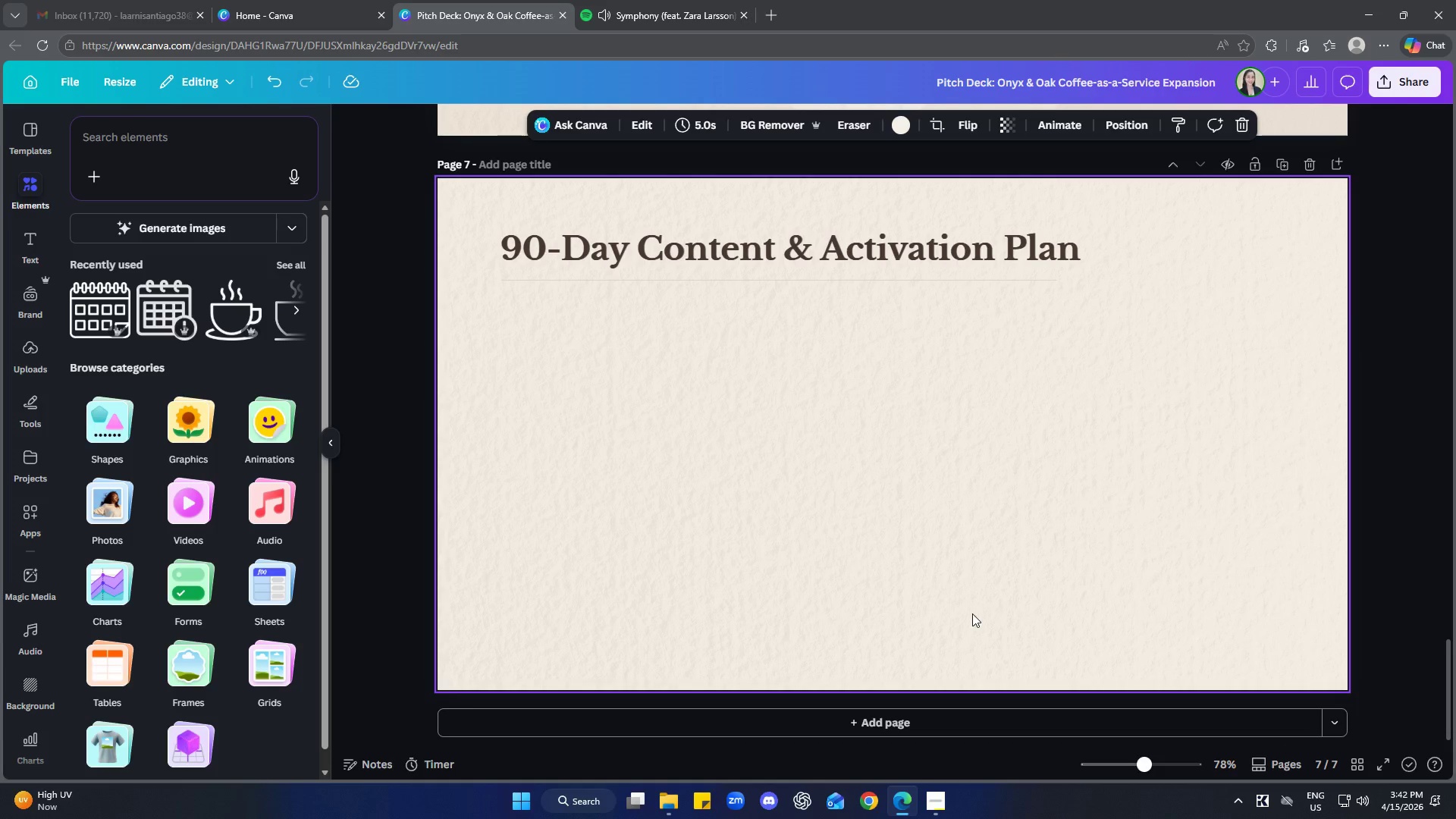 
scroll: coordinate [1222, 611], scroll_direction: up, amount: 10.0
 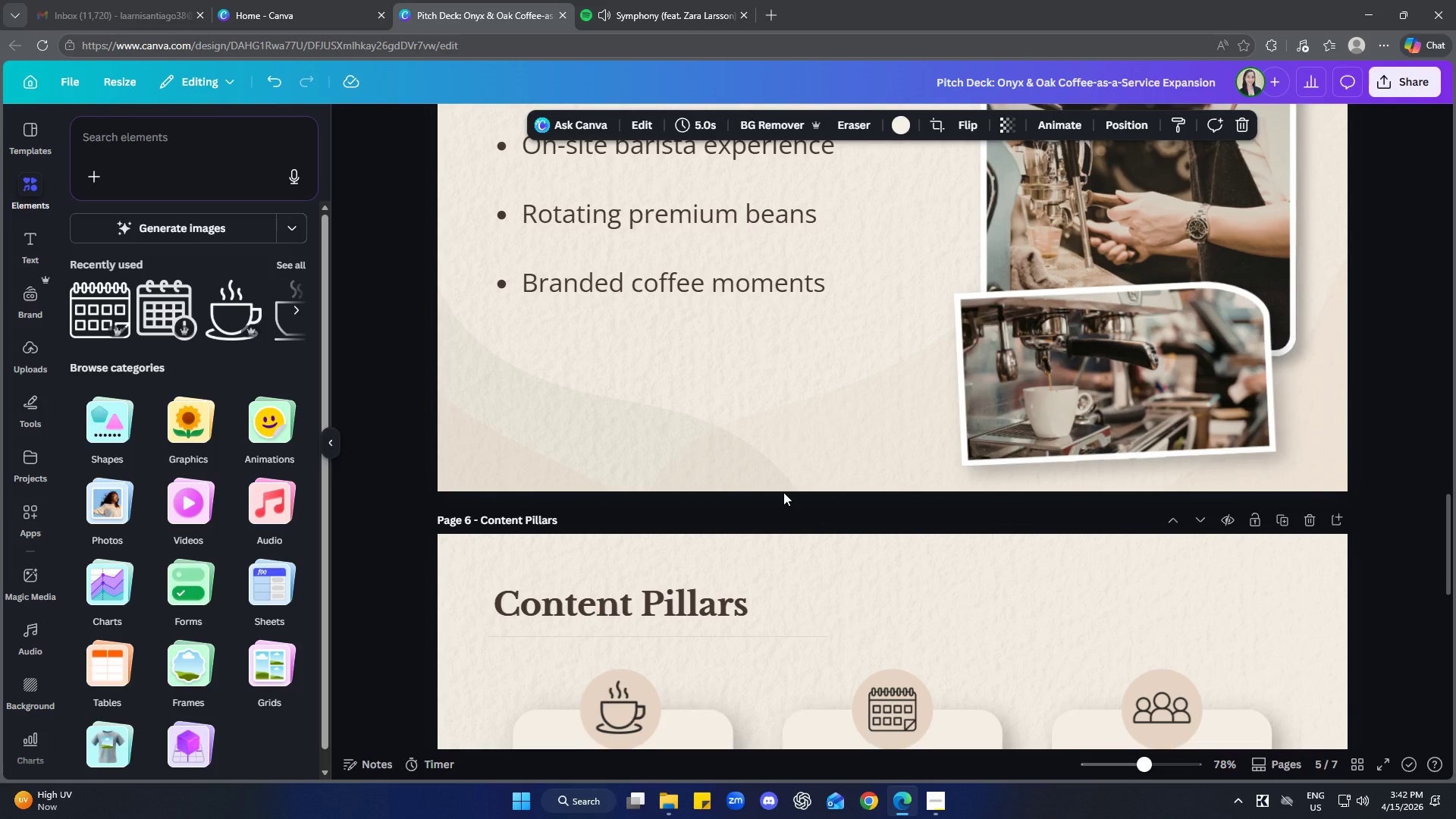 
scroll: coordinate [783, 492], scroll_direction: down, amount: 1.0
 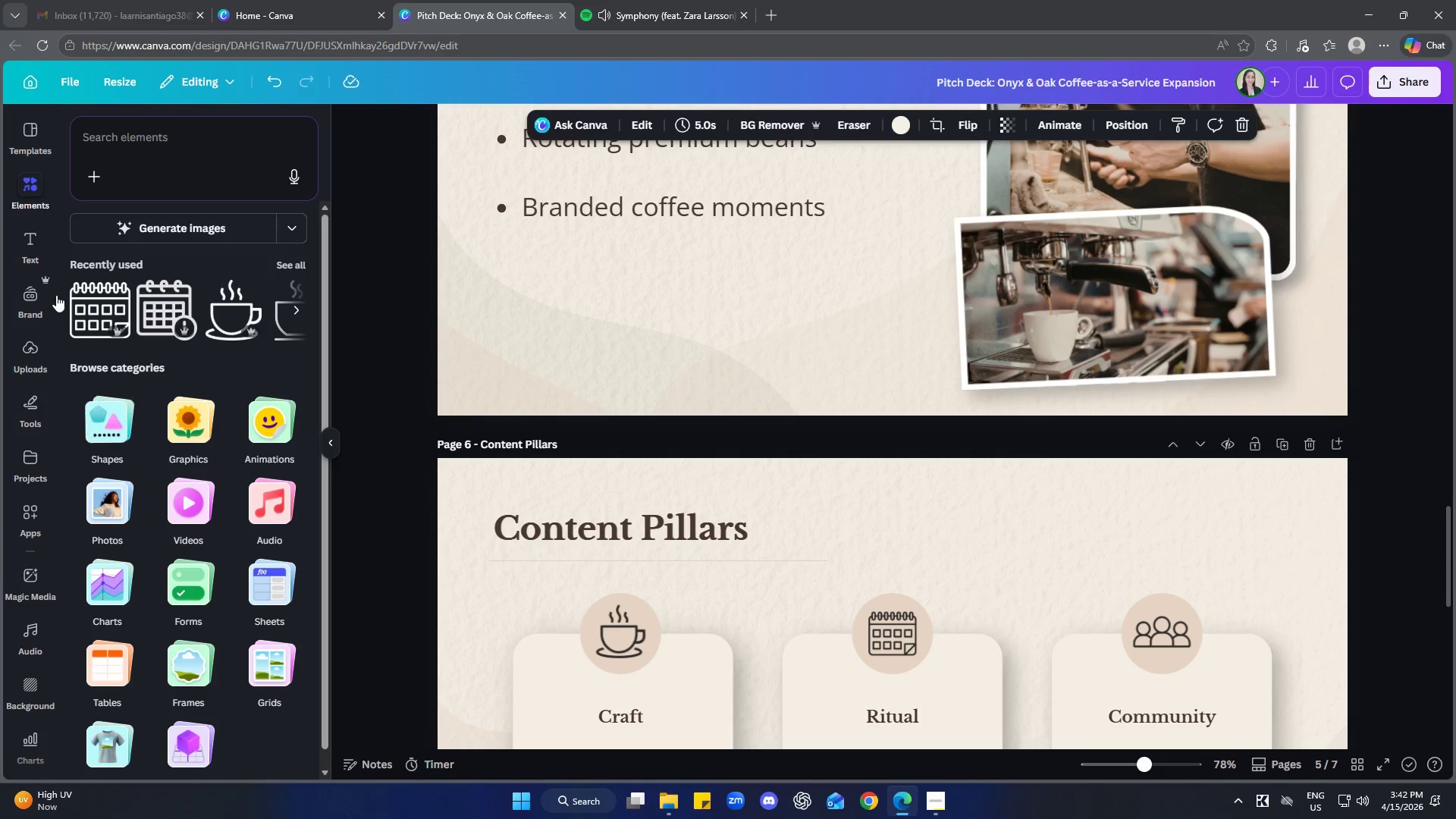 
left_click([118, 410])
 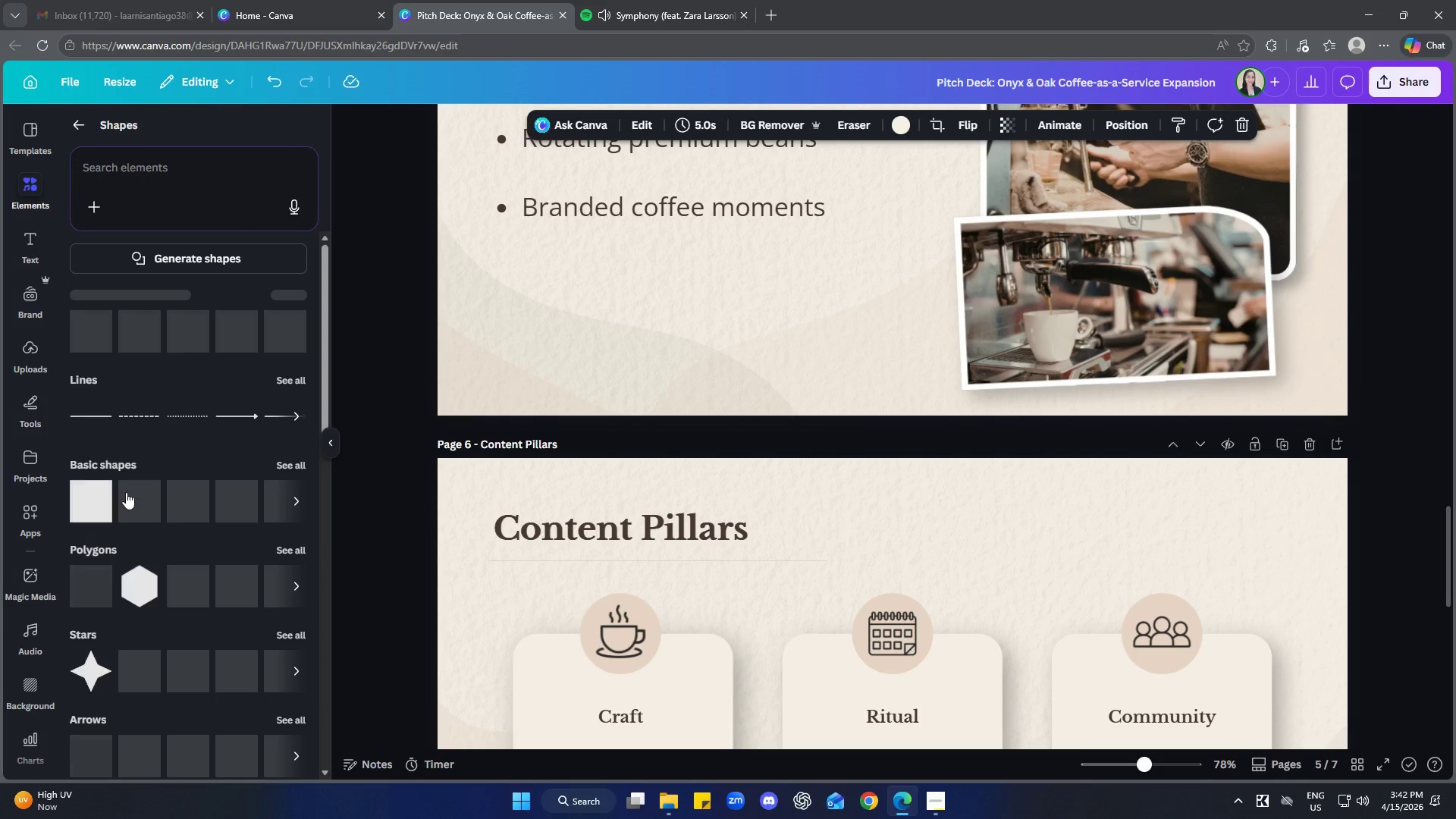 
scroll: coordinate [773, 502], scroll_direction: down, amount: 12.0
 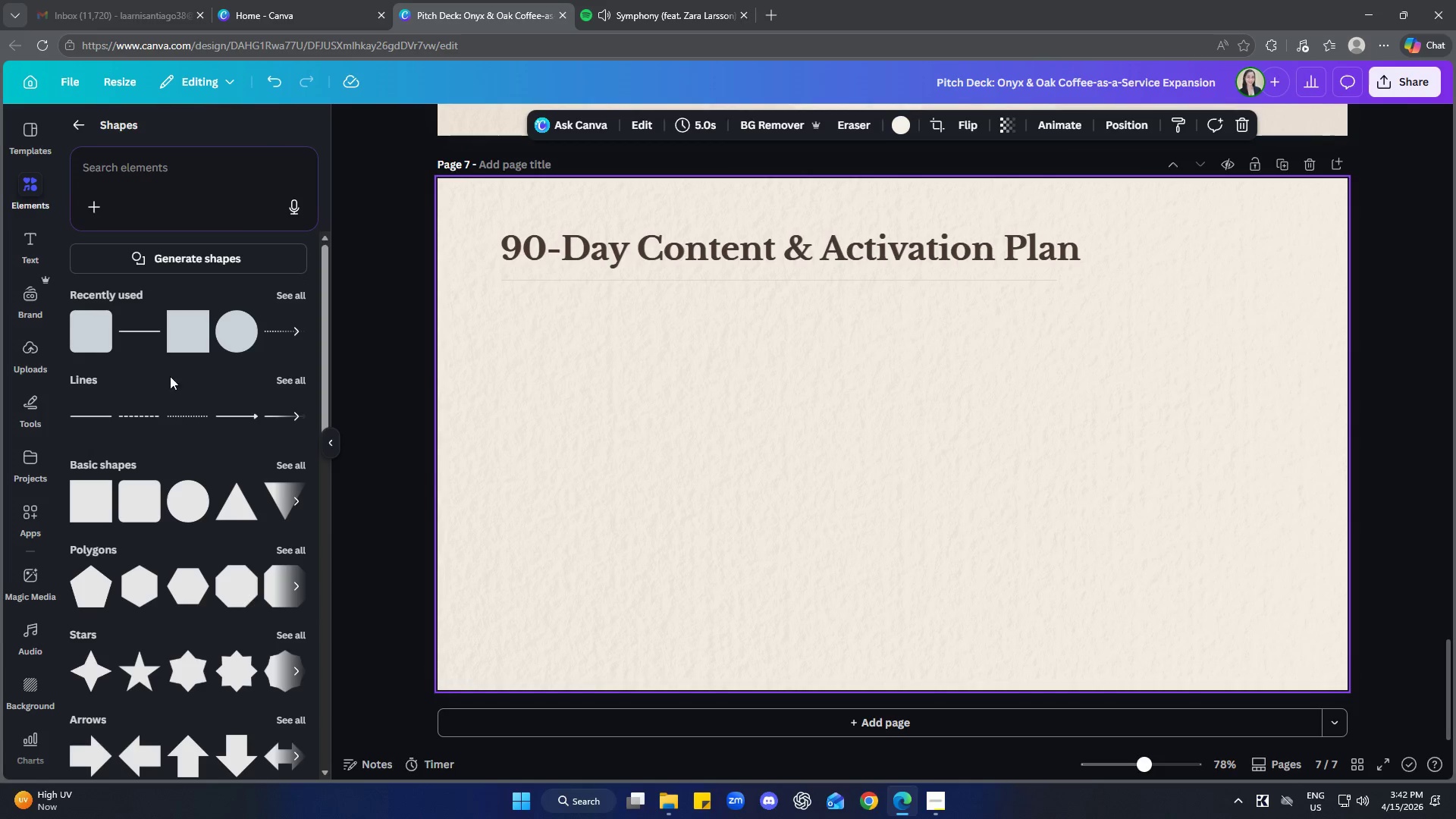 
left_click([109, 350])
 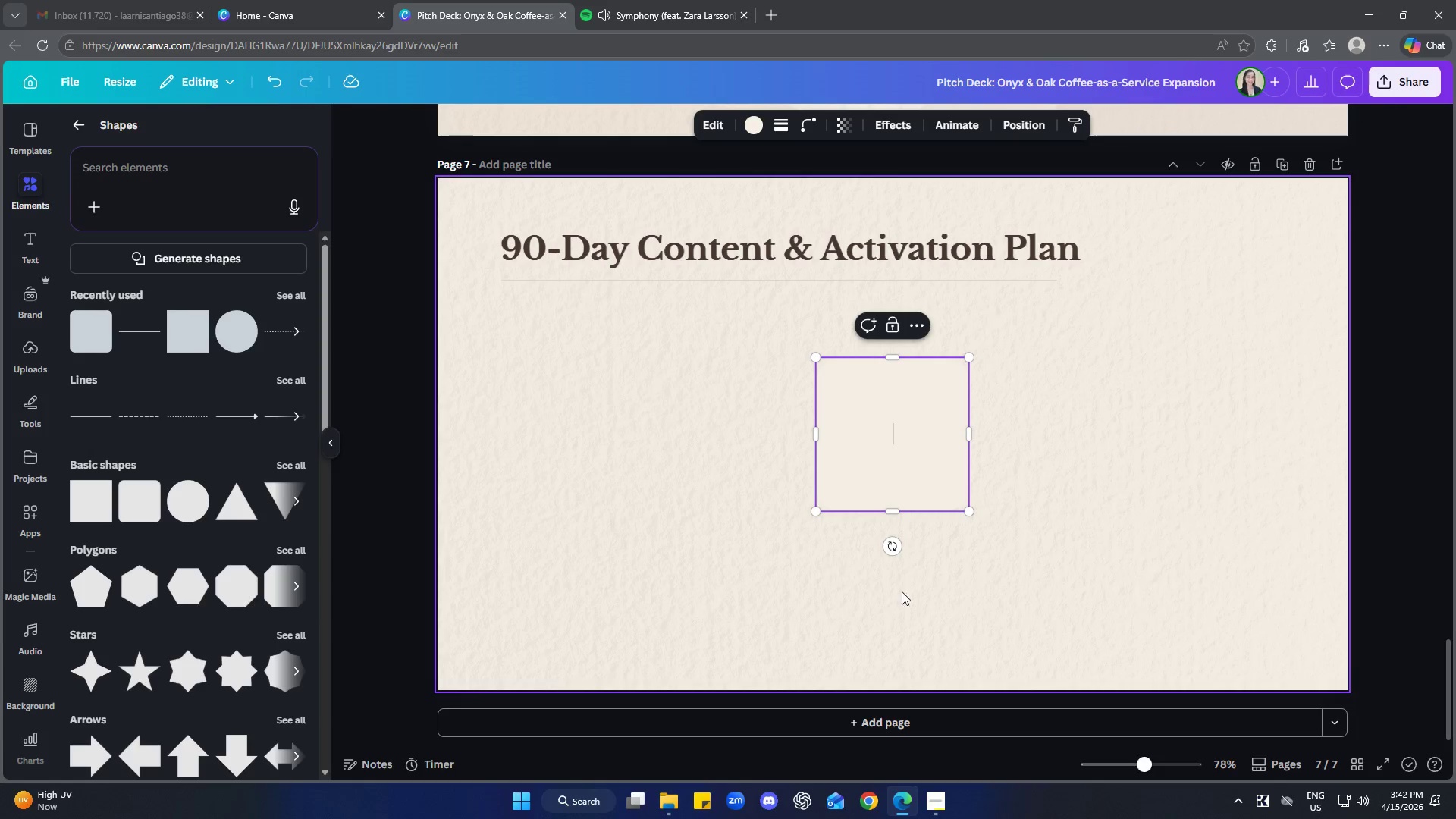 
left_click([1053, 591])
 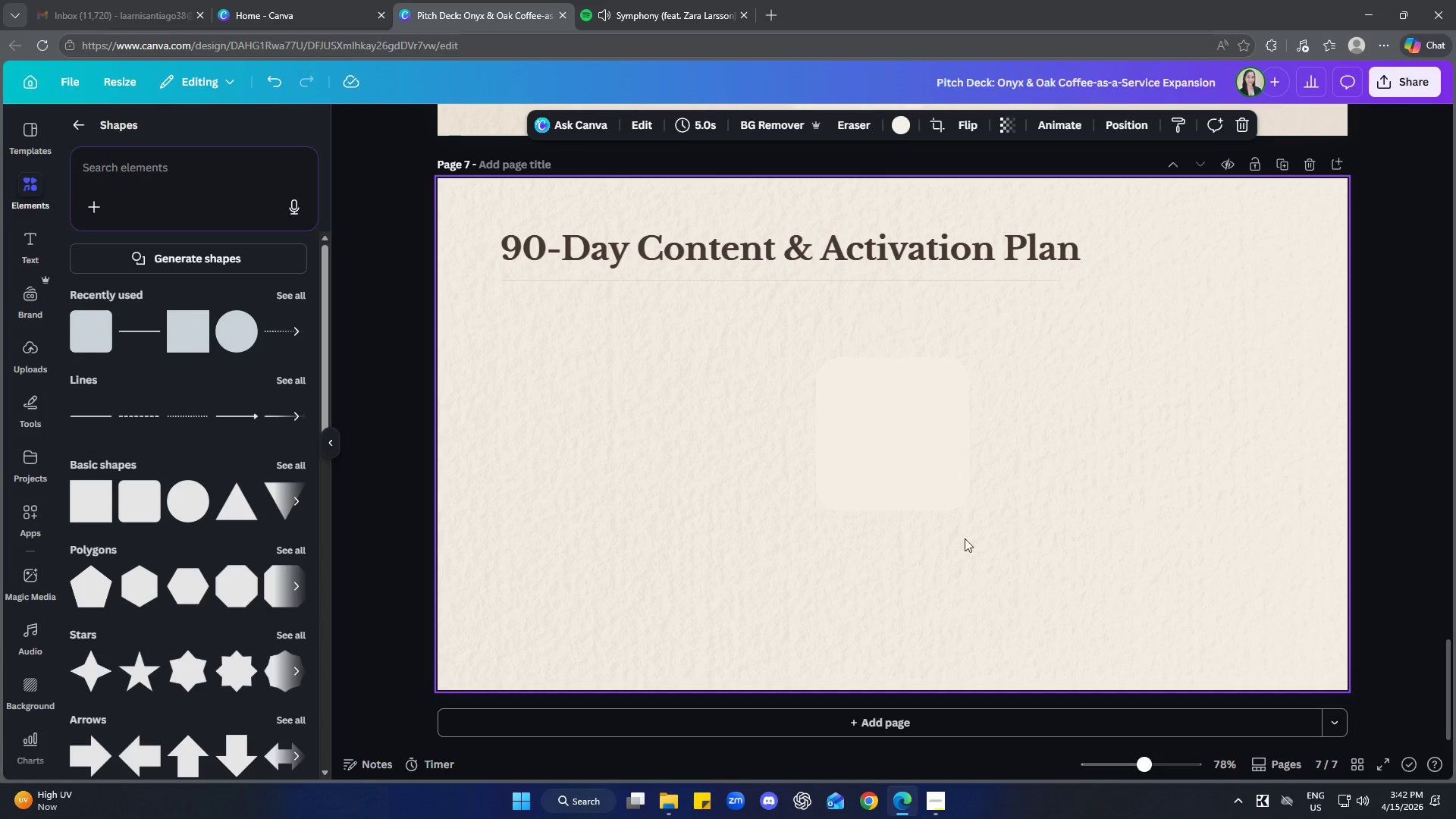 
left_click([927, 467])
 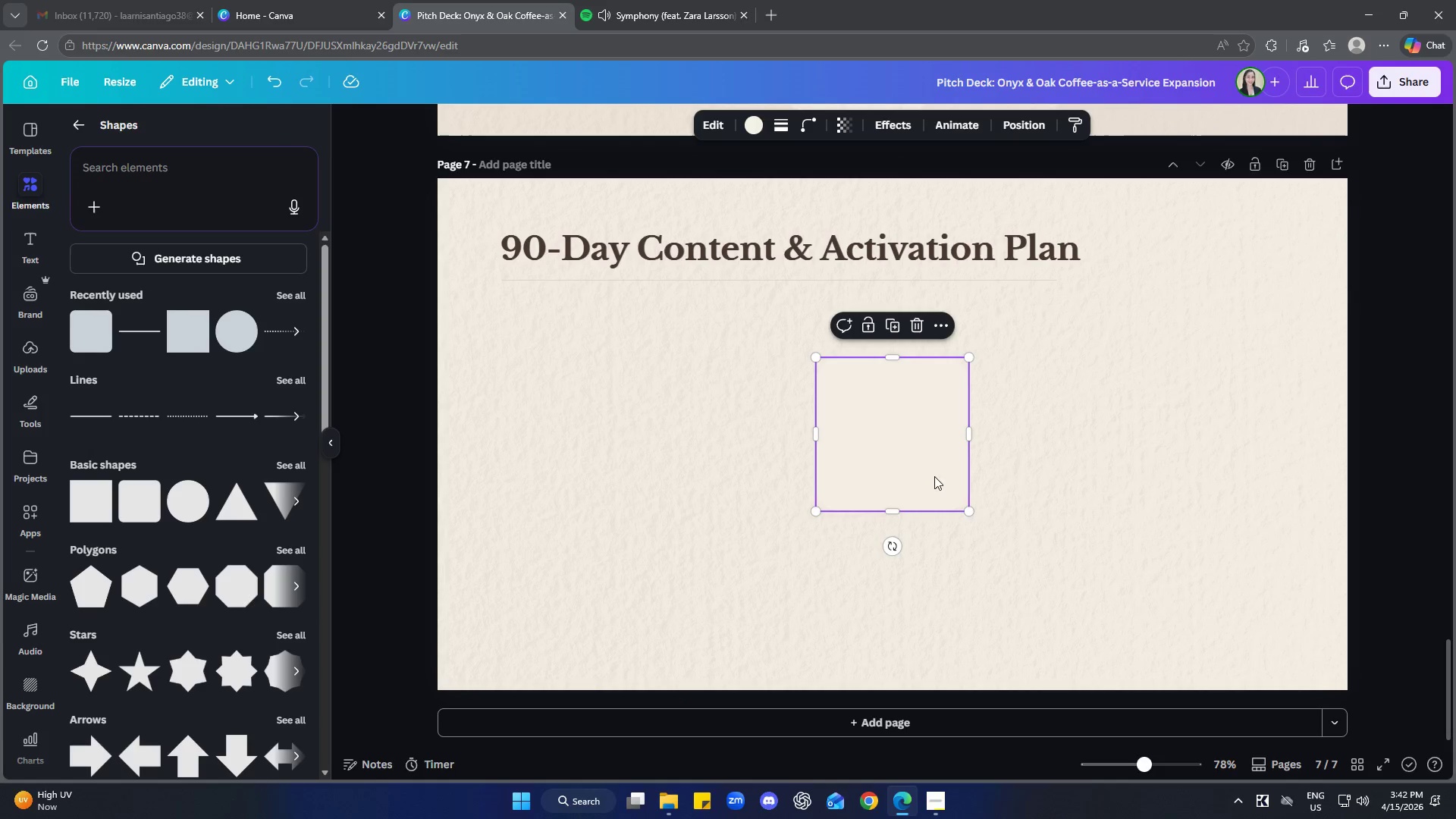 
left_click_drag(start_coordinate=[930, 472], to_coordinate=[646, 454])
 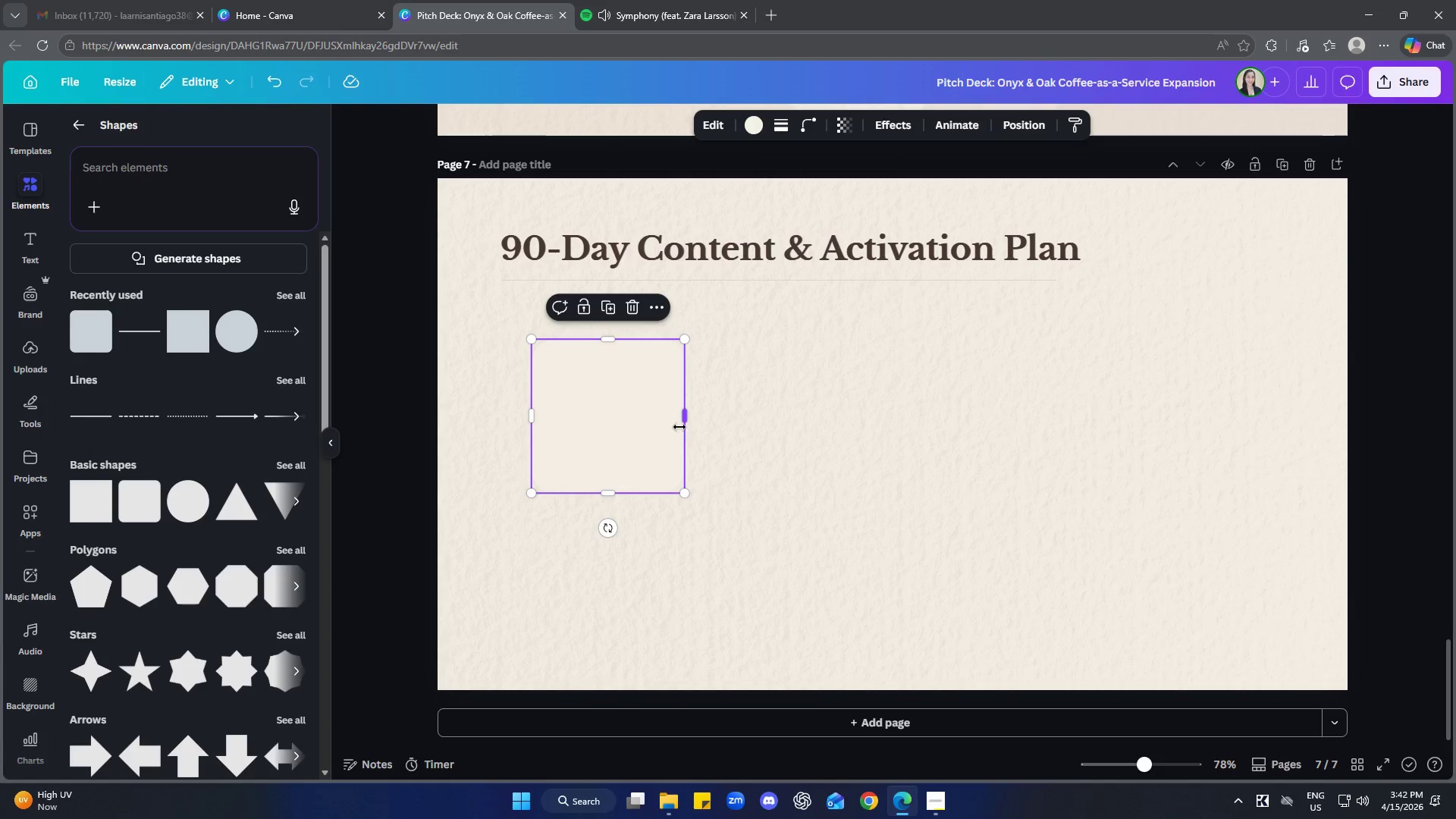 
left_click_drag(start_coordinate=[689, 422], to_coordinate=[1266, 465])
 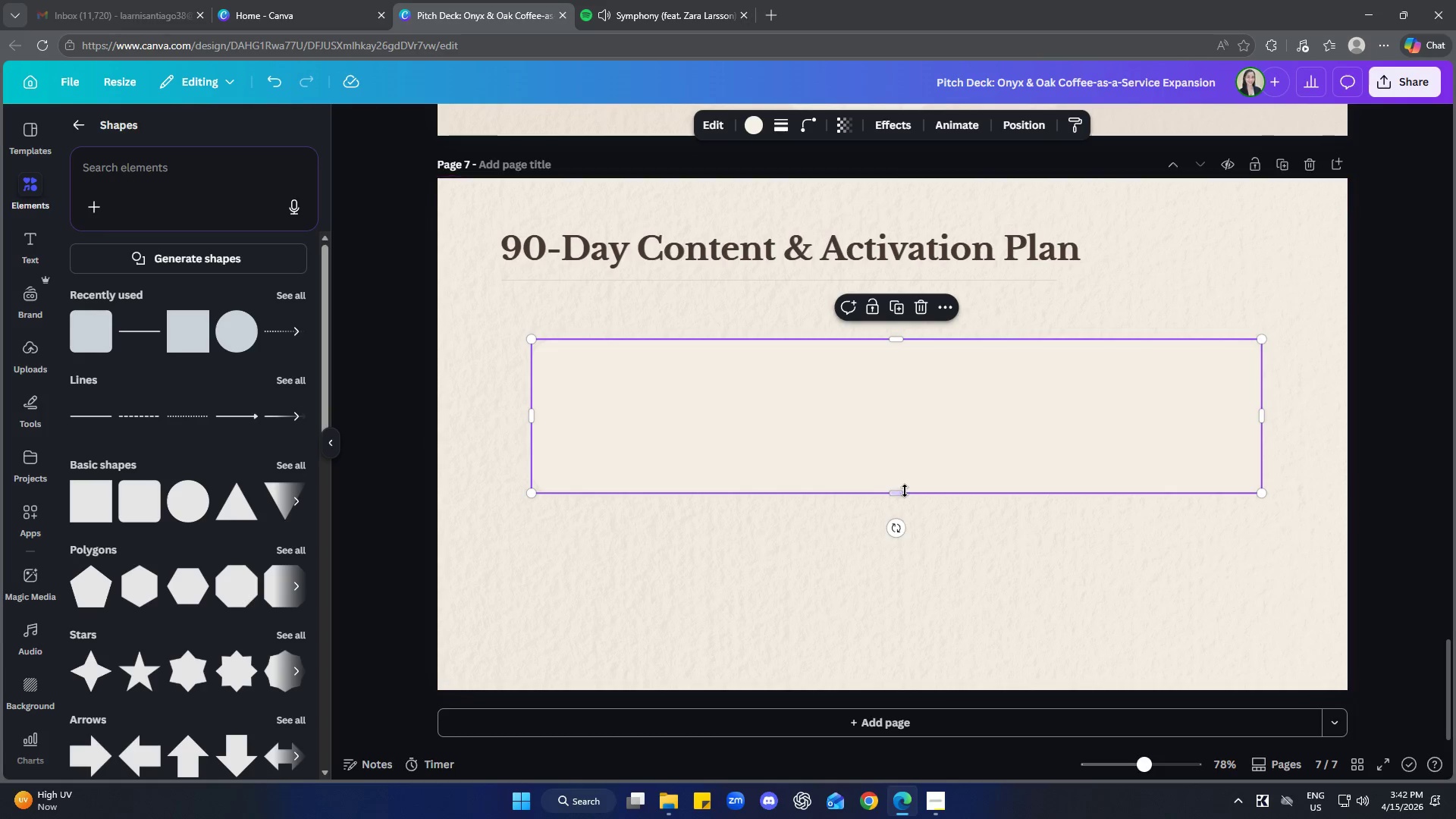 
left_click_drag(start_coordinate=[902, 489], to_coordinate=[893, 626])
 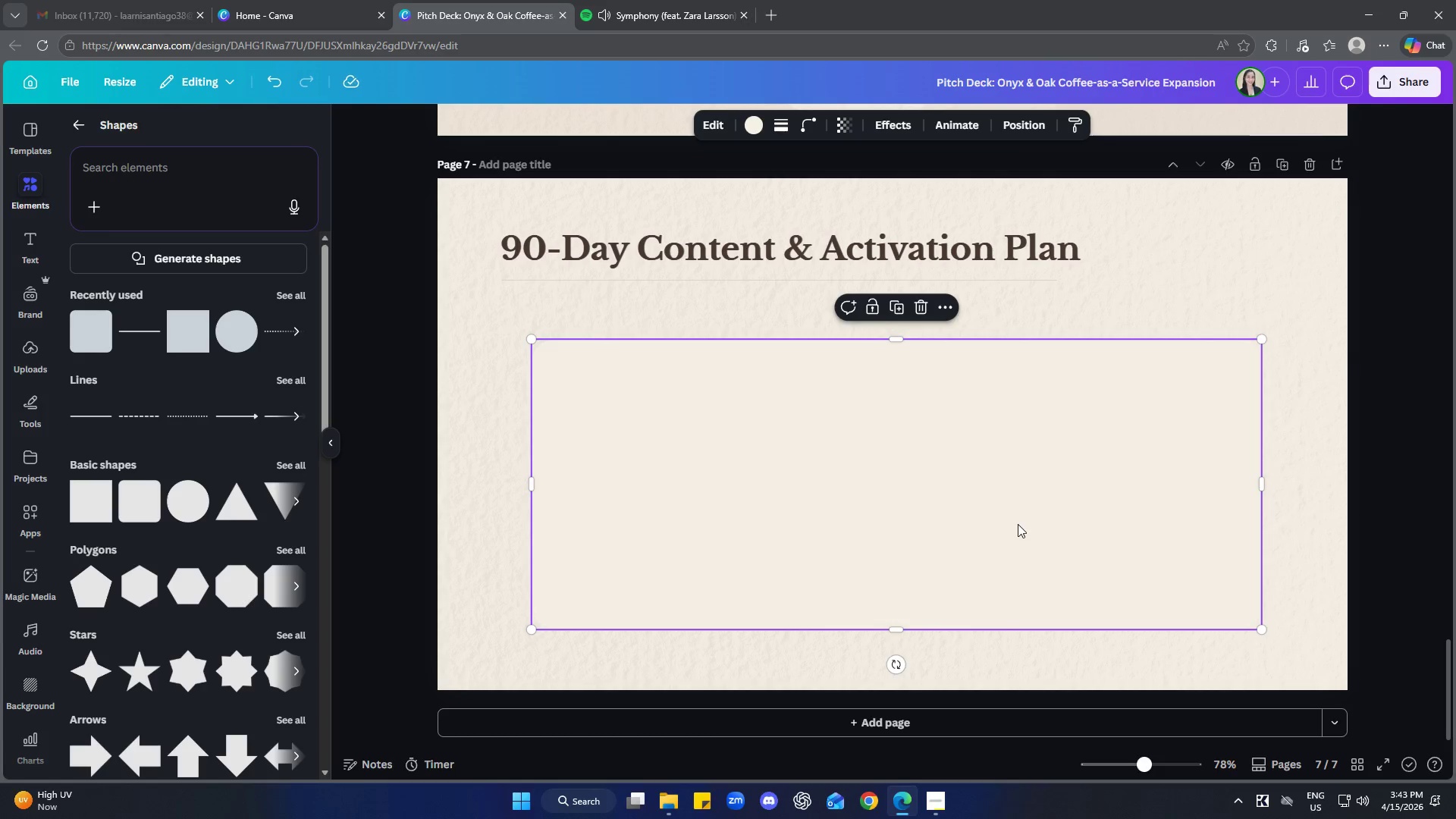 
left_click_drag(start_coordinate=[1018, 508], to_coordinate=[1021, 504])
 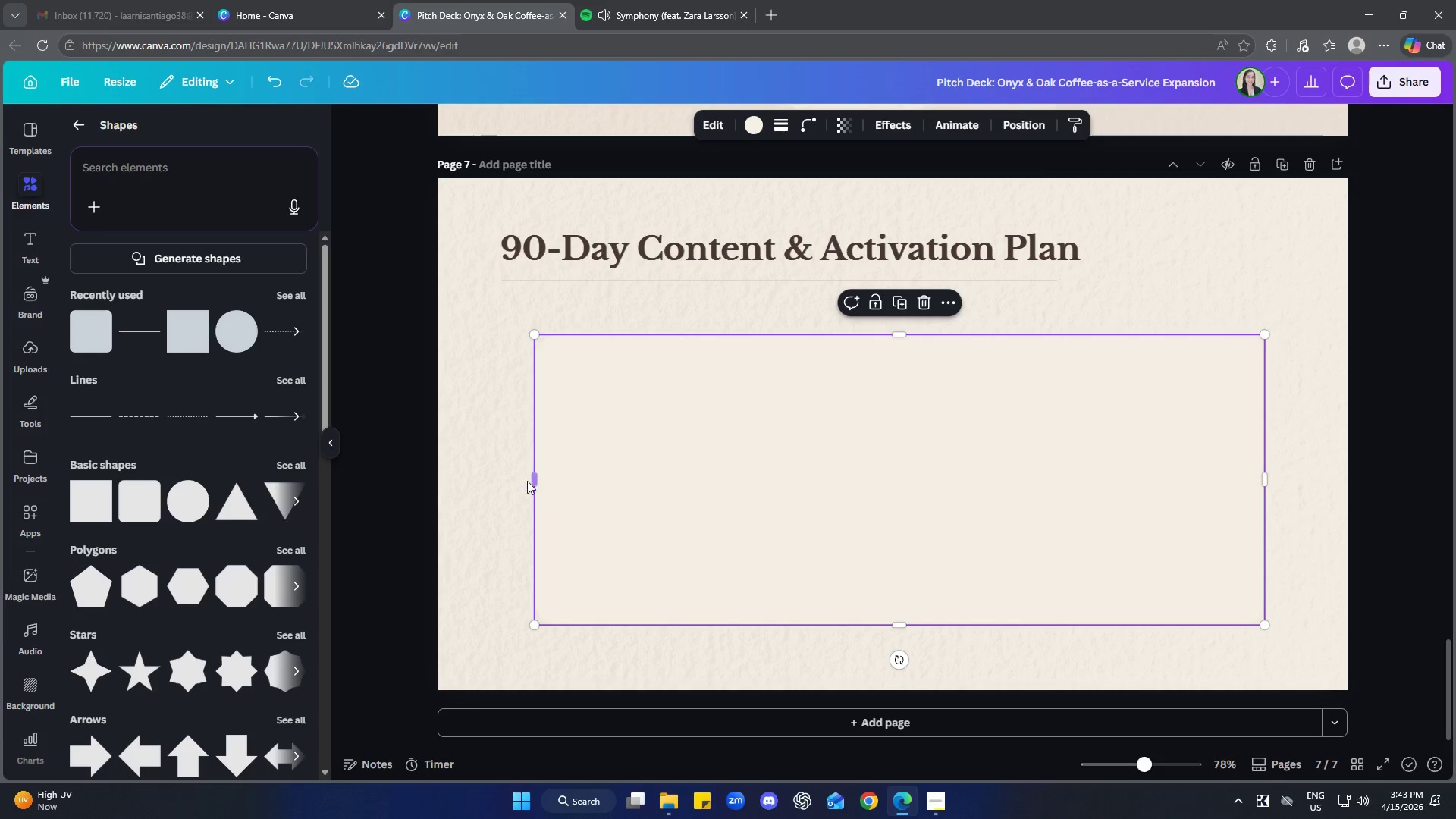 
left_click_drag(start_coordinate=[531, 479], to_coordinate=[510, 478])
 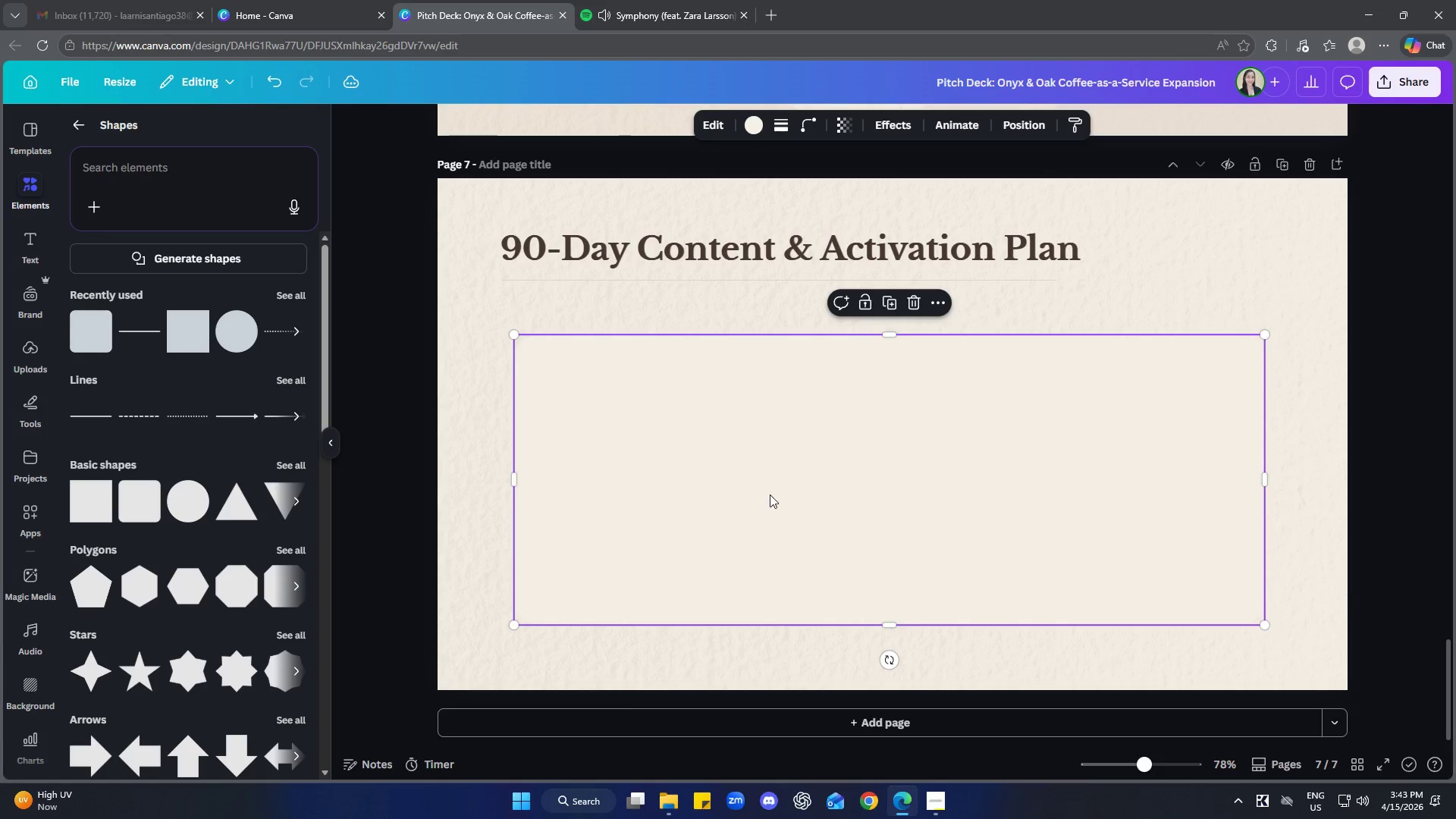 
left_click_drag(start_coordinate=[872, 484], to_coordinate=[878, 482])
 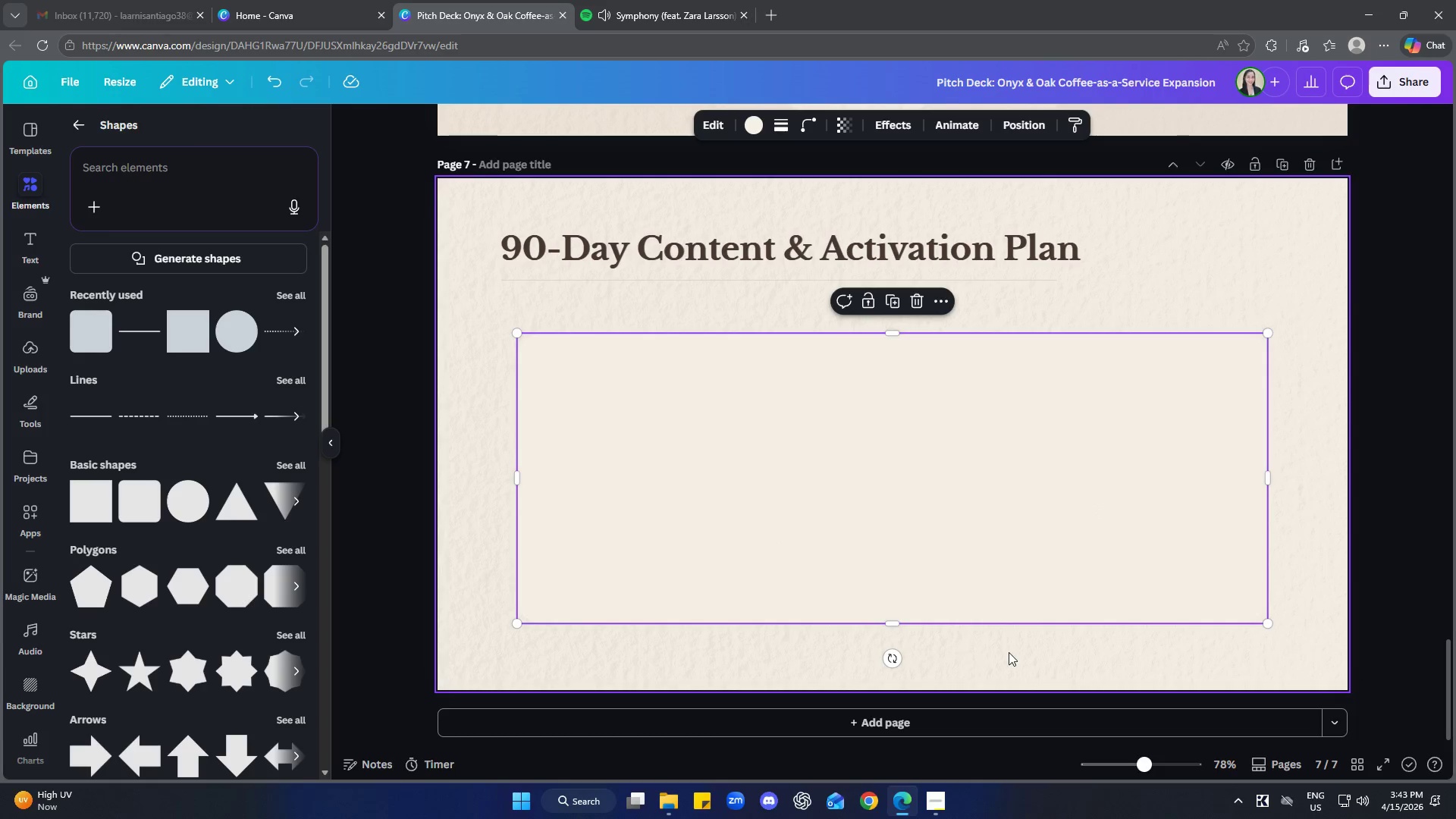 
left_click([1012, 651])
 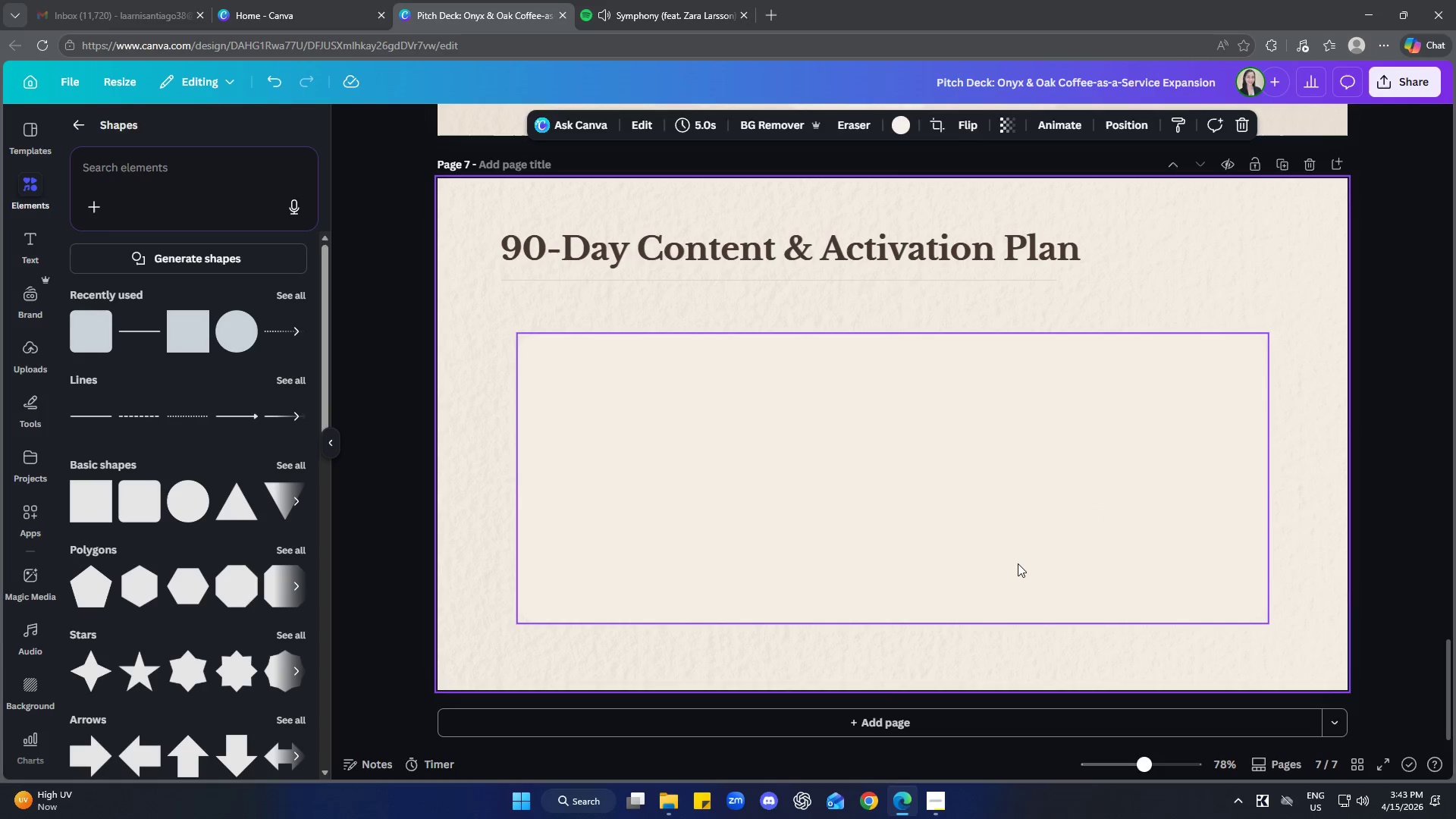 
left_click([1018, 562])
 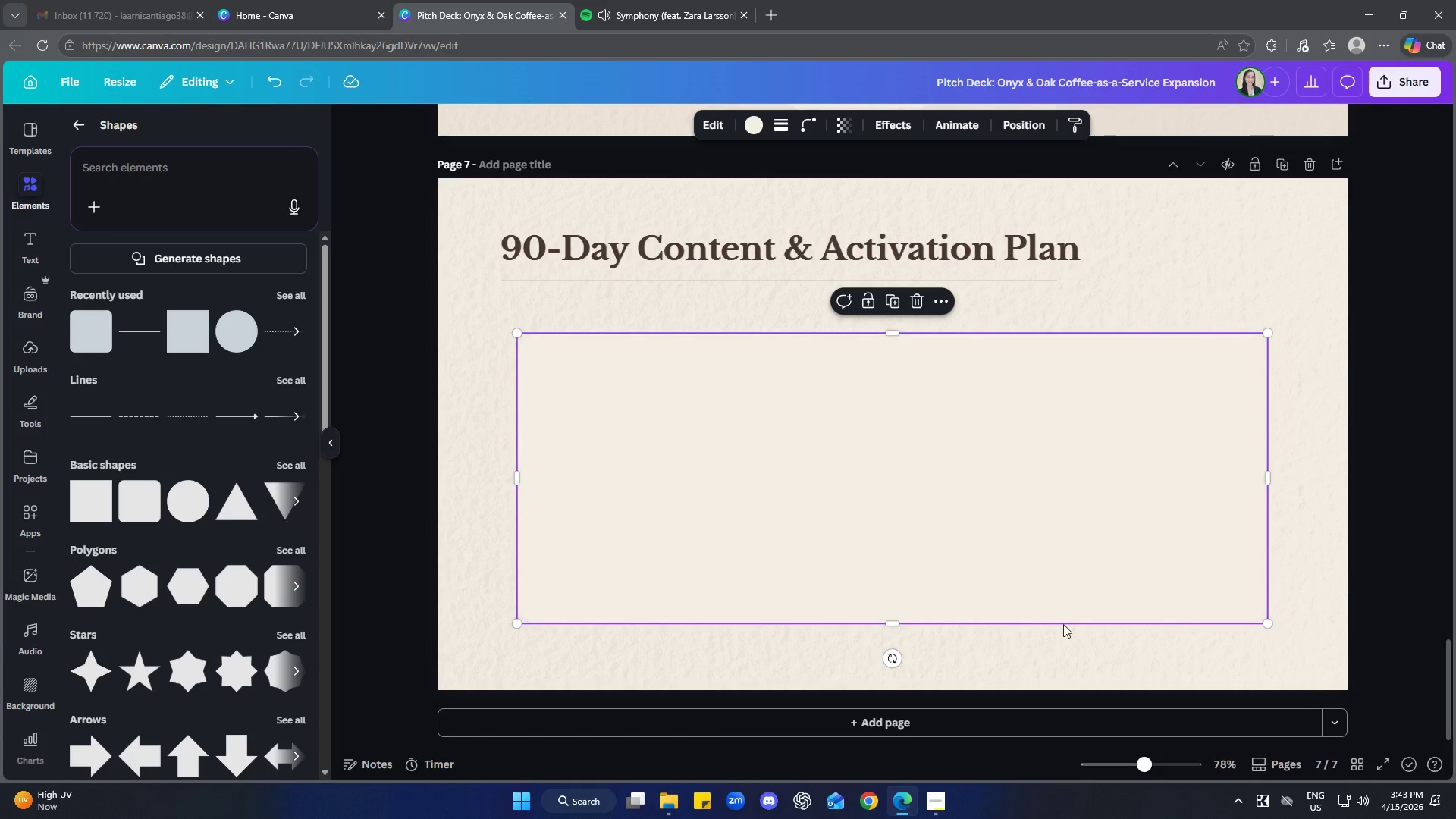 
left_click([1153, 670])
 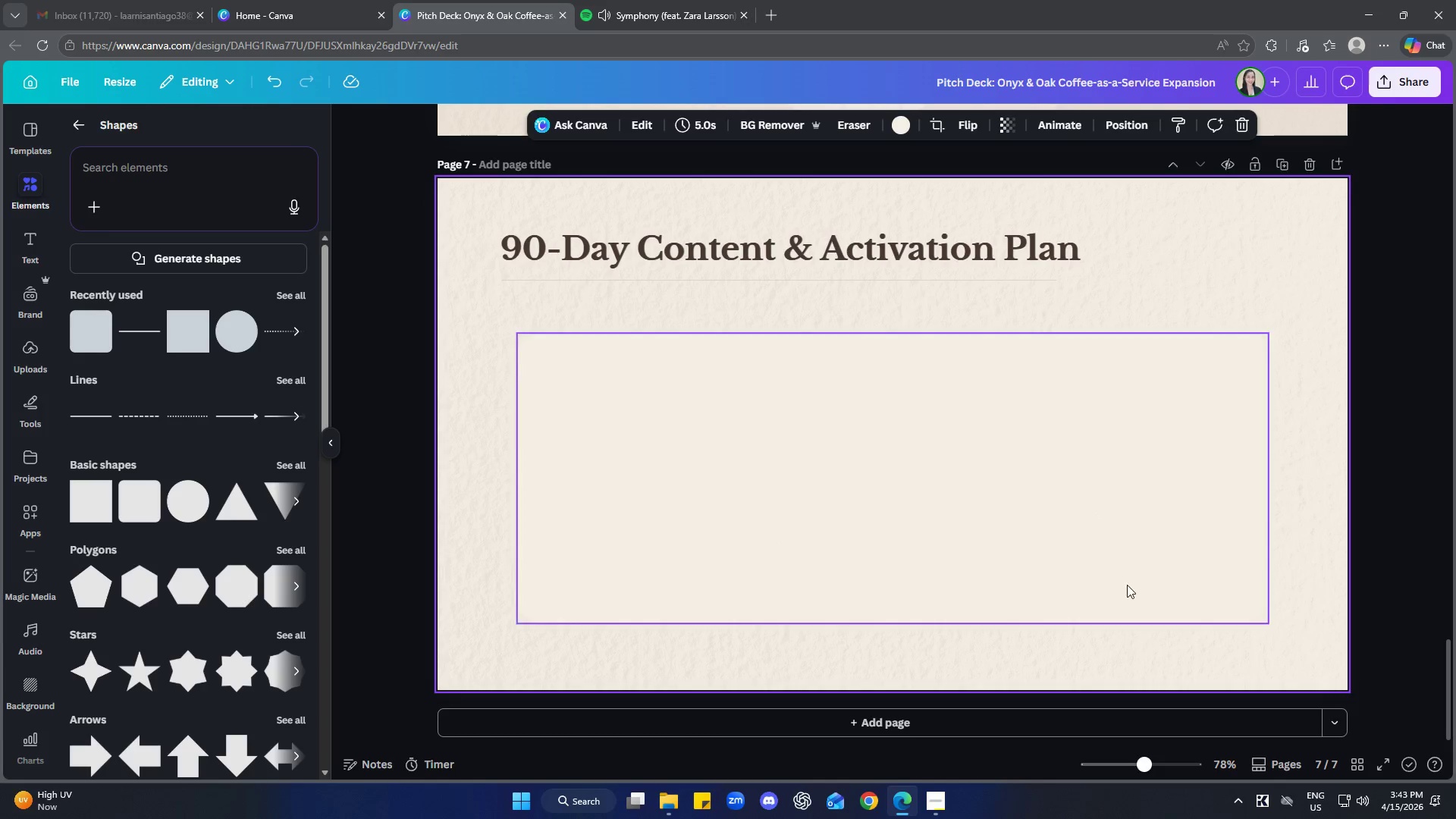 
left_click([1116, 522])
 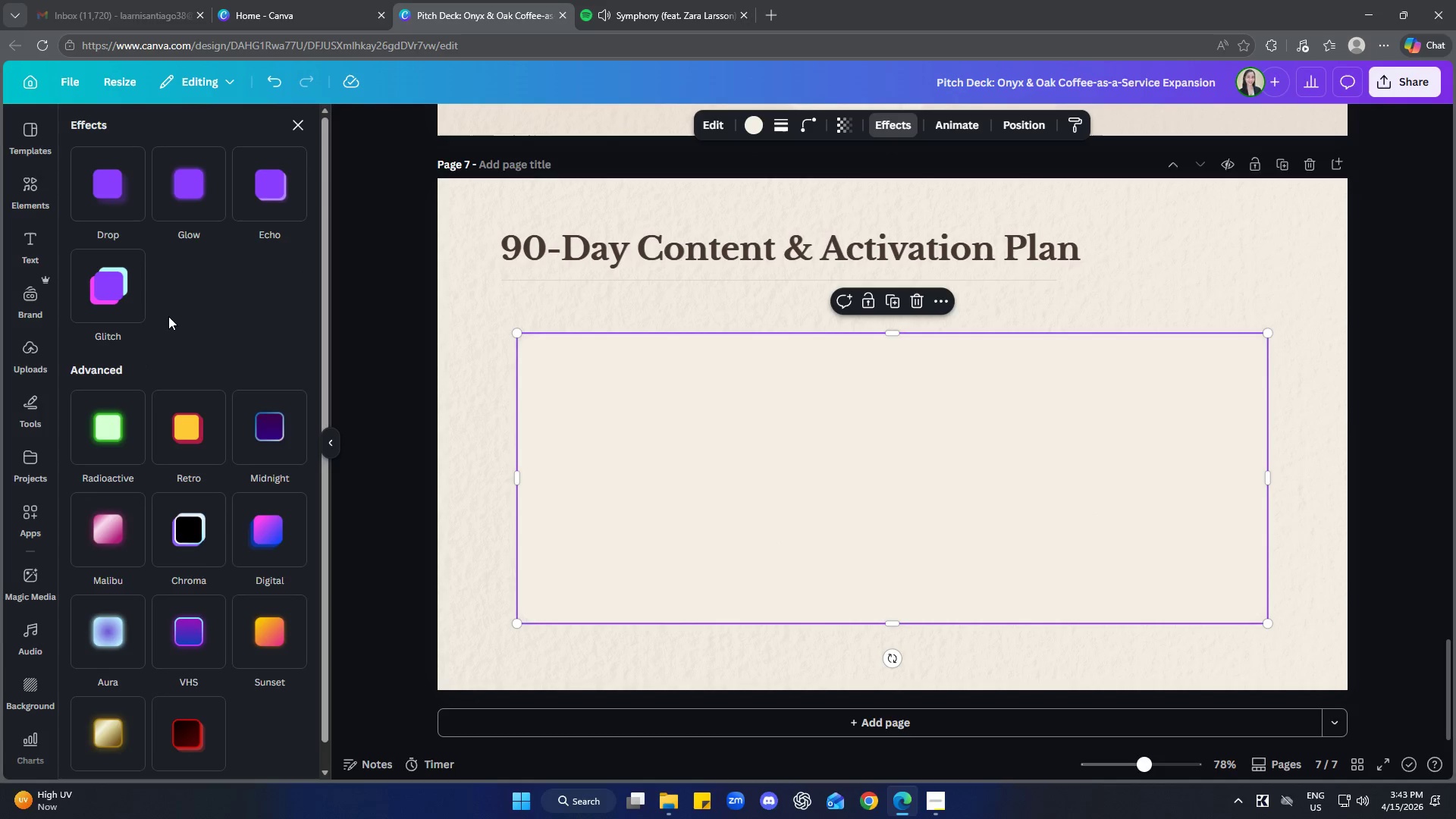 
left_click([275, 186])
 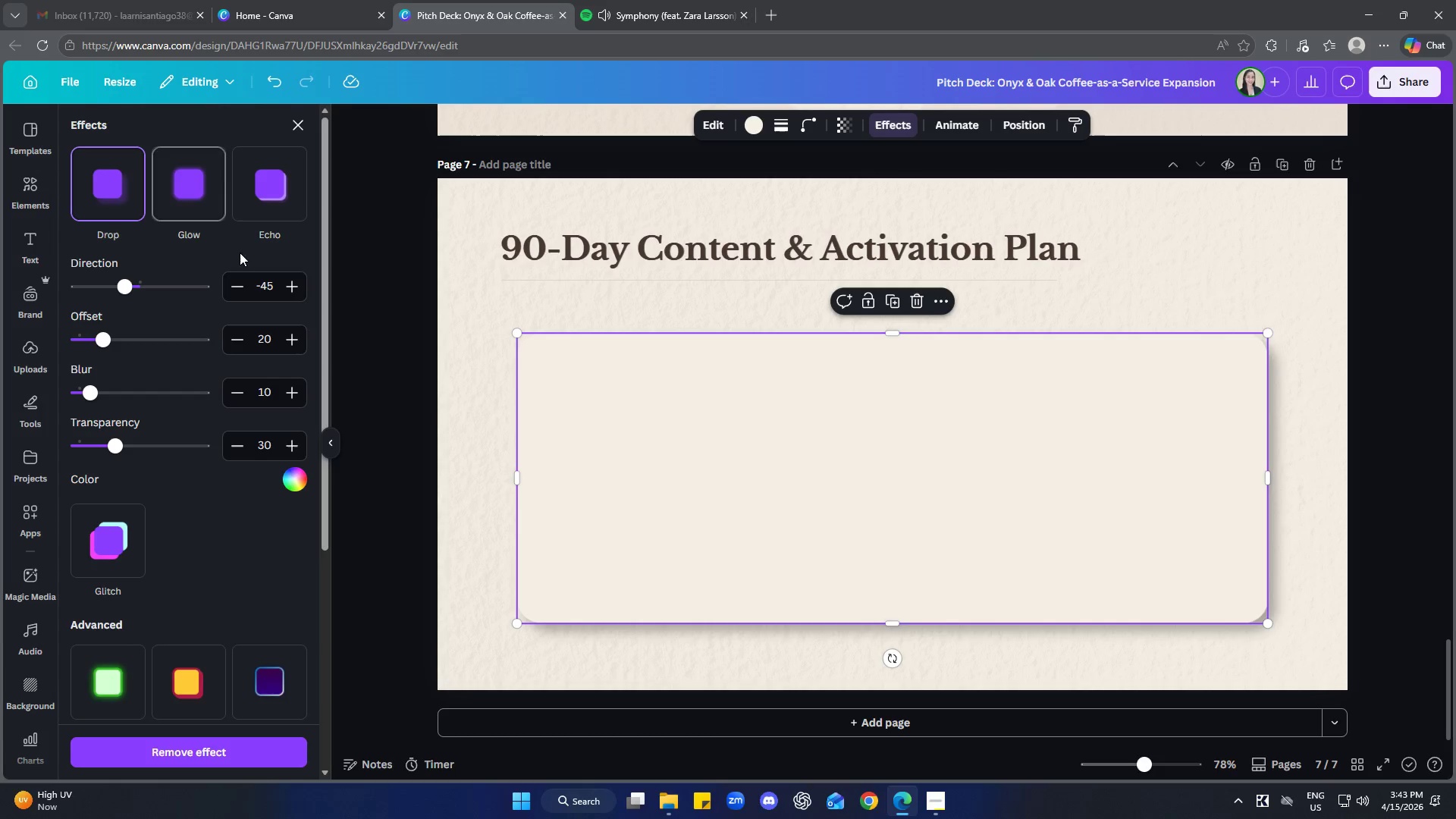 
left_click([635, 652])
 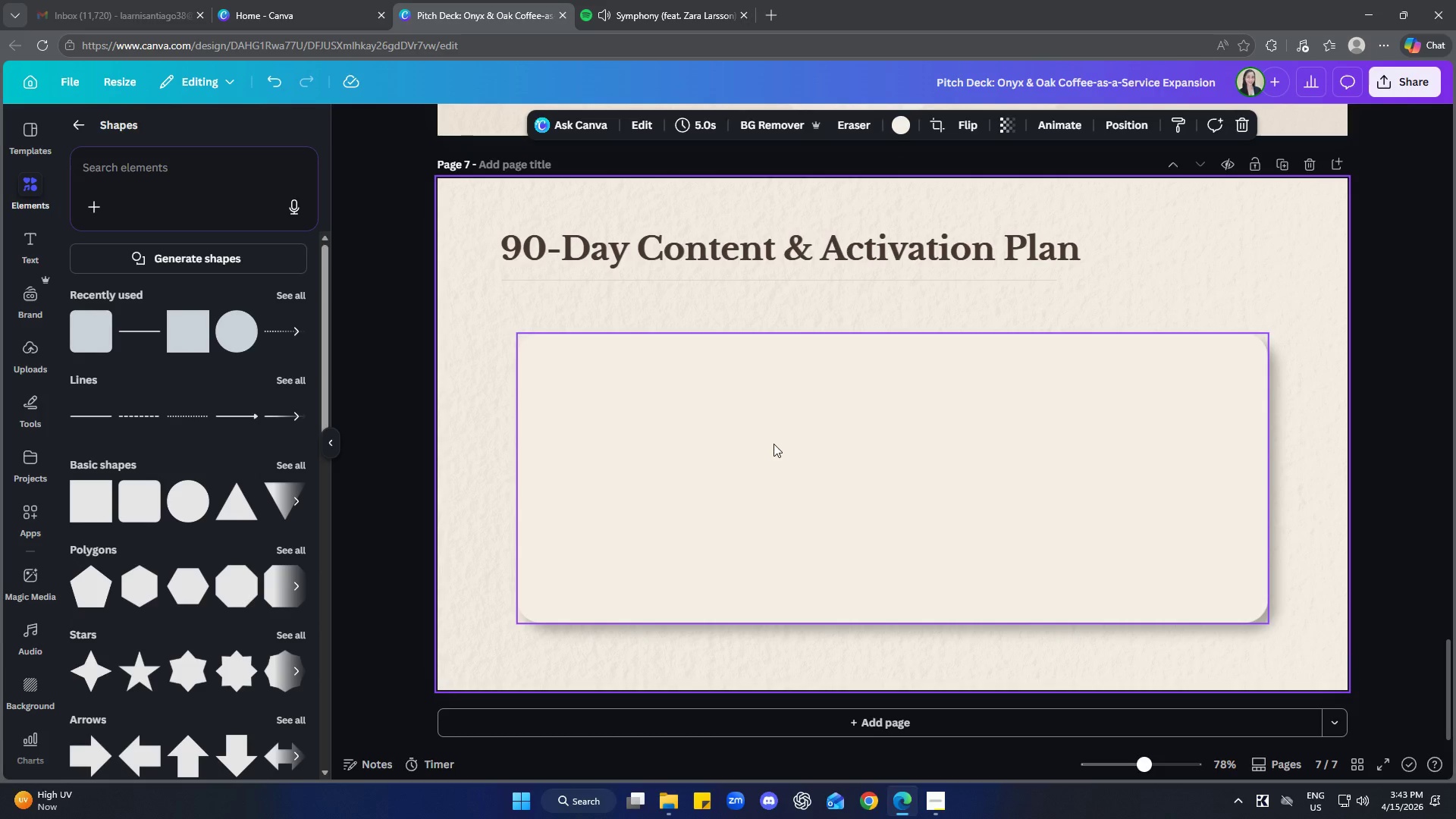 
left_click([73, 134])
 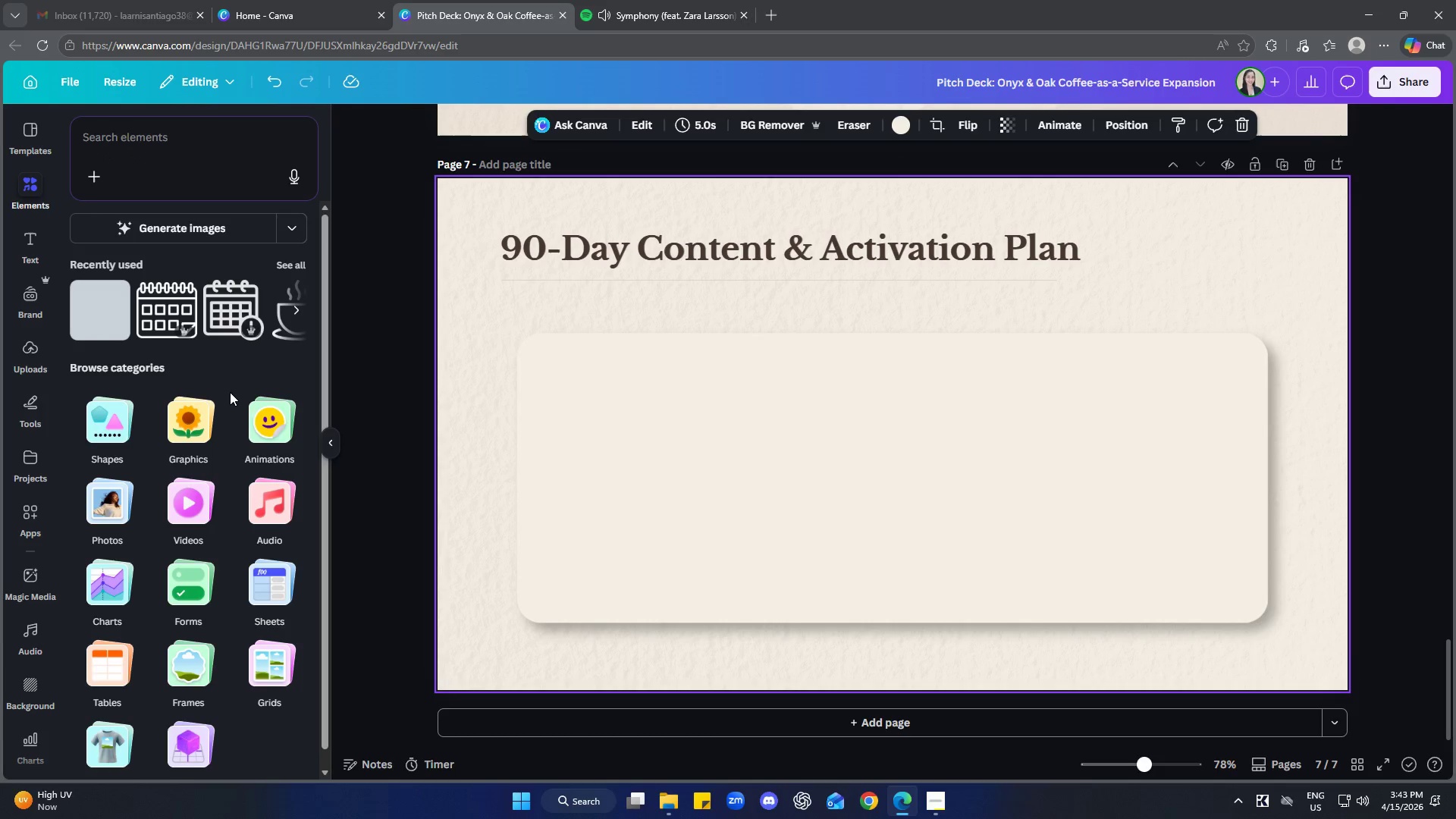 
scroll: coordinate [230, 410], scroll_direction: down, amount: 1.0
 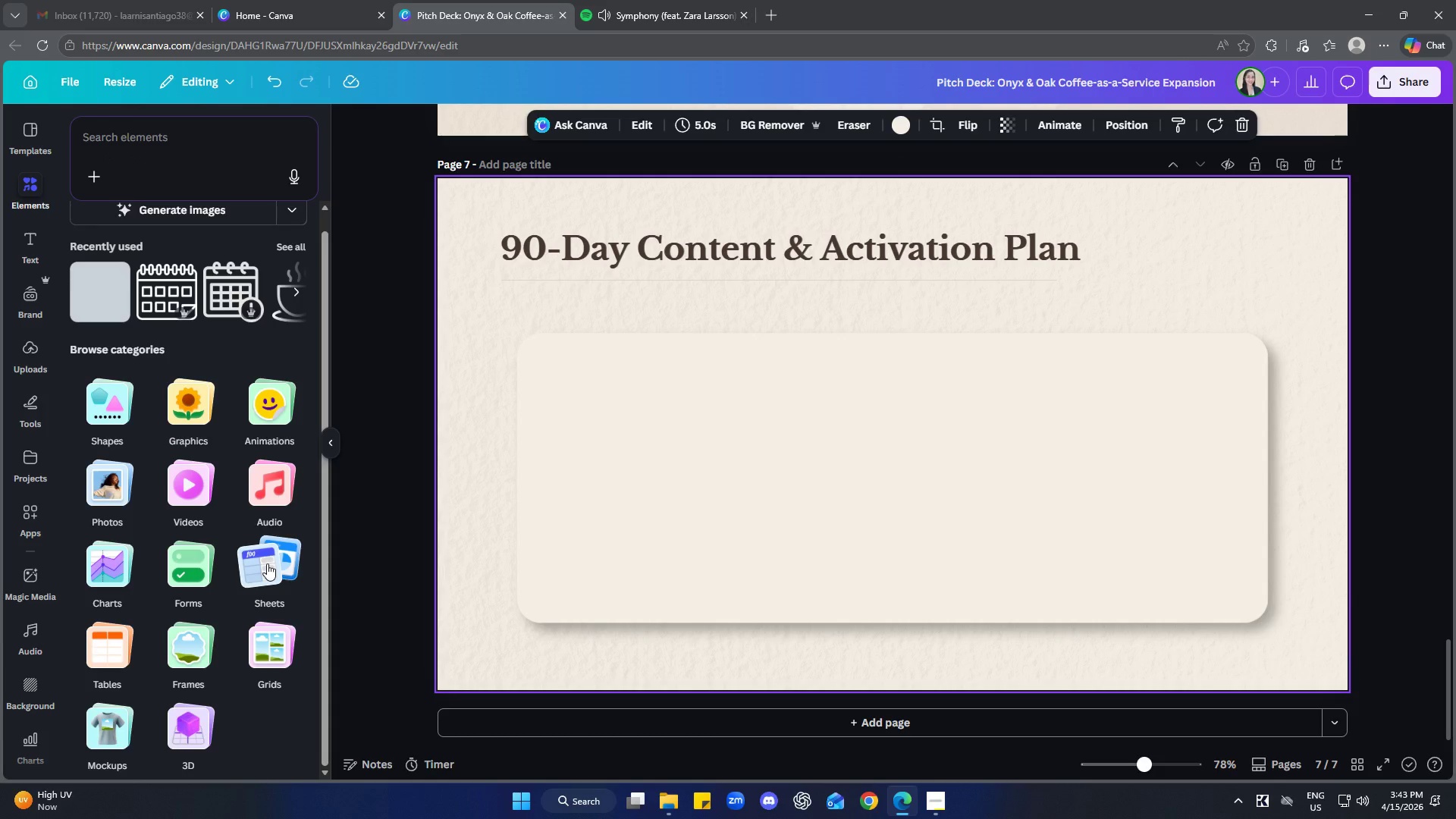 
left_click([108, 644])
 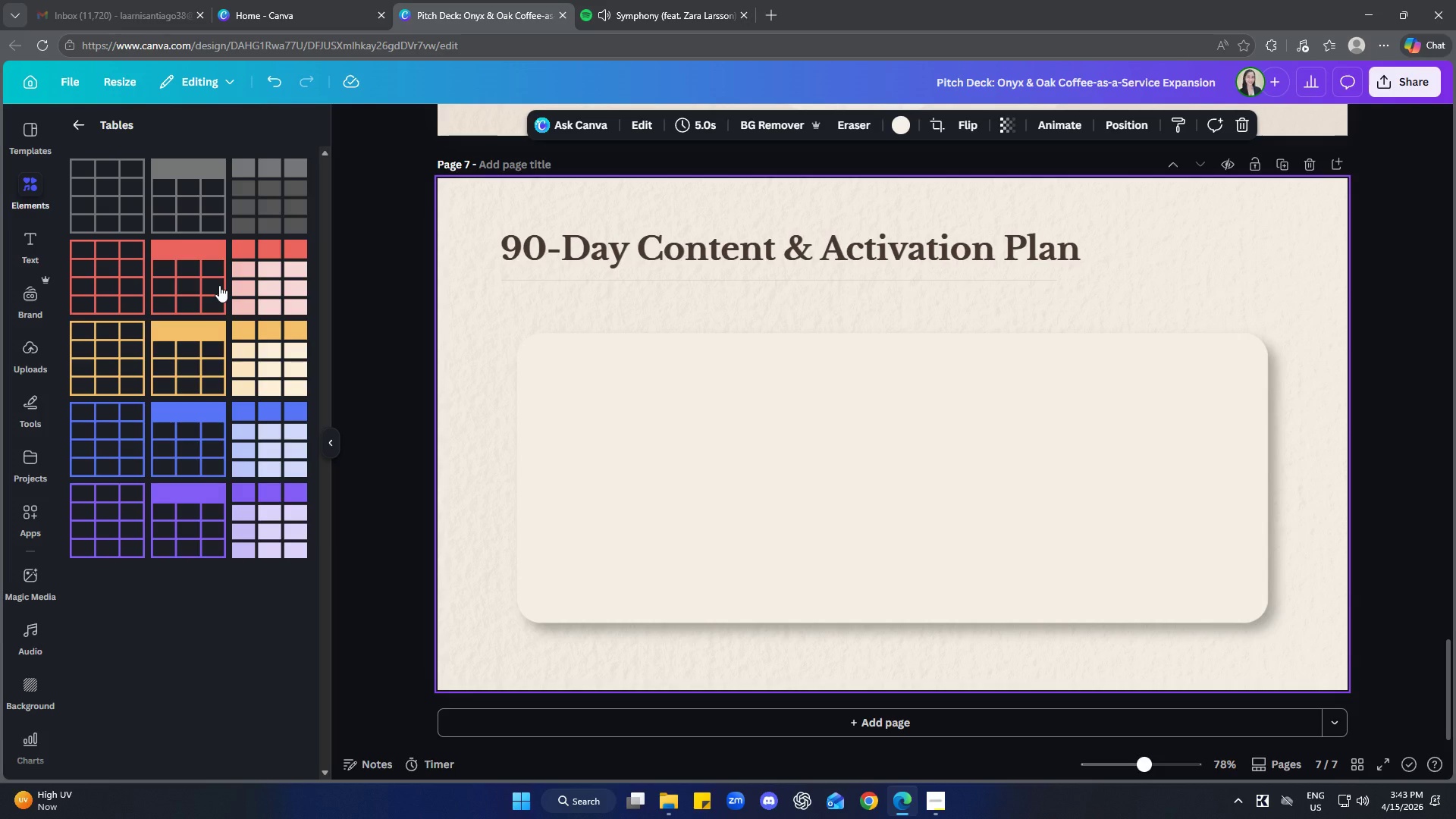 
wait(5.45)
 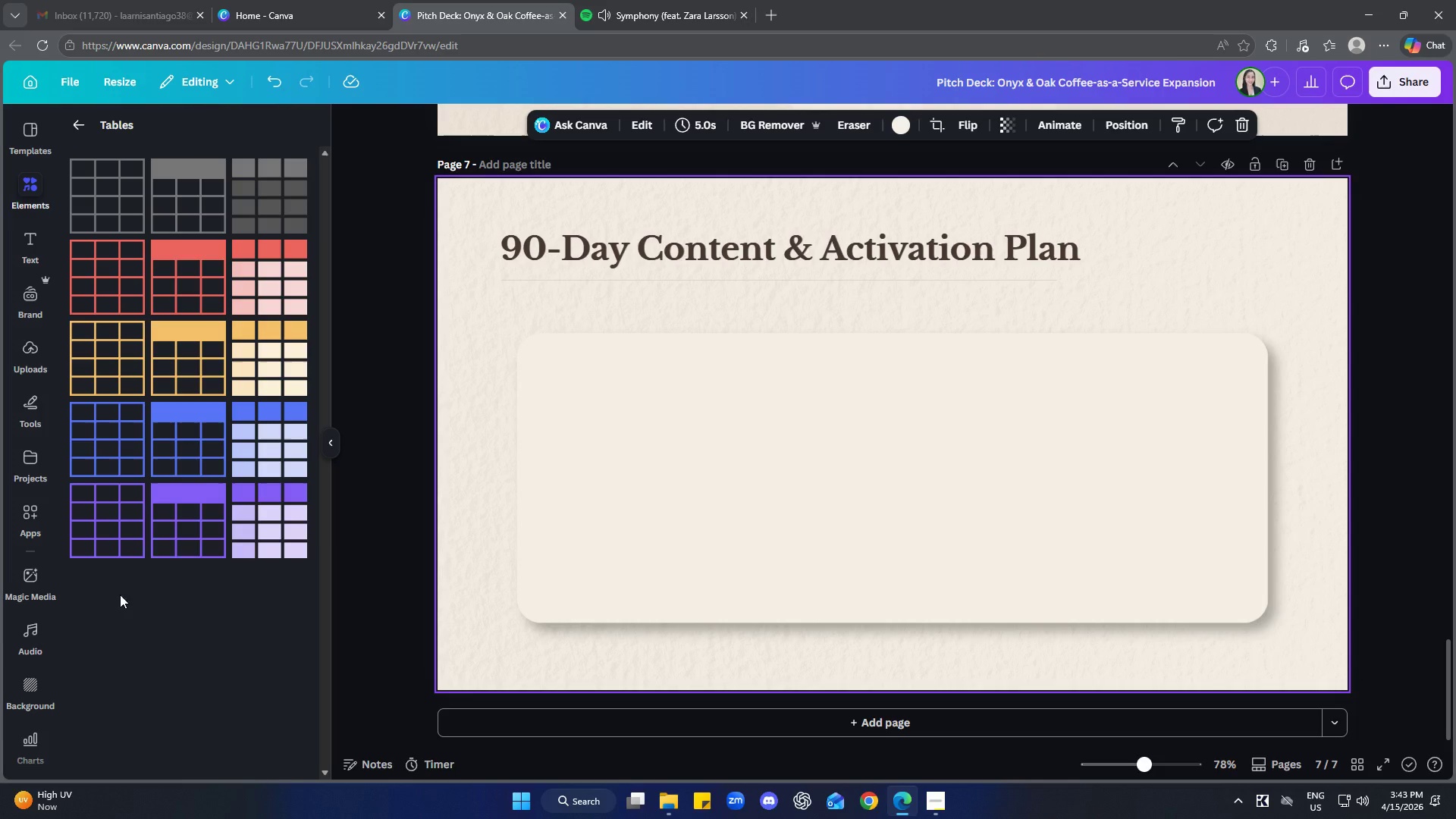 
left_click([219, 285])
 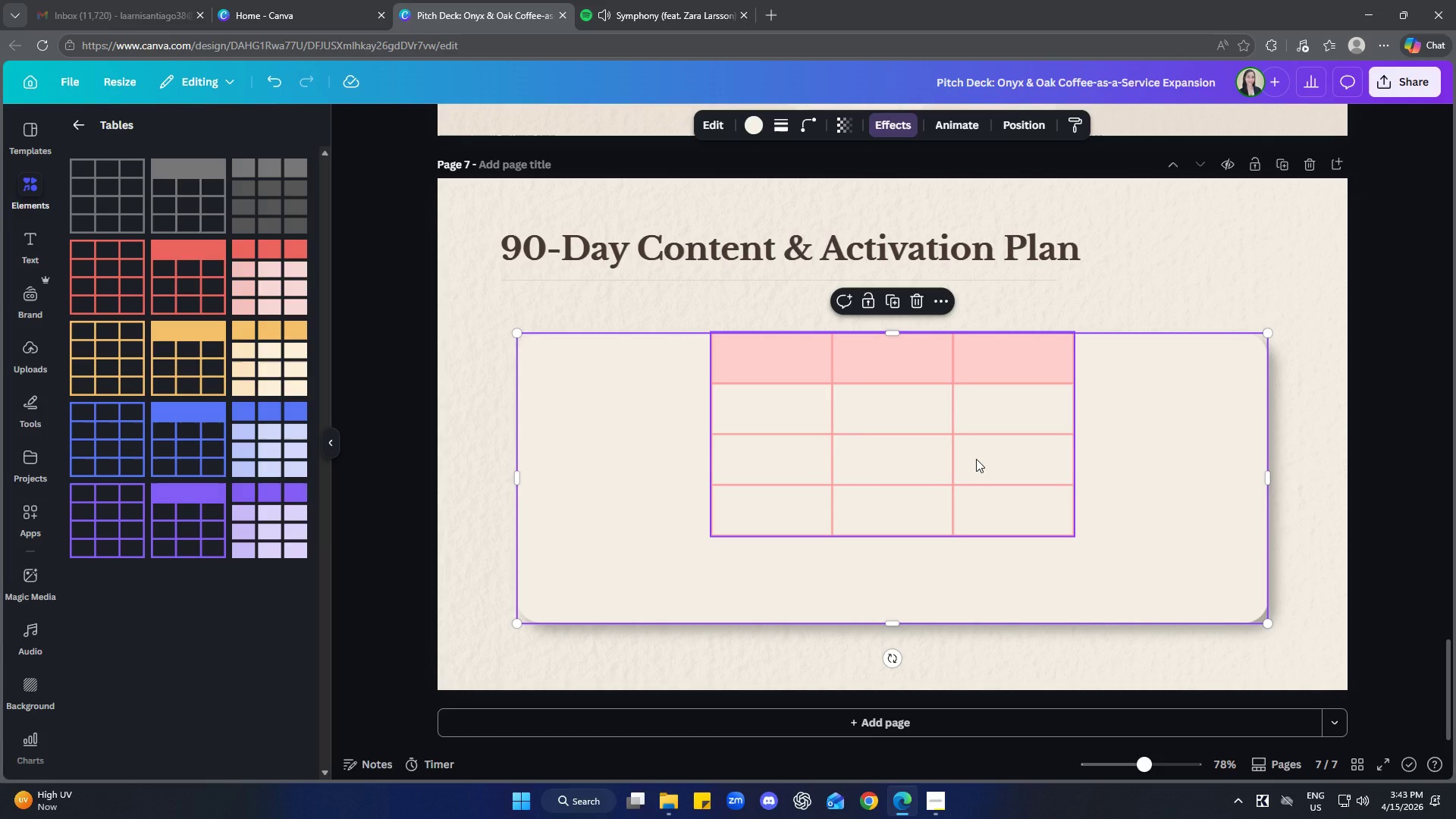 
left_click_drag(start_coordinate=[978, 460], to_coordinate=[836, 494])
 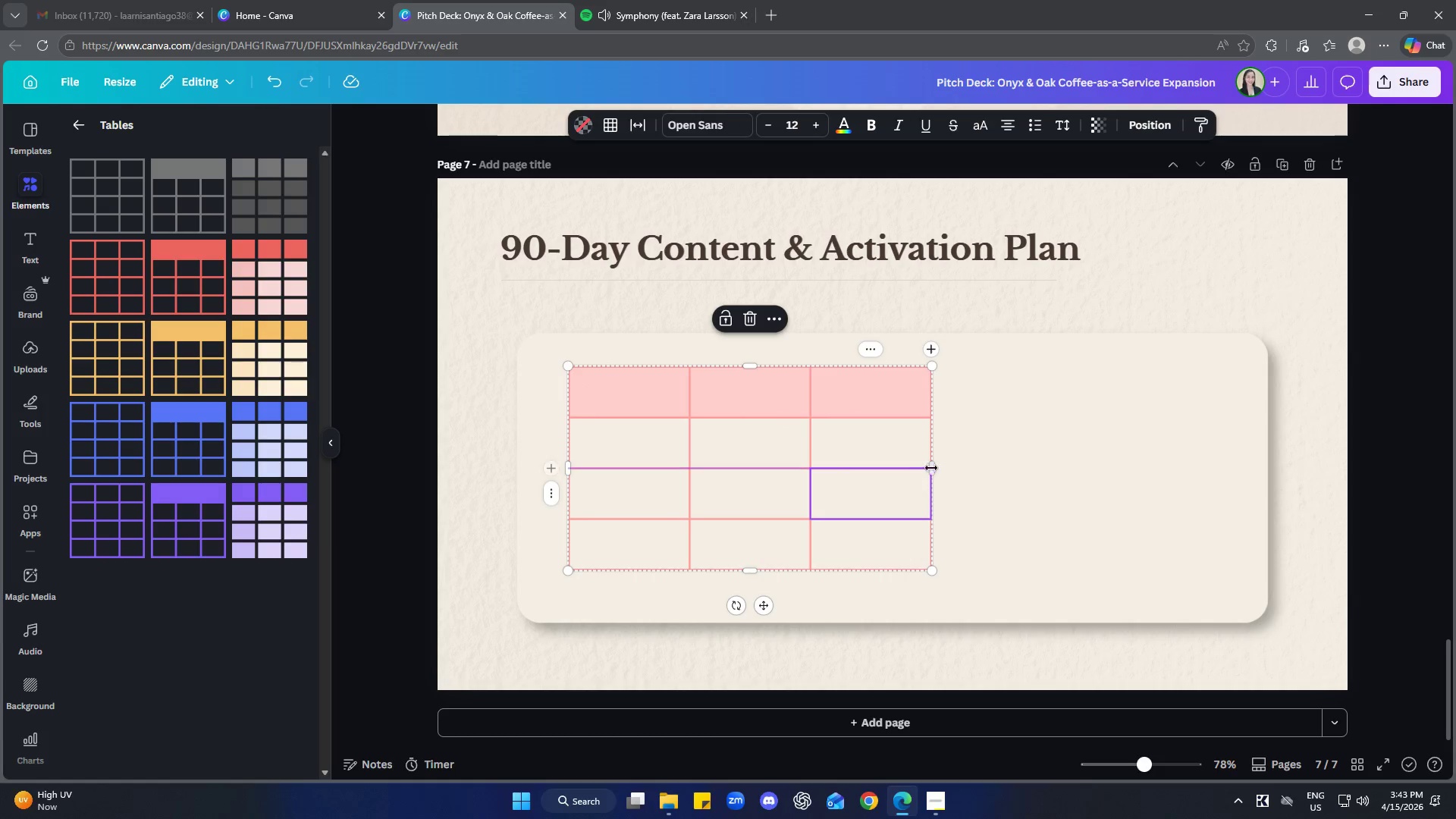 
left_click_drag(start_coordinate=[932, 466], to_coordinate=[1216, 475])
 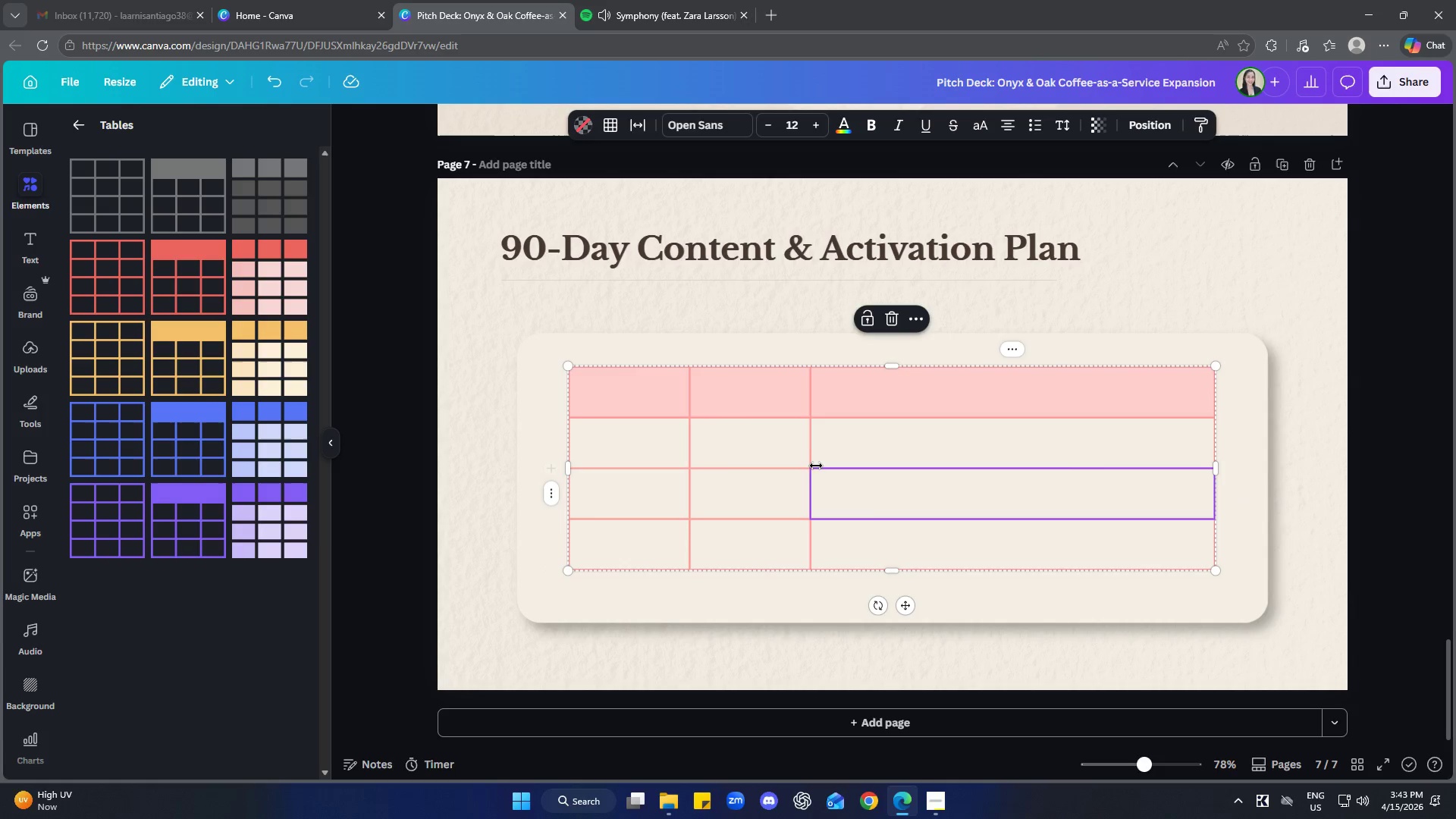 
left_click_drag(start_coordinate=[813, 457], to_coordinate=[1029, 459])
 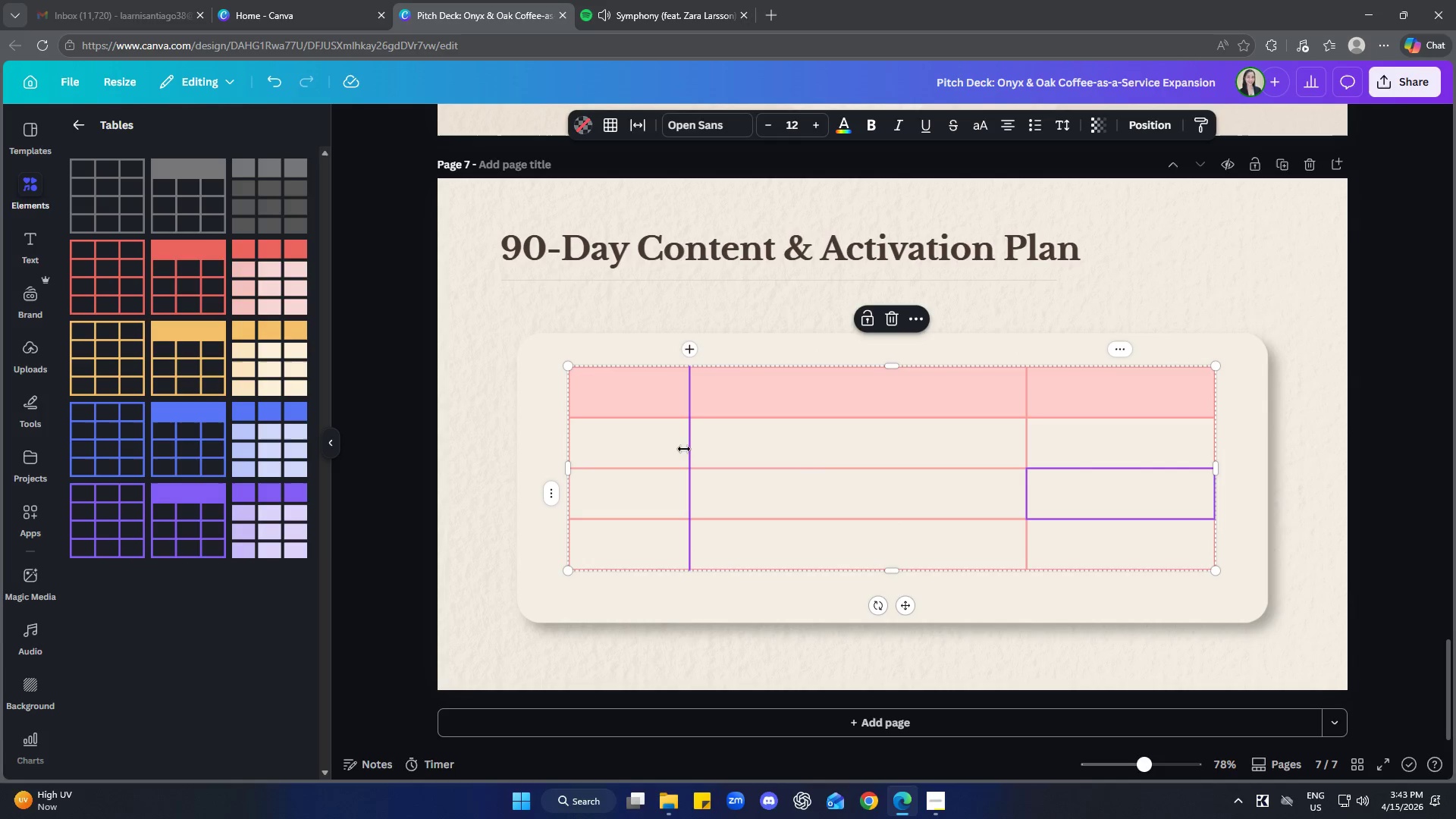 
left_click_drag(start_coordinate=[689, 447], to_coordinate=[778, 450])
 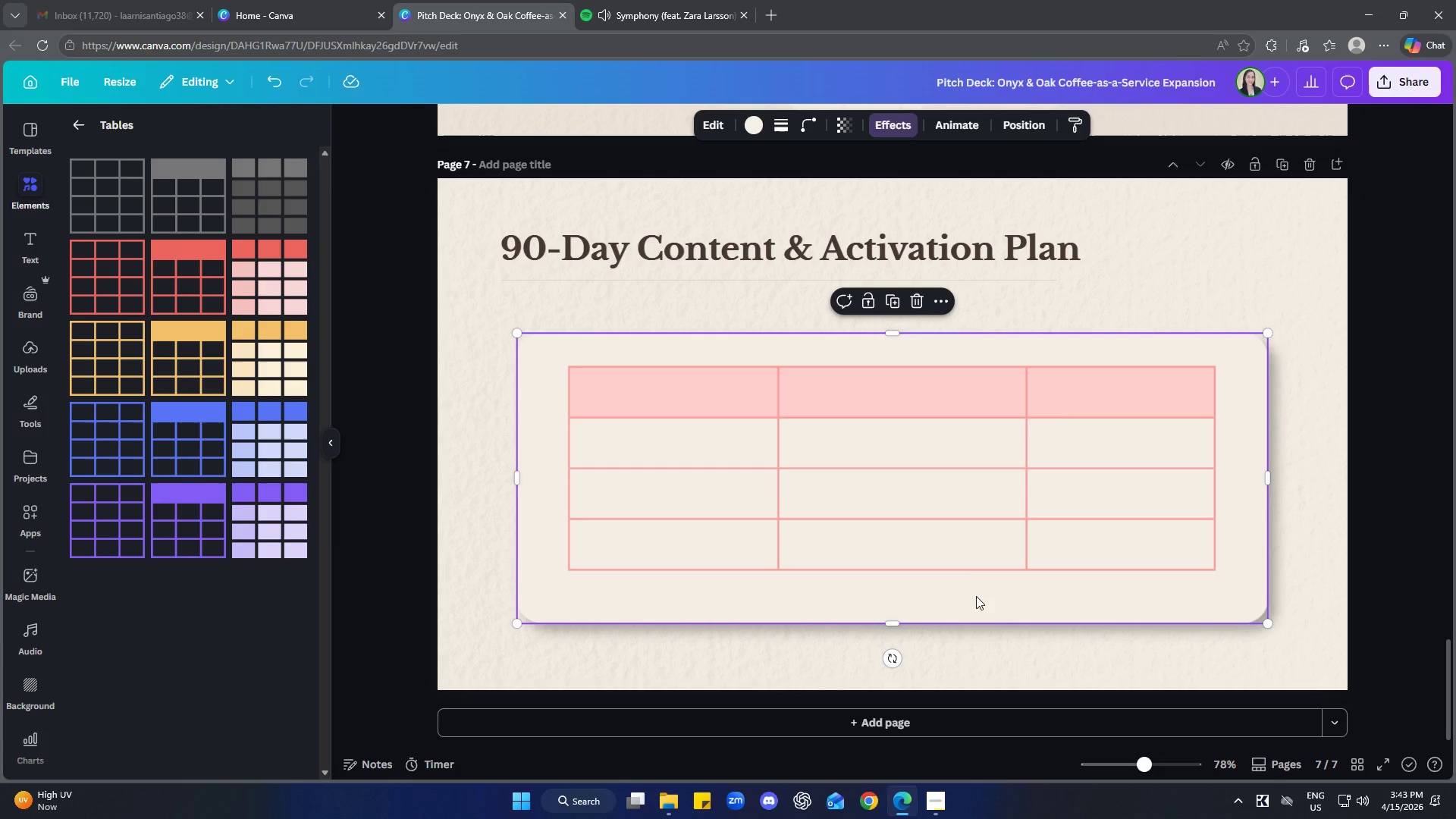 
left_click([945, 559])
 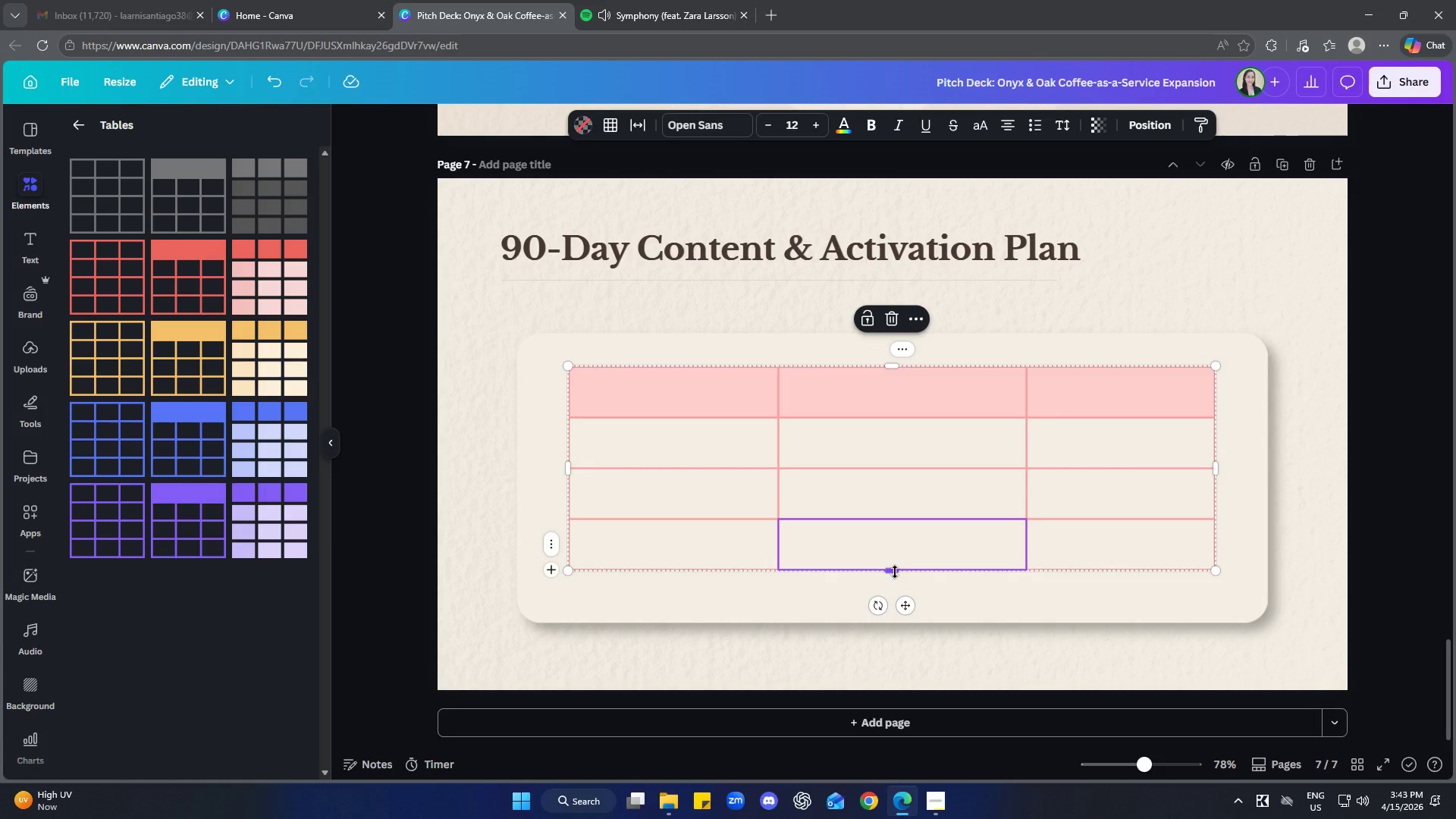 
left_click_drag(start_coordinate=[895, 572], to_coordinate=[893, 589])
 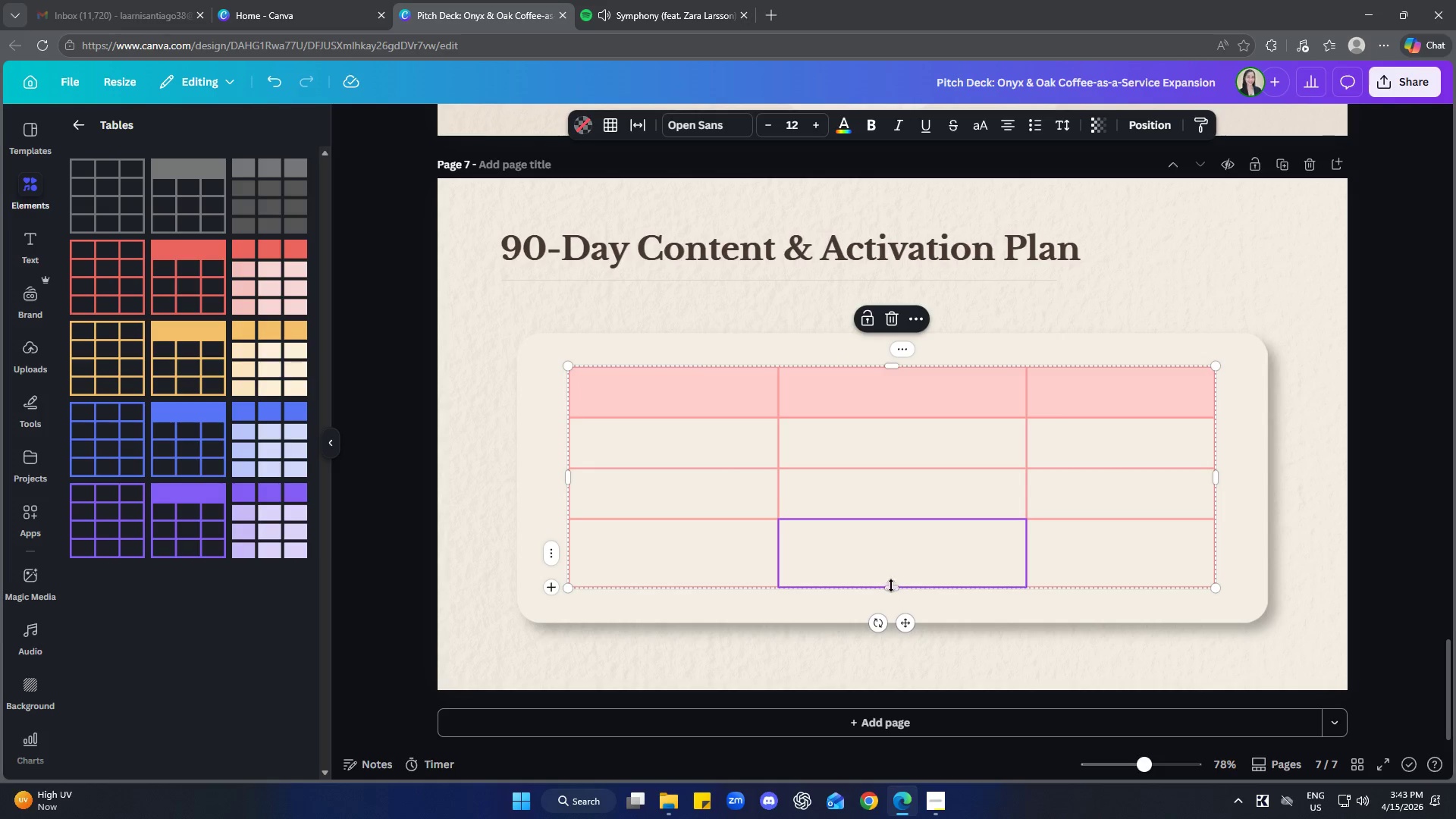 
left_click_drag(start_coordinate=[893, 590], to_coordinate=[887, 593])
 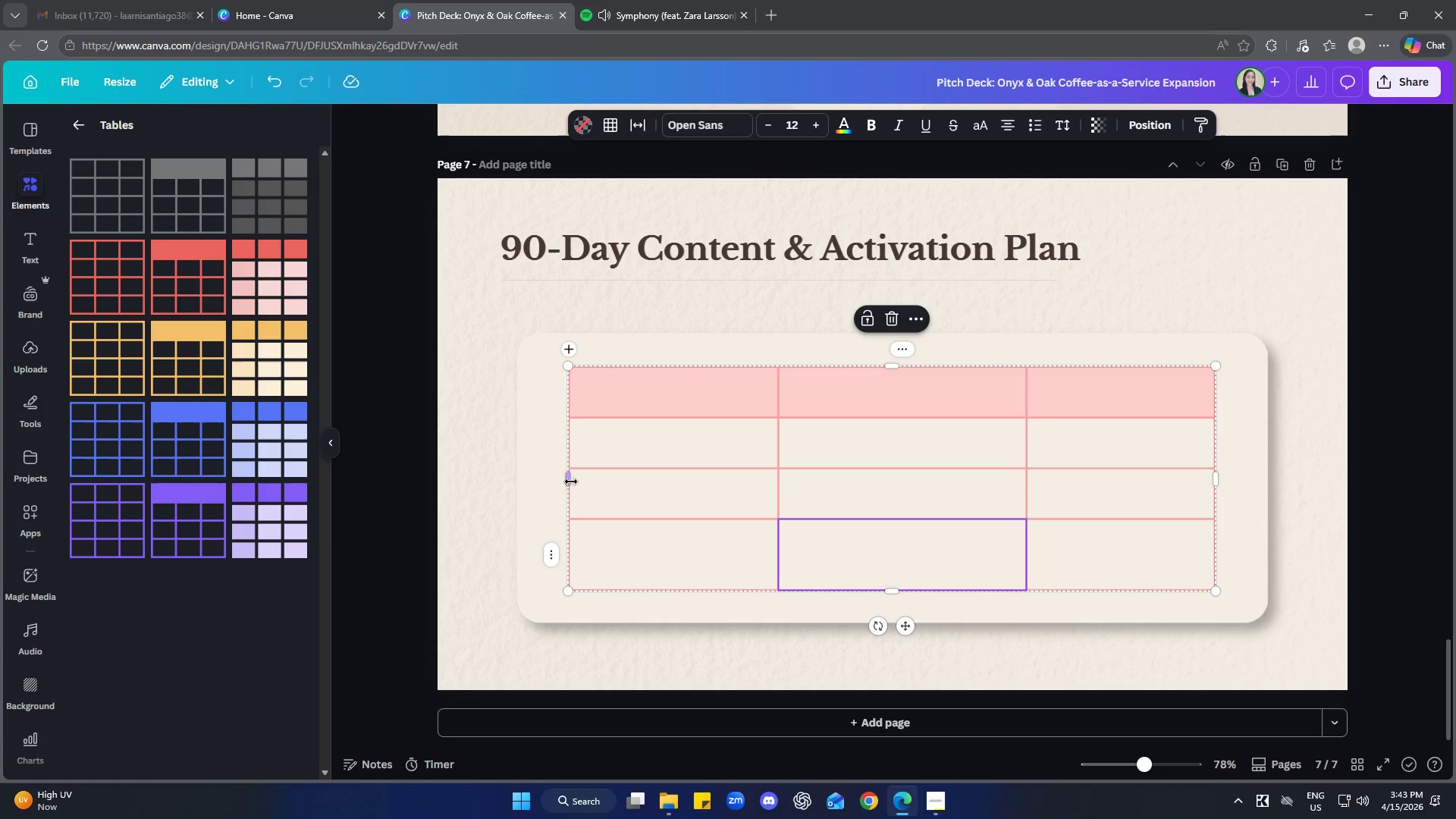 
left_click_drag(start_coordinate=[571, 479], to_coordinate=[548, 475])
 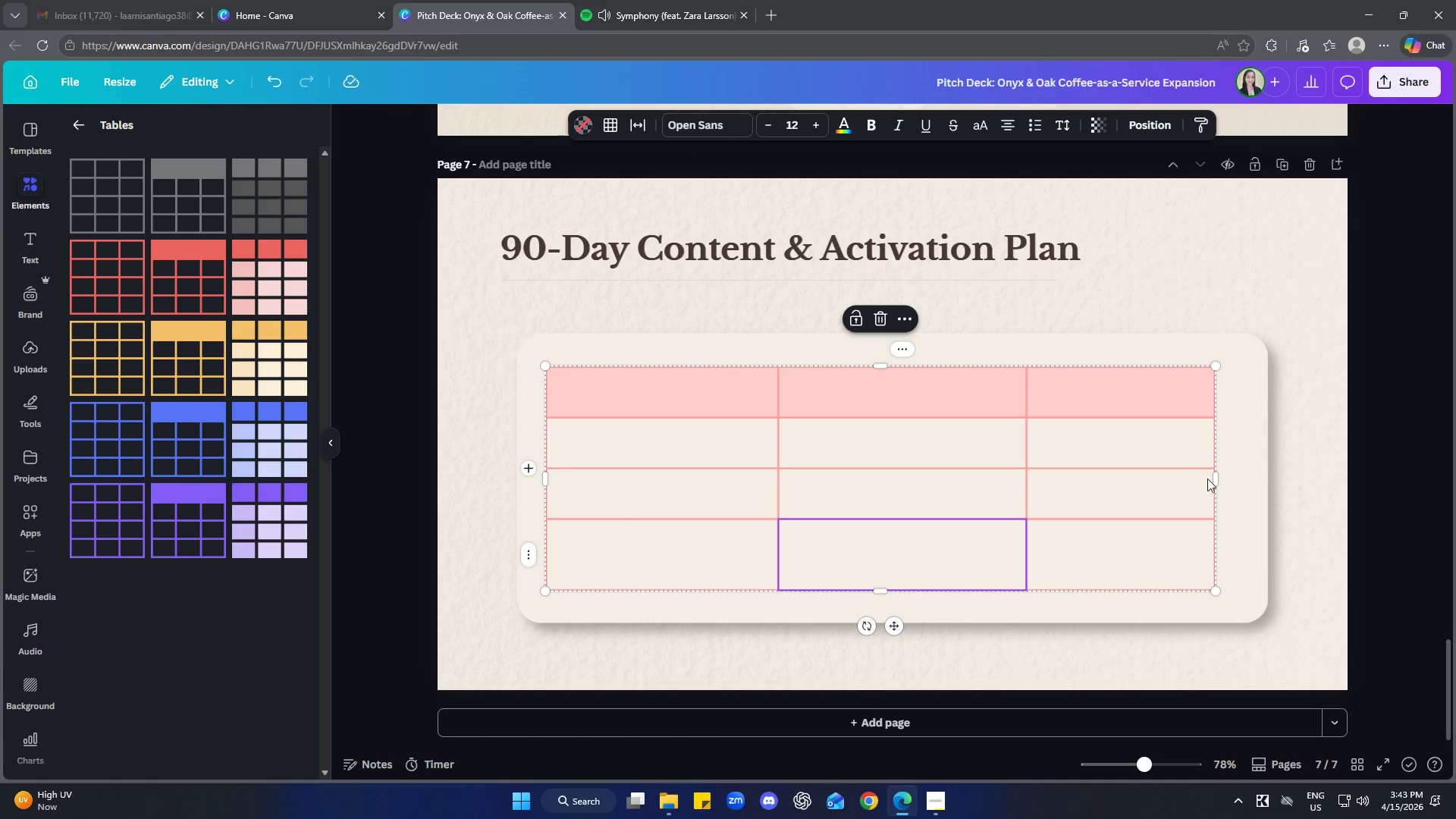 
left_click_drag(start_coordinate=[1217, 478], to_coordinate=[1237, 482])
 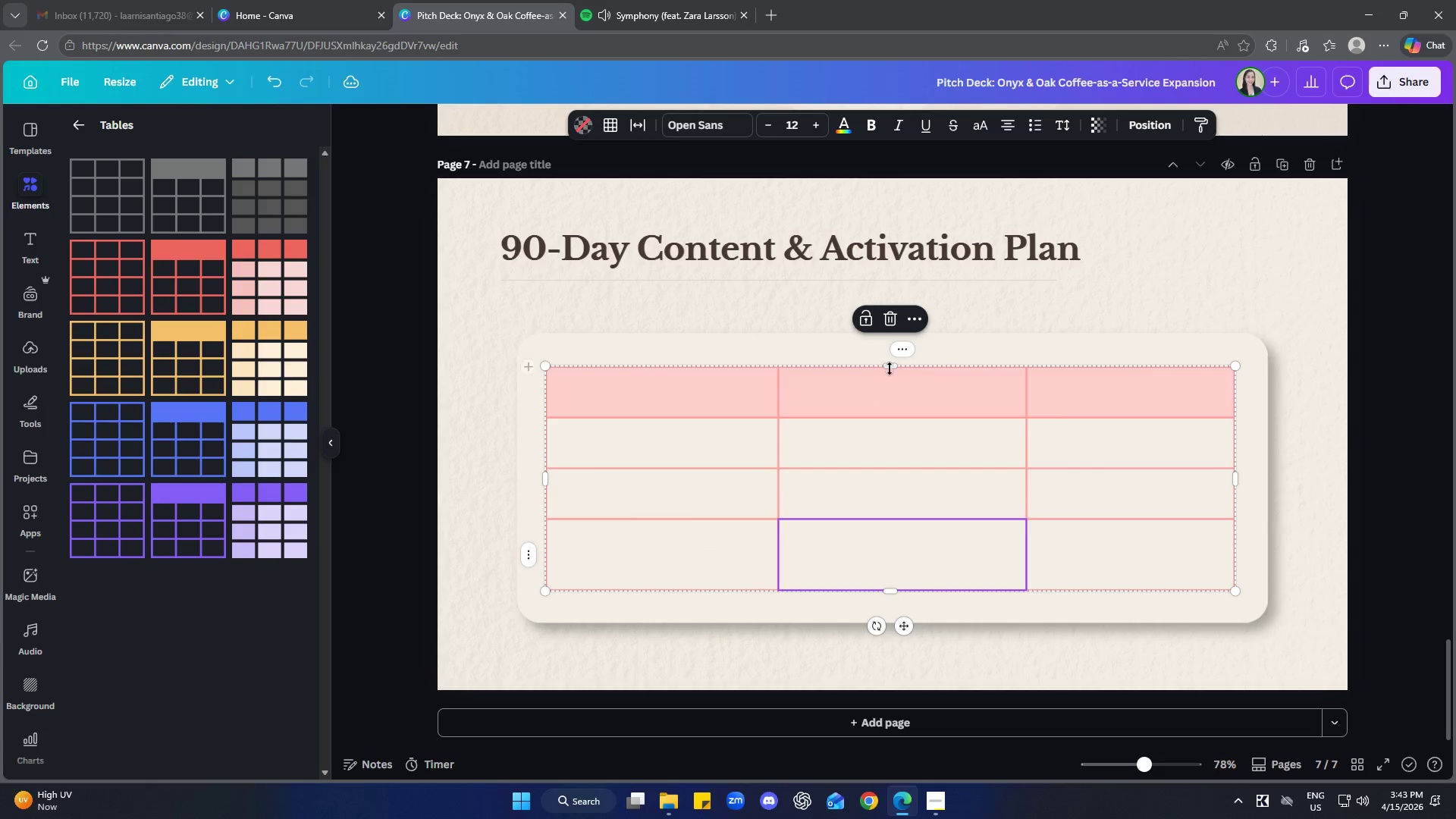 
left_click_drag(start_coordinate=[890, 364], to_coordinate=[891, 353])
 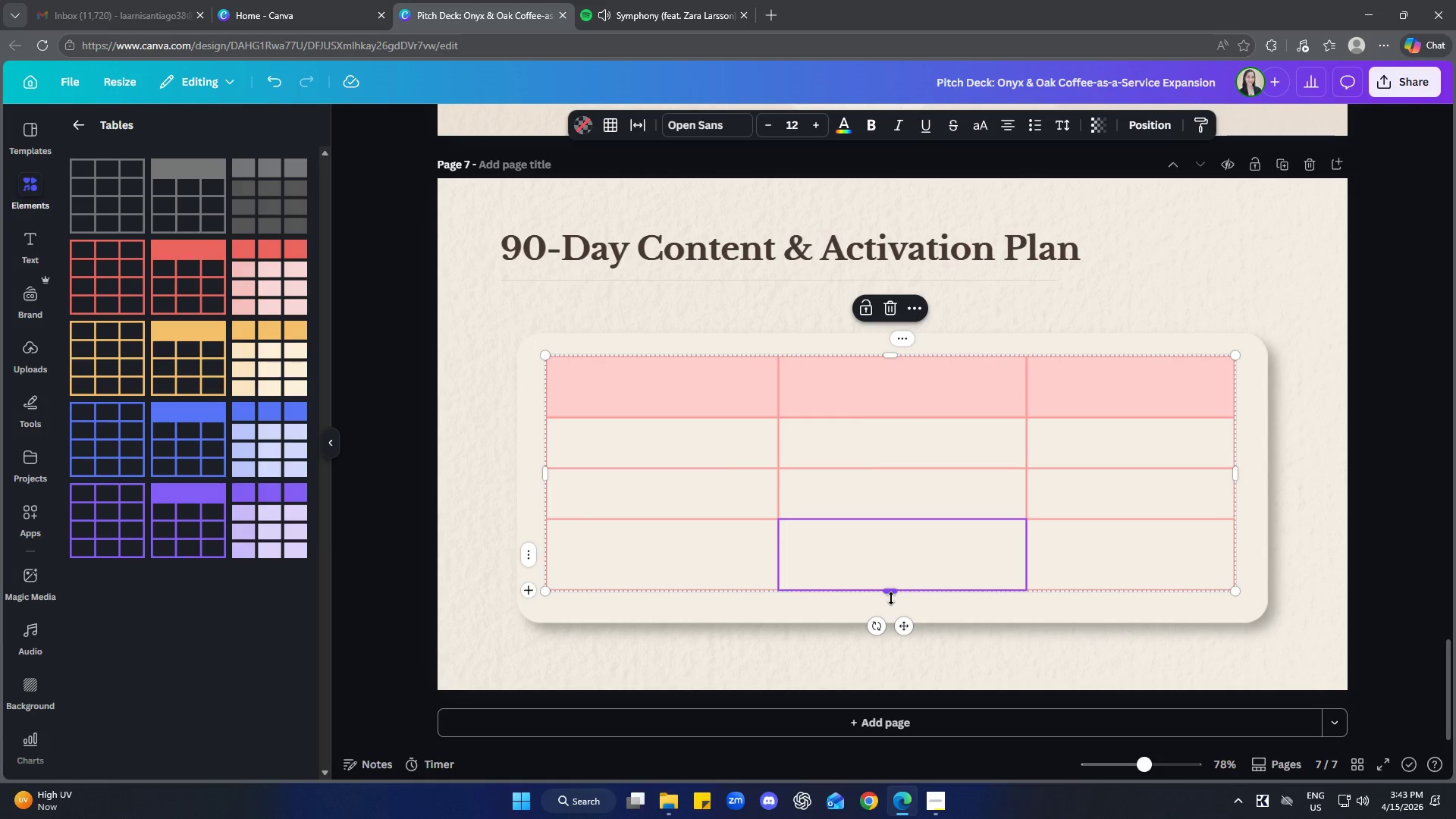 
left_click_drag(start_coordinate=[891, 595], to_coordinate=[891, 602])
 